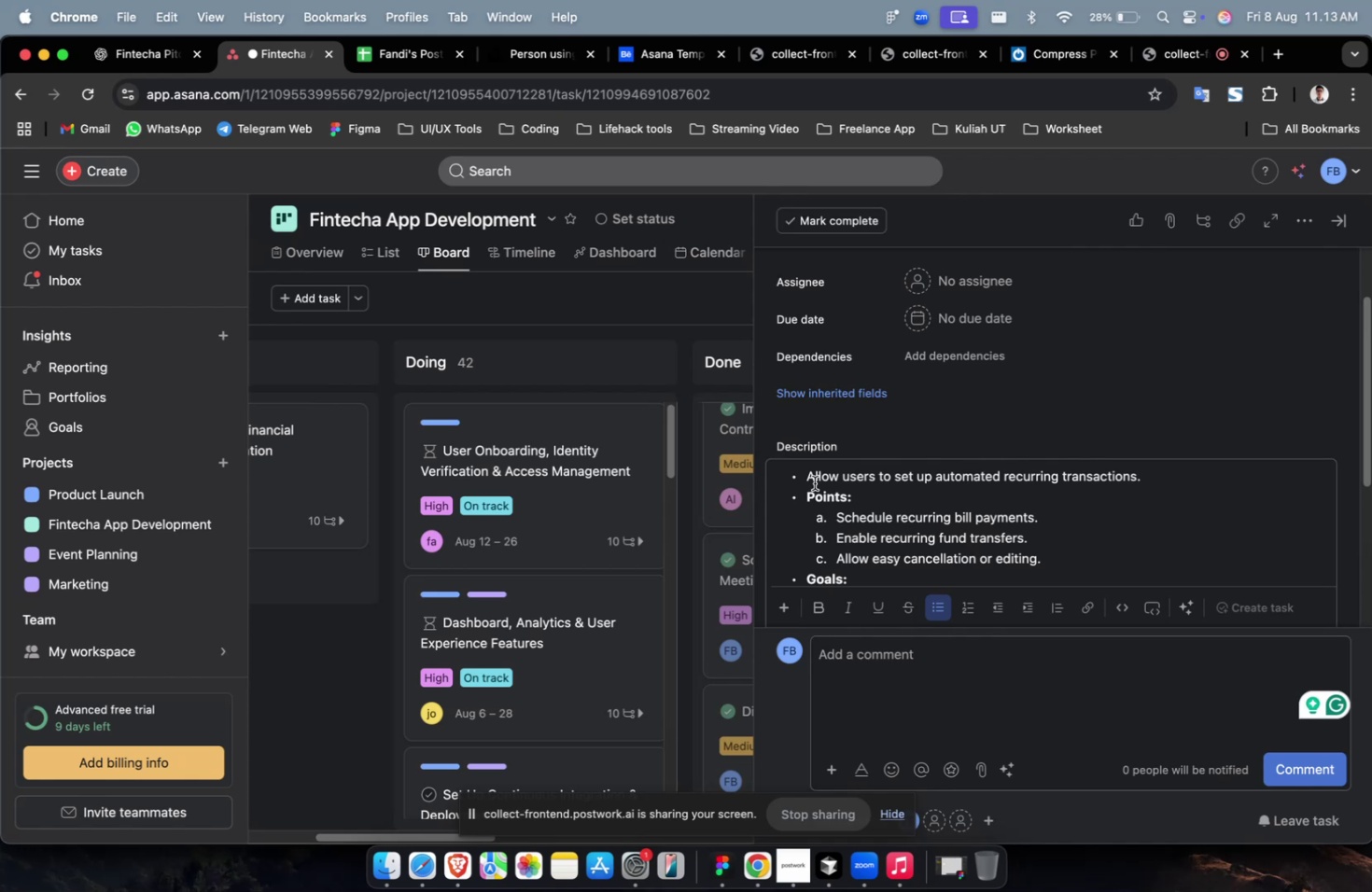 
left_click([812, 481])
 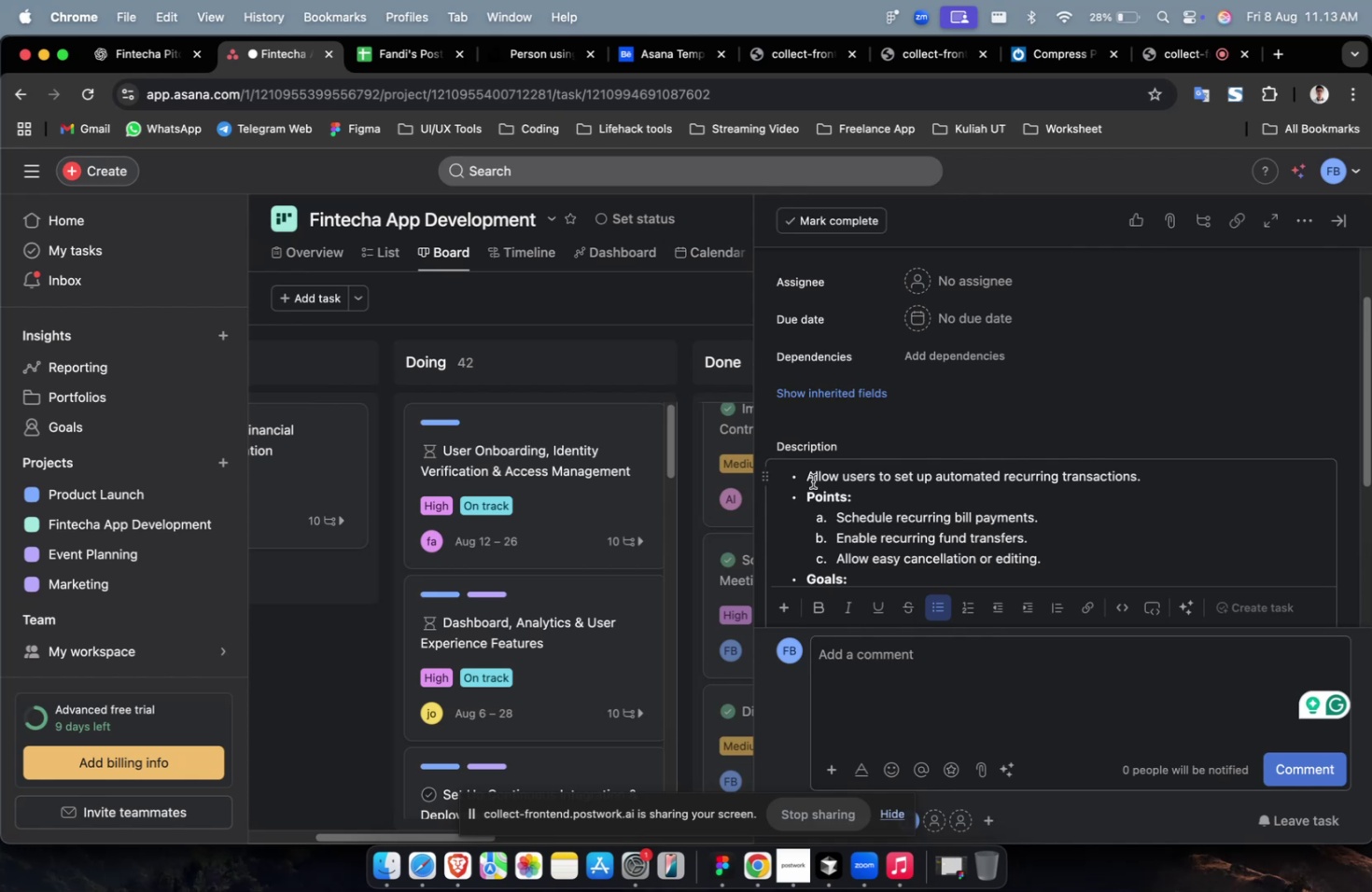 
key(ArrowLeft)
 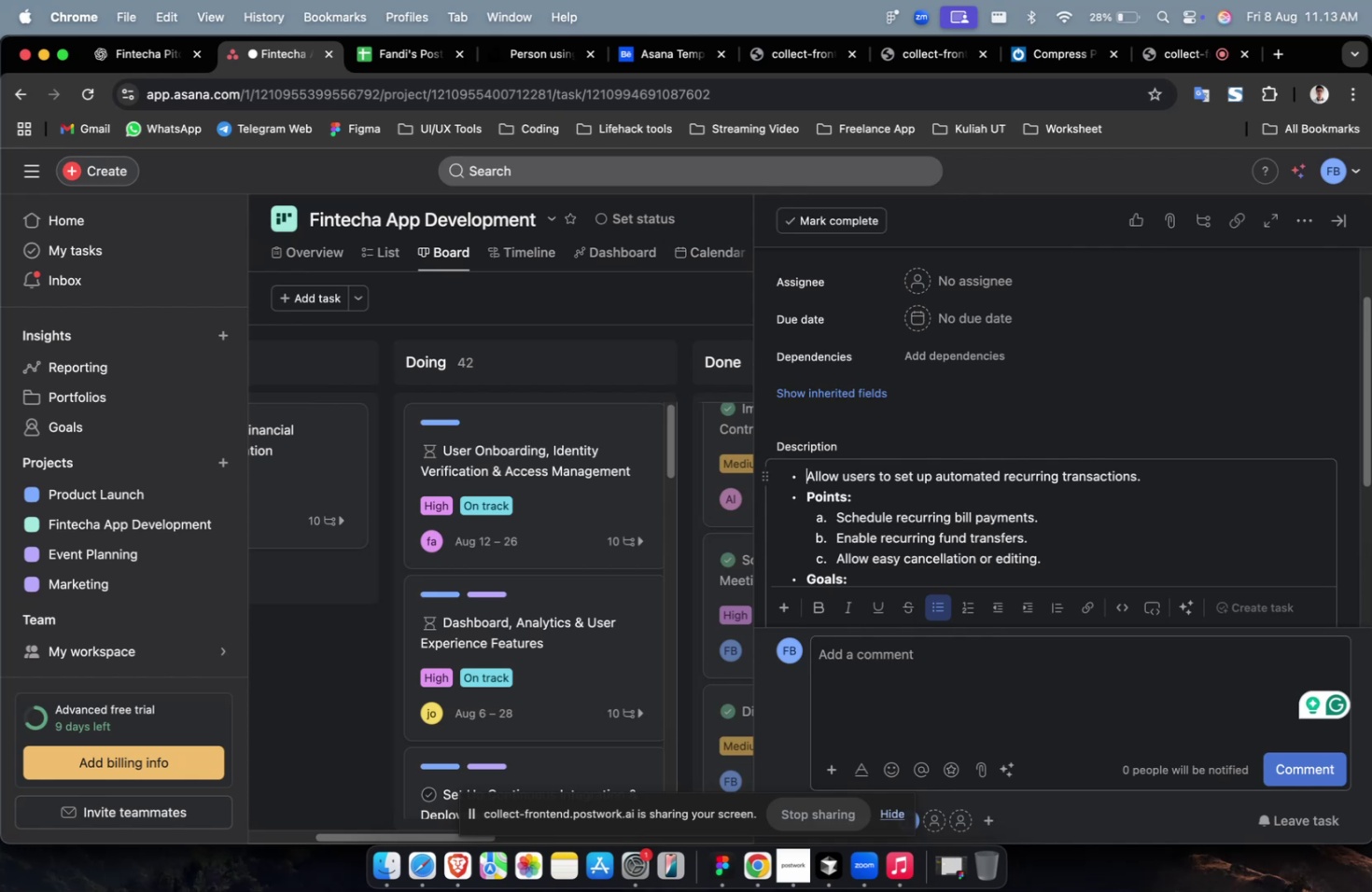 
key(Backspace)
 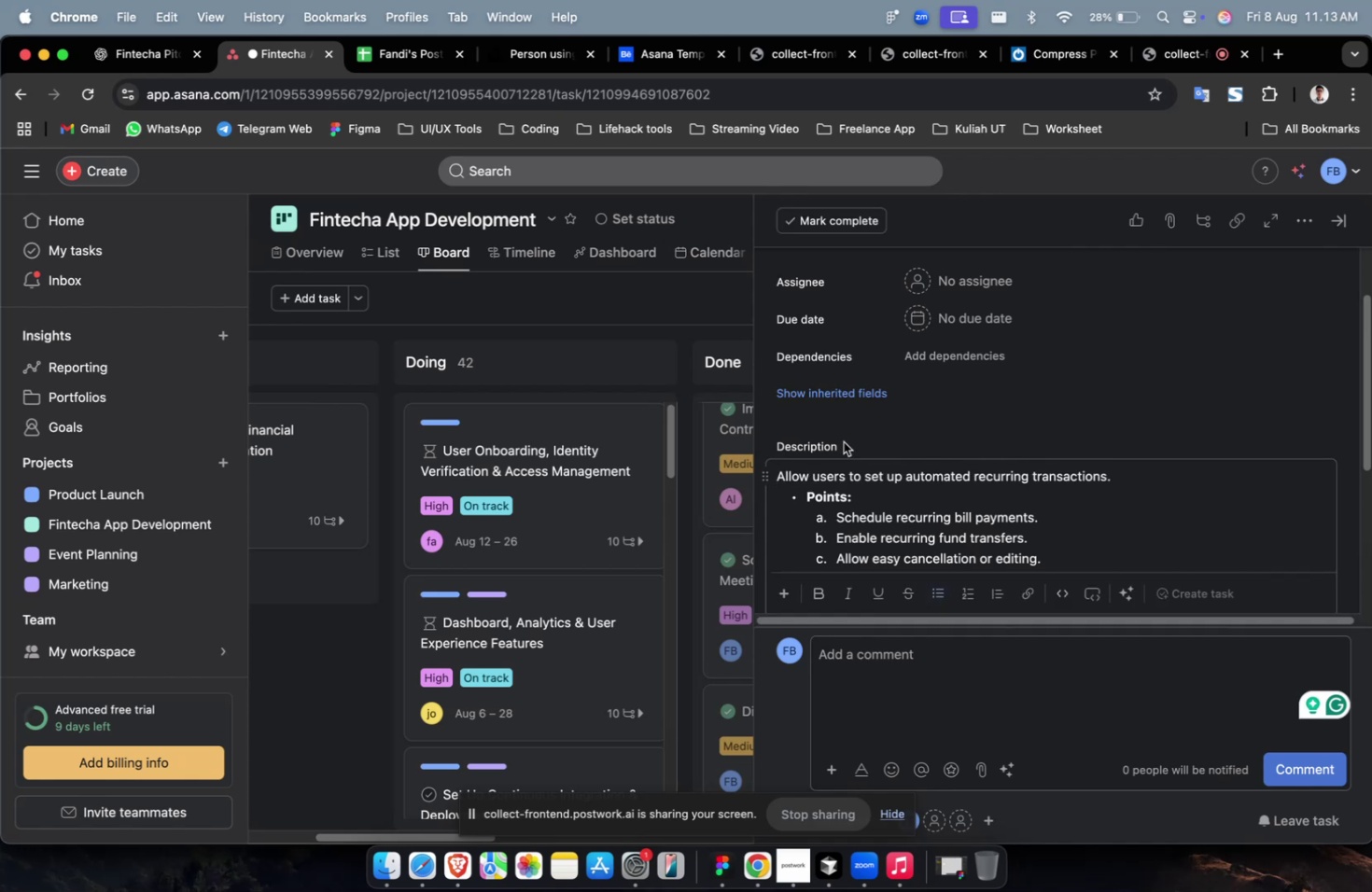 
scroll: coordinate [917, 450], scroll_direction: up, amount: 4.0
 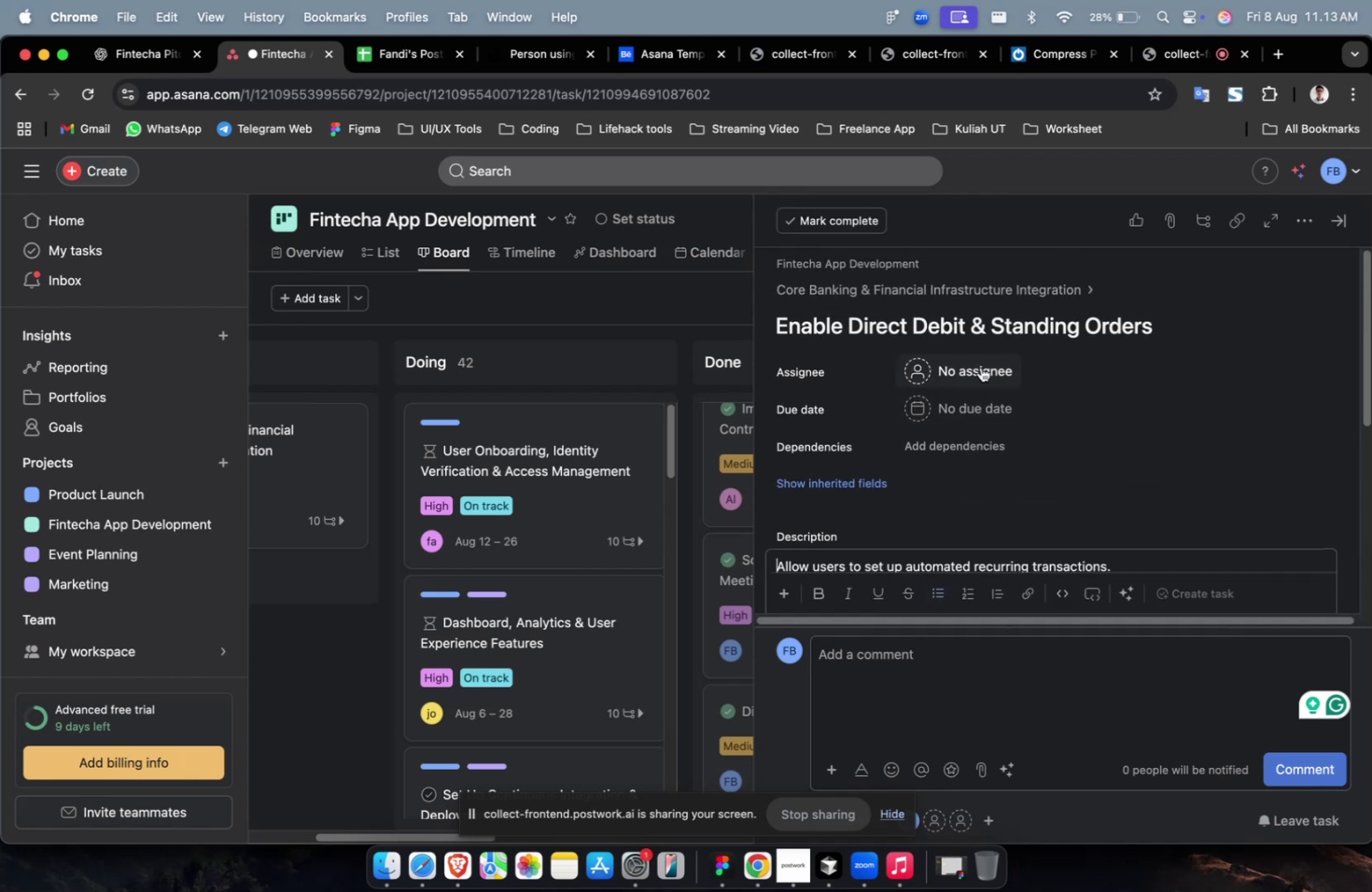 
left_click([980, 367])
 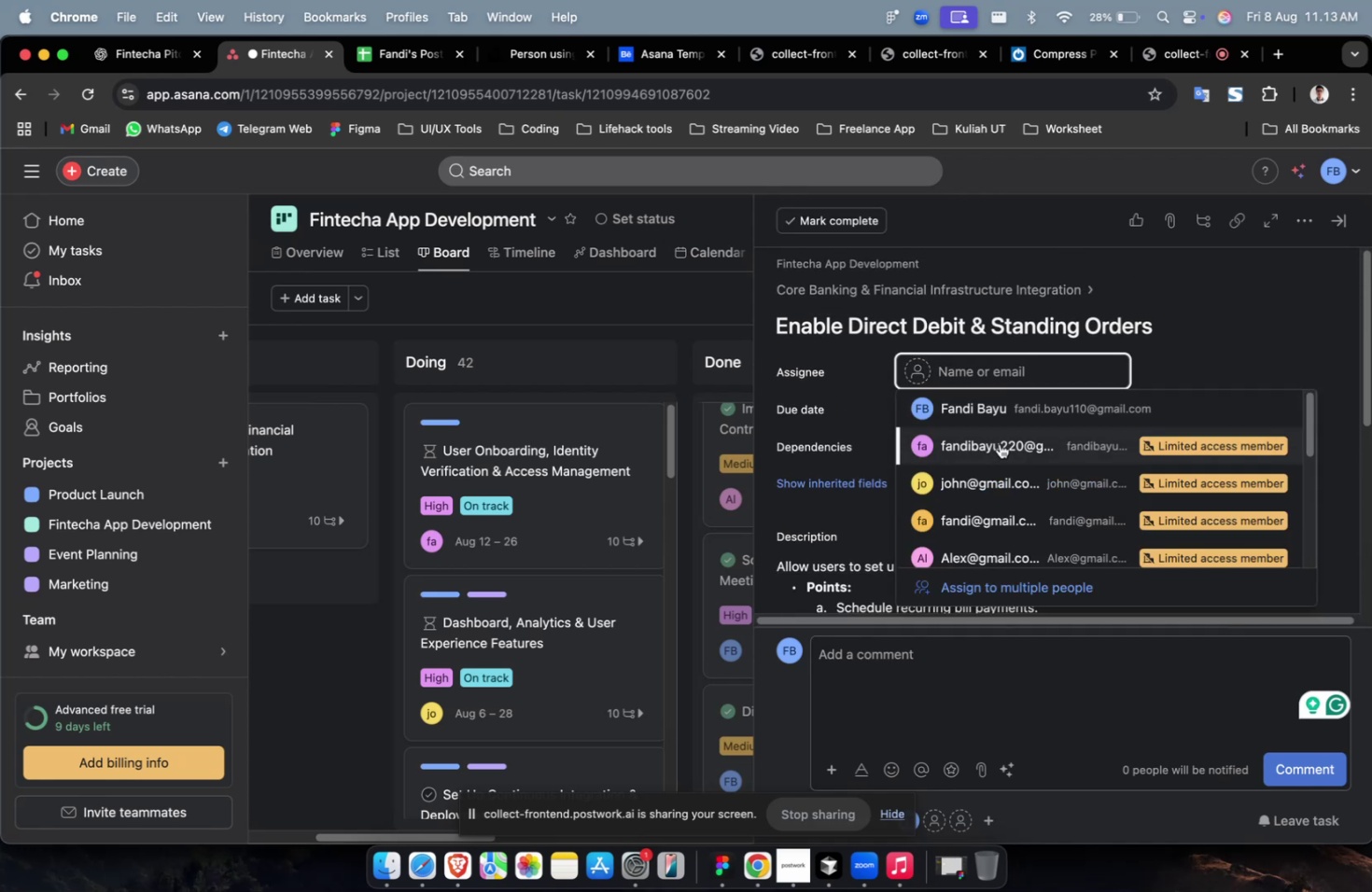 
left_click([999, 444])
 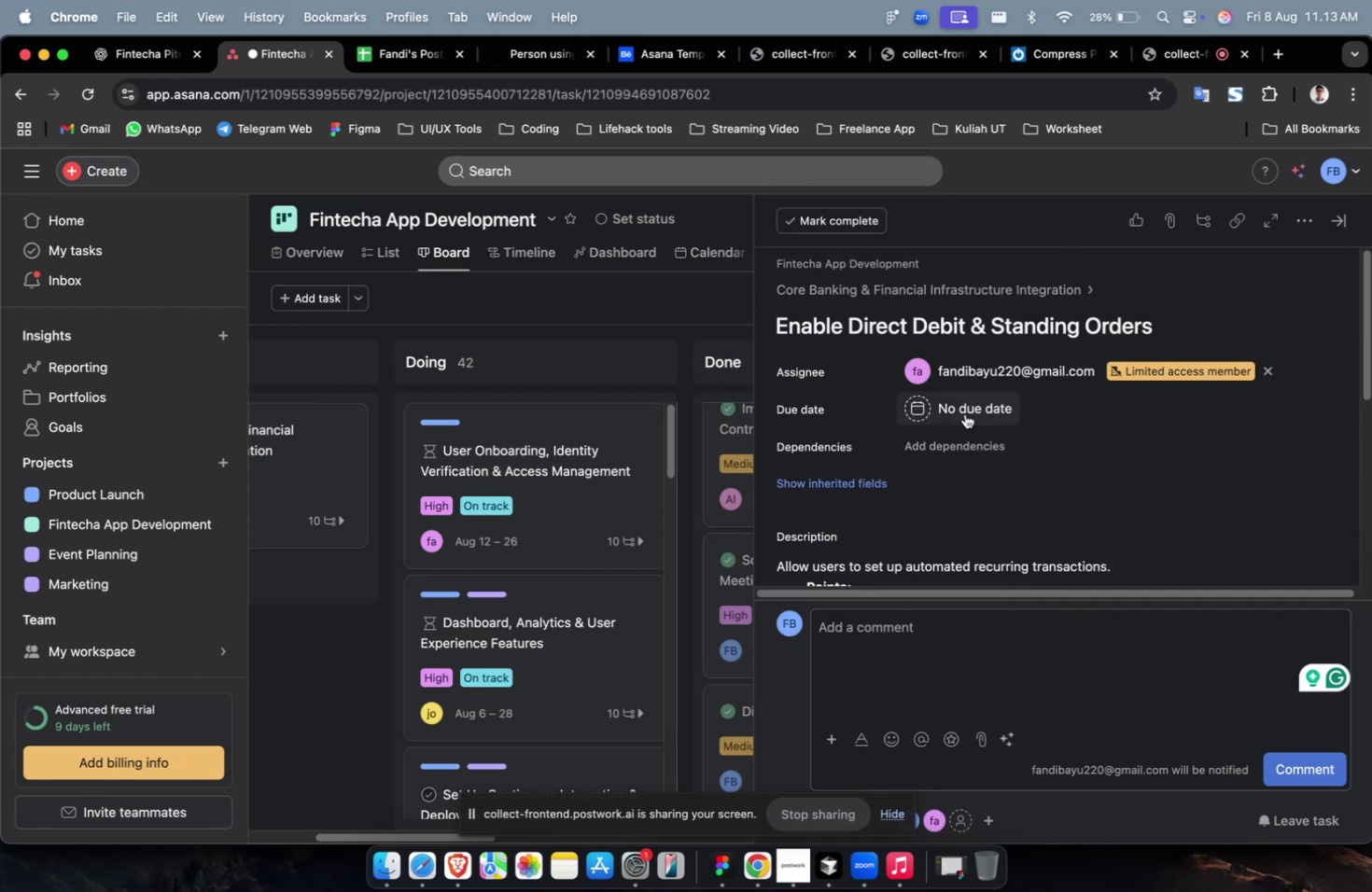 
double_click([961, 411])
 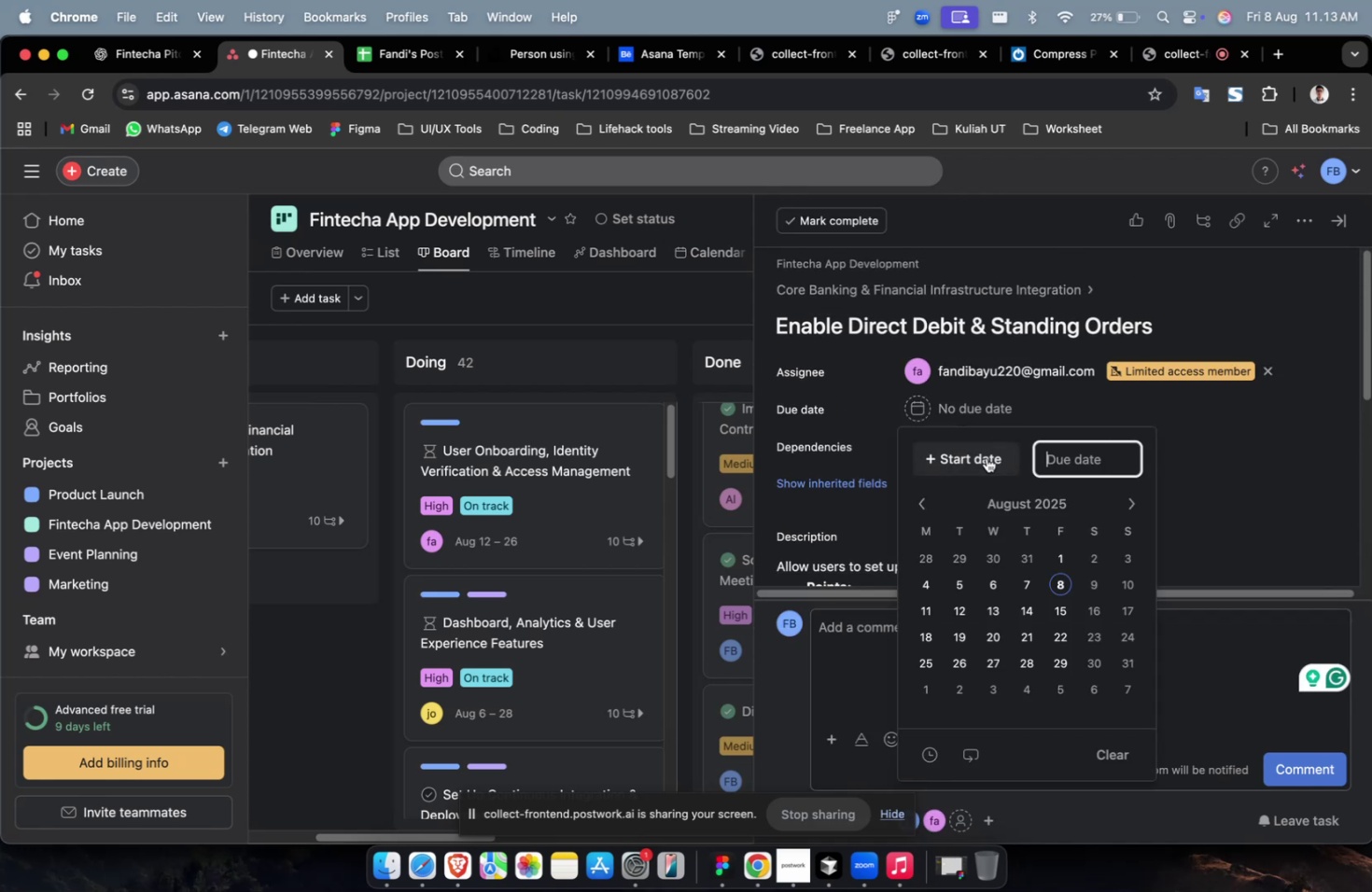 
triple_click([986, 458])
 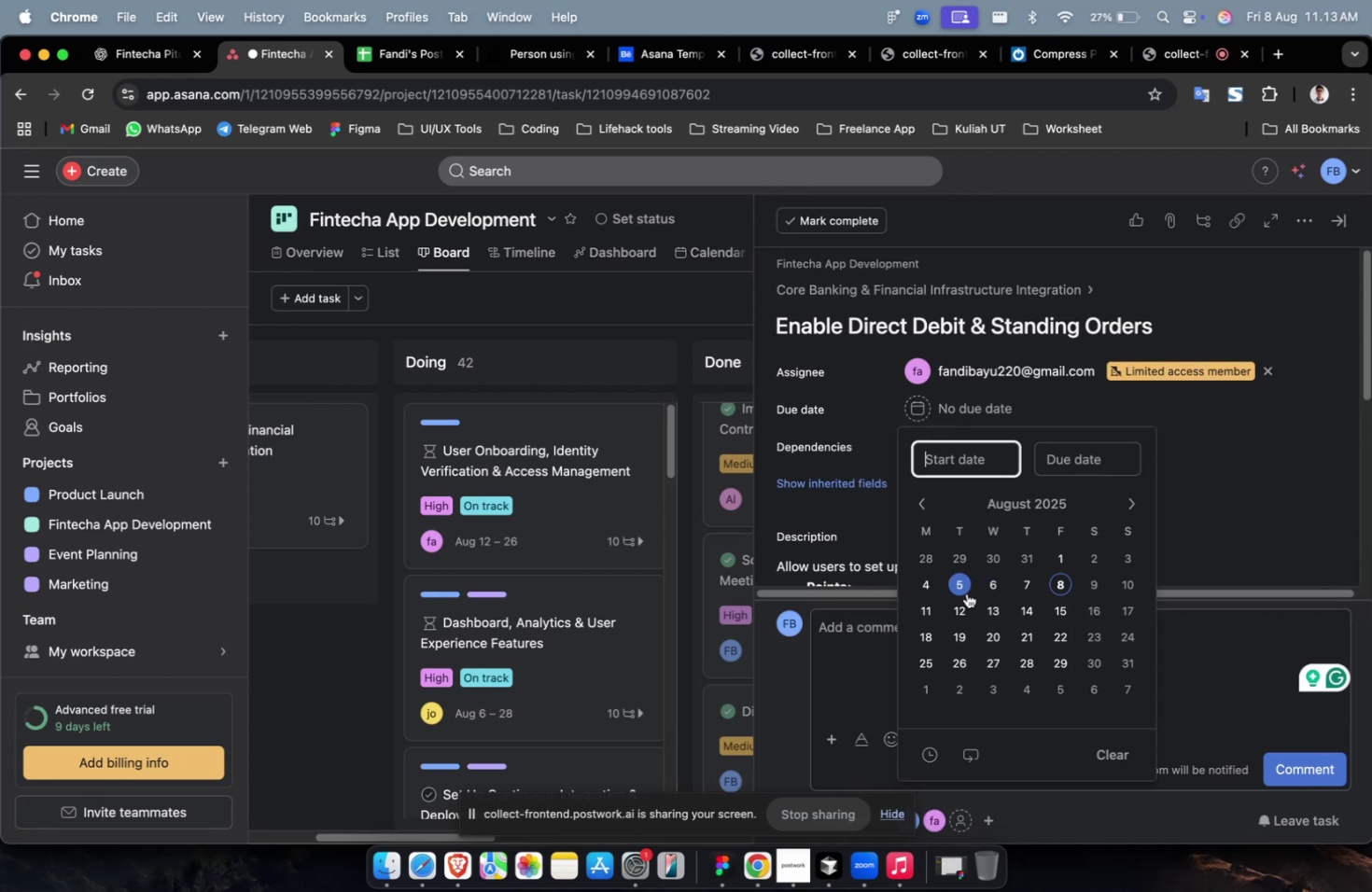 
triple_click([965, 594])
 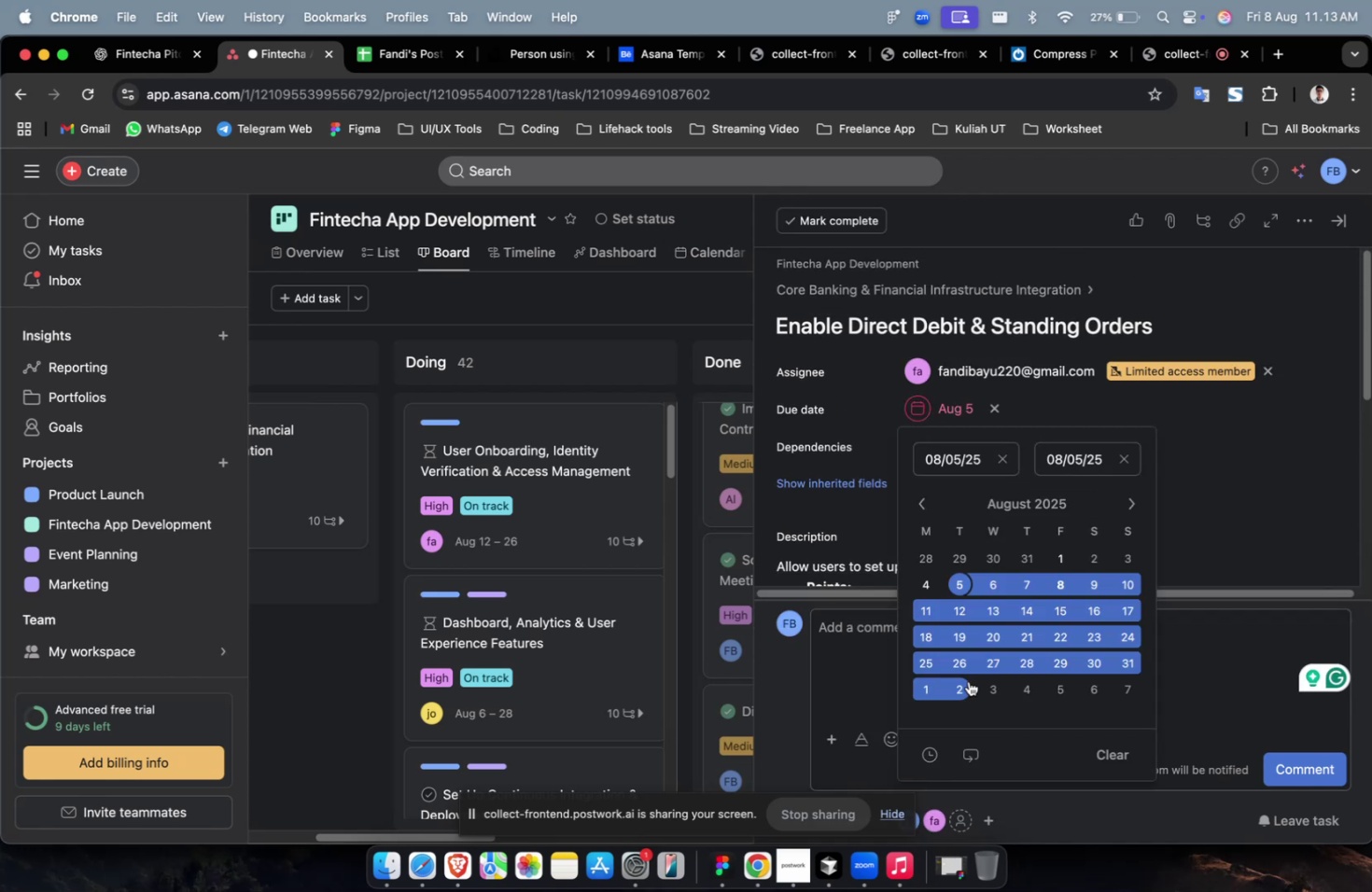 
triple_click([967, 680])
 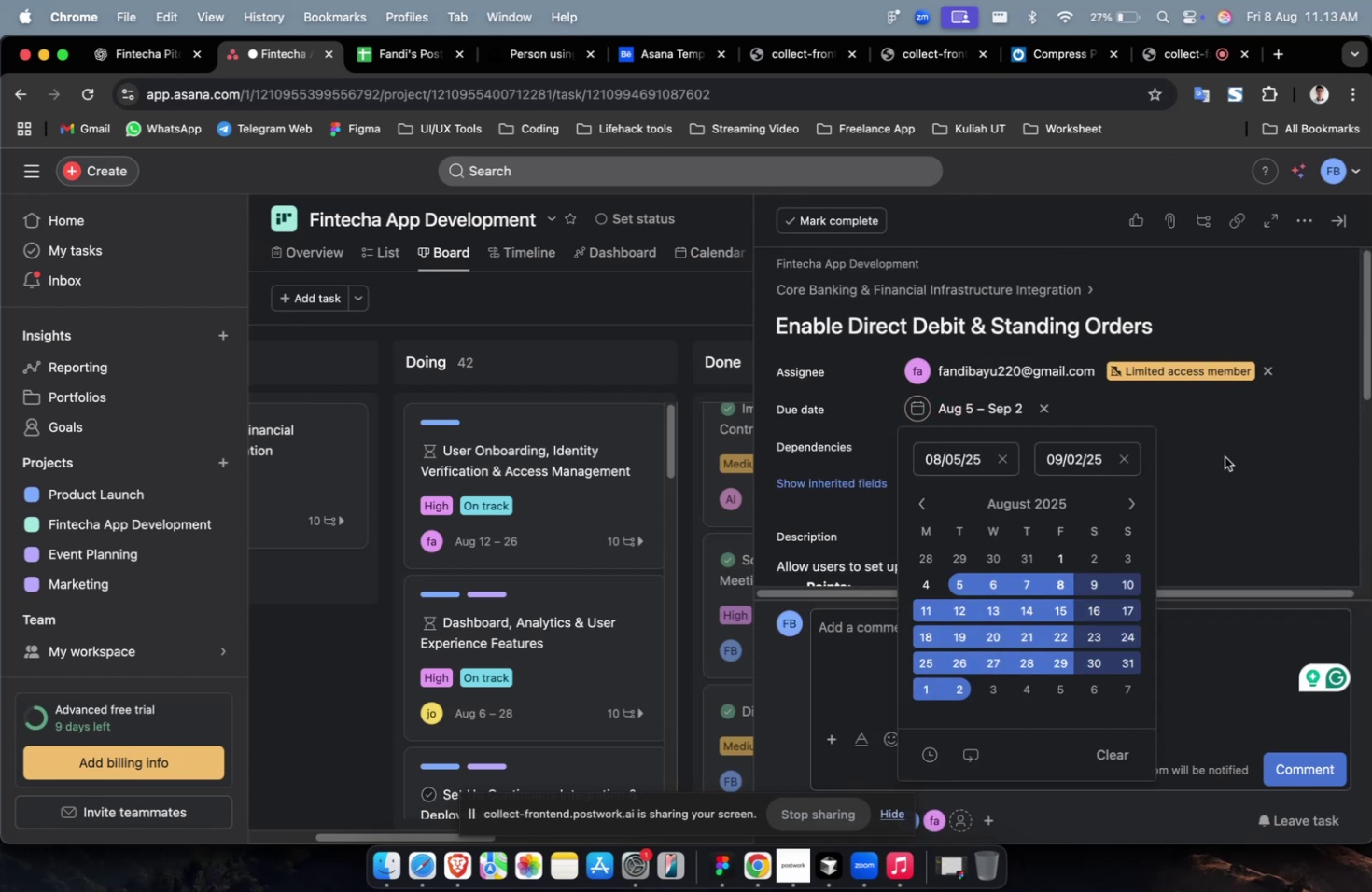 
triple_click([1238, 435])
 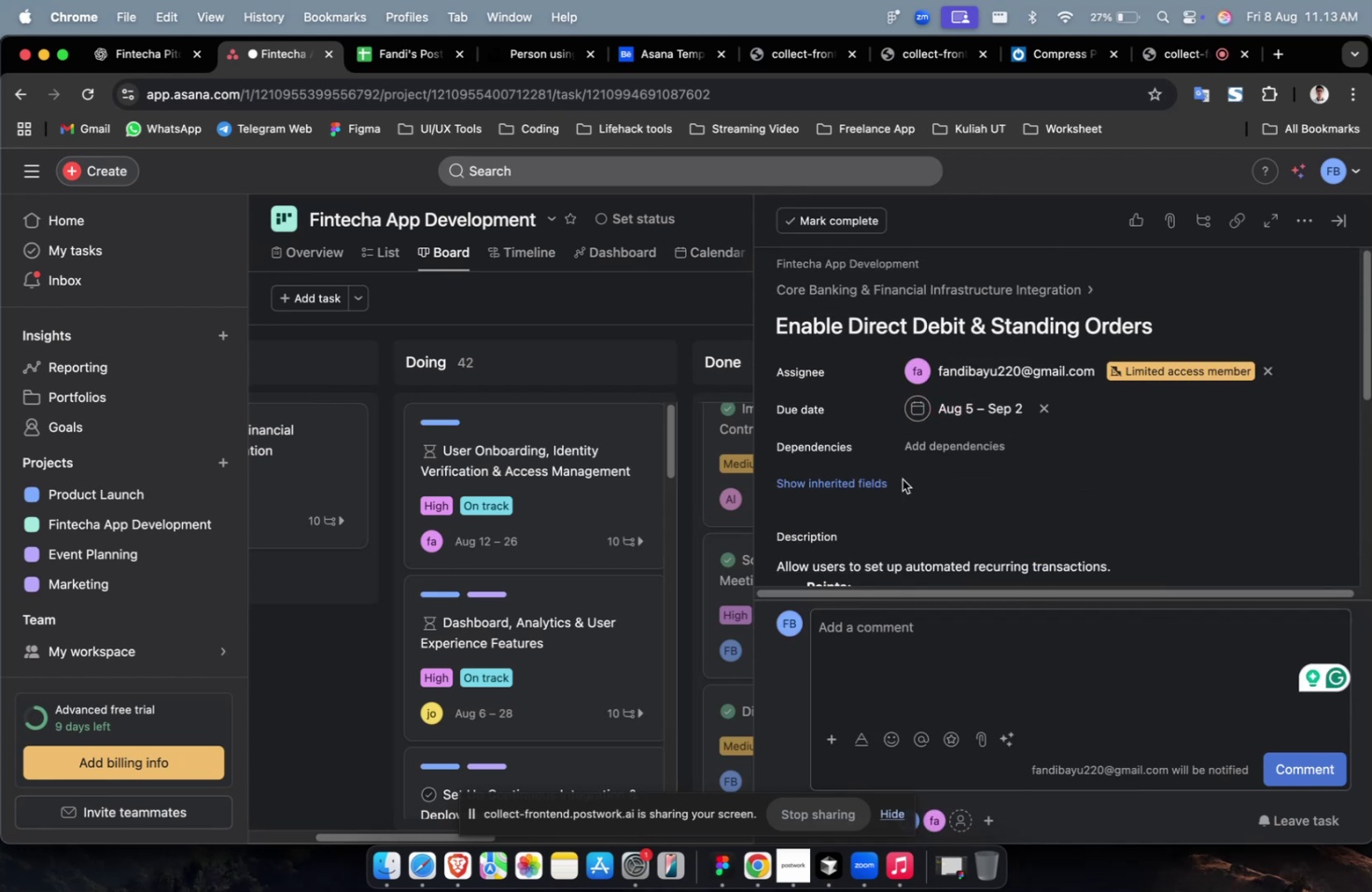 
triple_click([864, 490])
 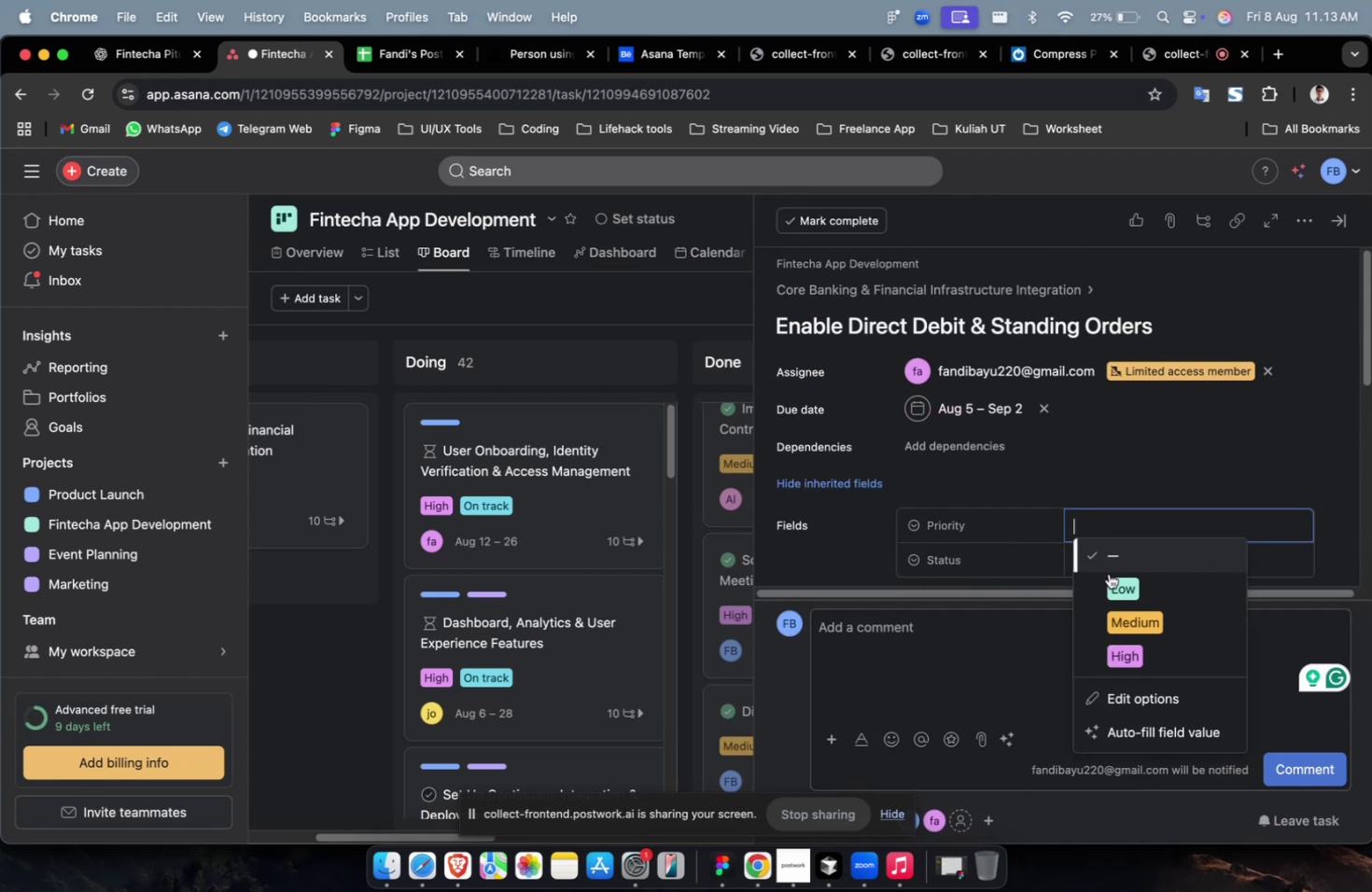 
triple_click([1125, 613])
 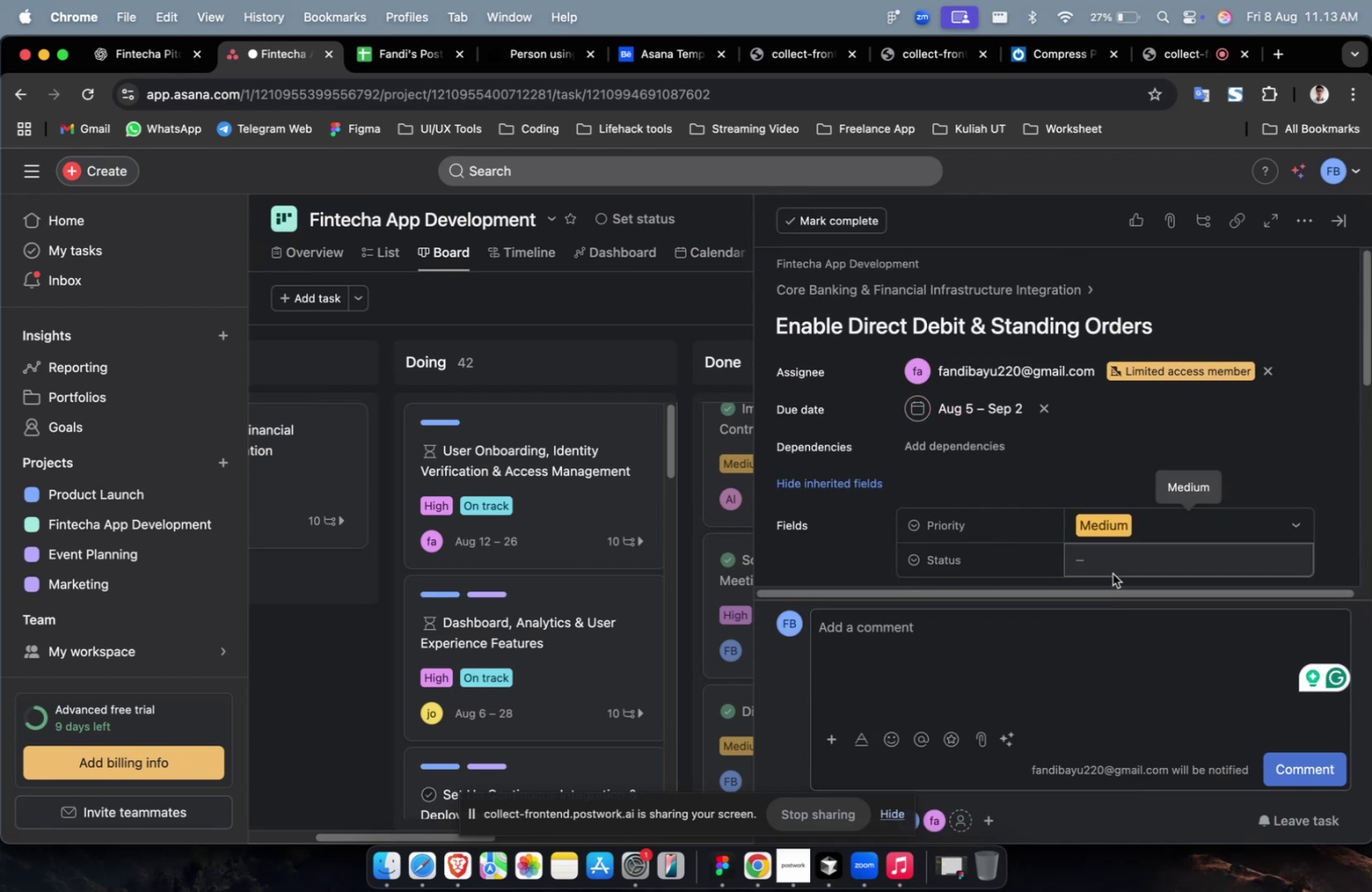 
triple_click([1112, 573])
 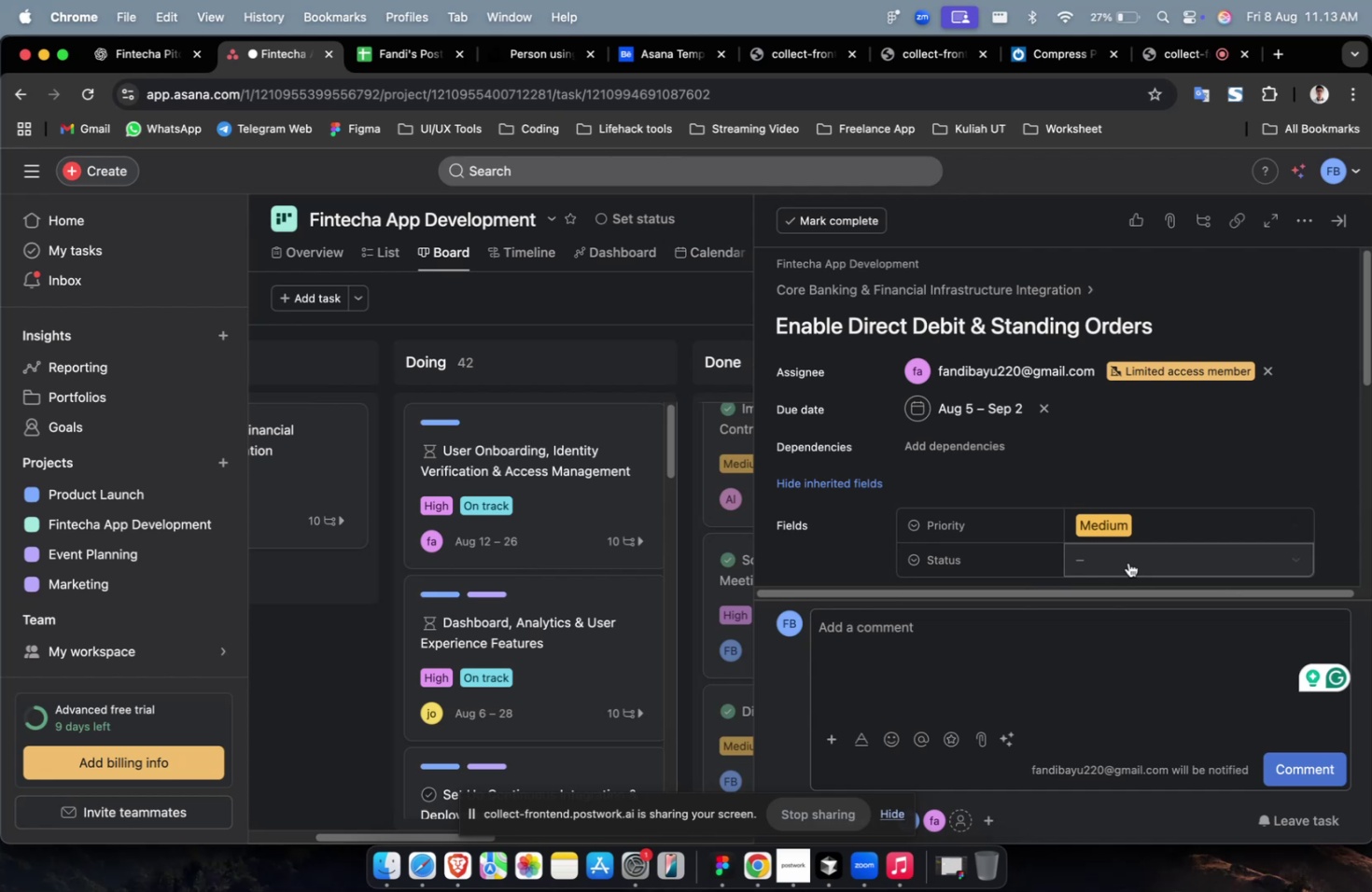 
triple_click([1127, 559])
 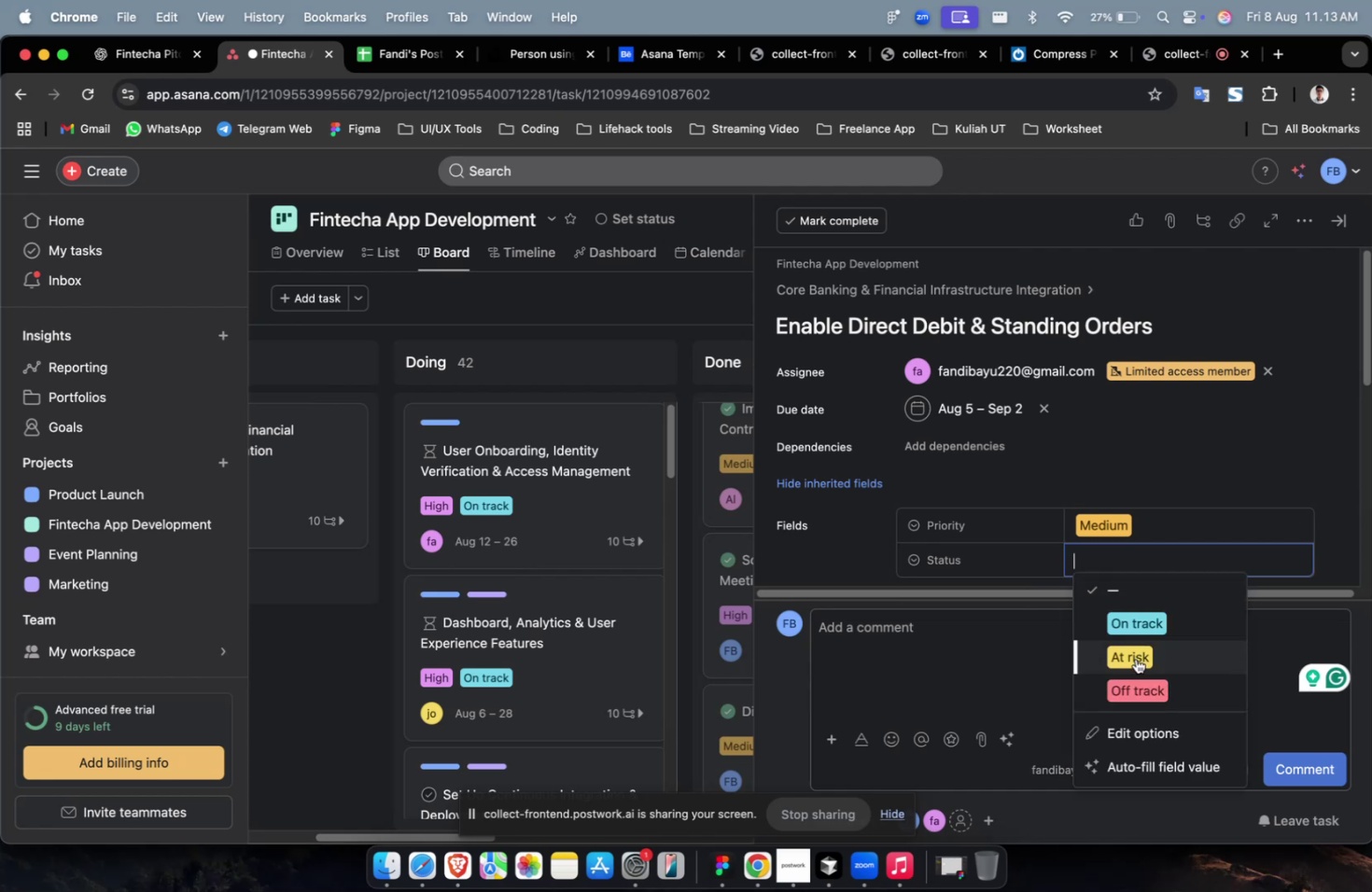 
triple_click([1136, 662])
 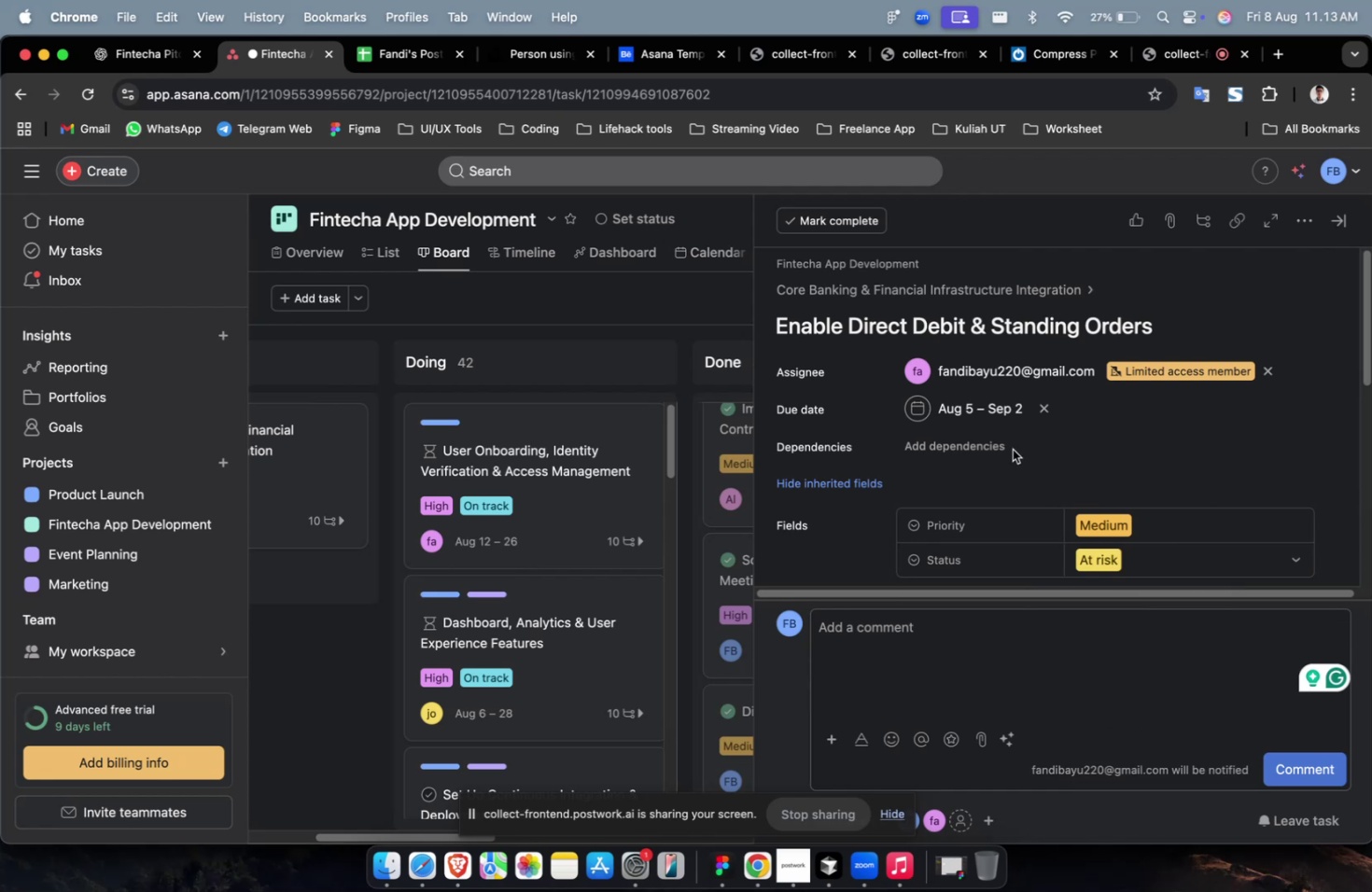 
triple_click([982, 452])
 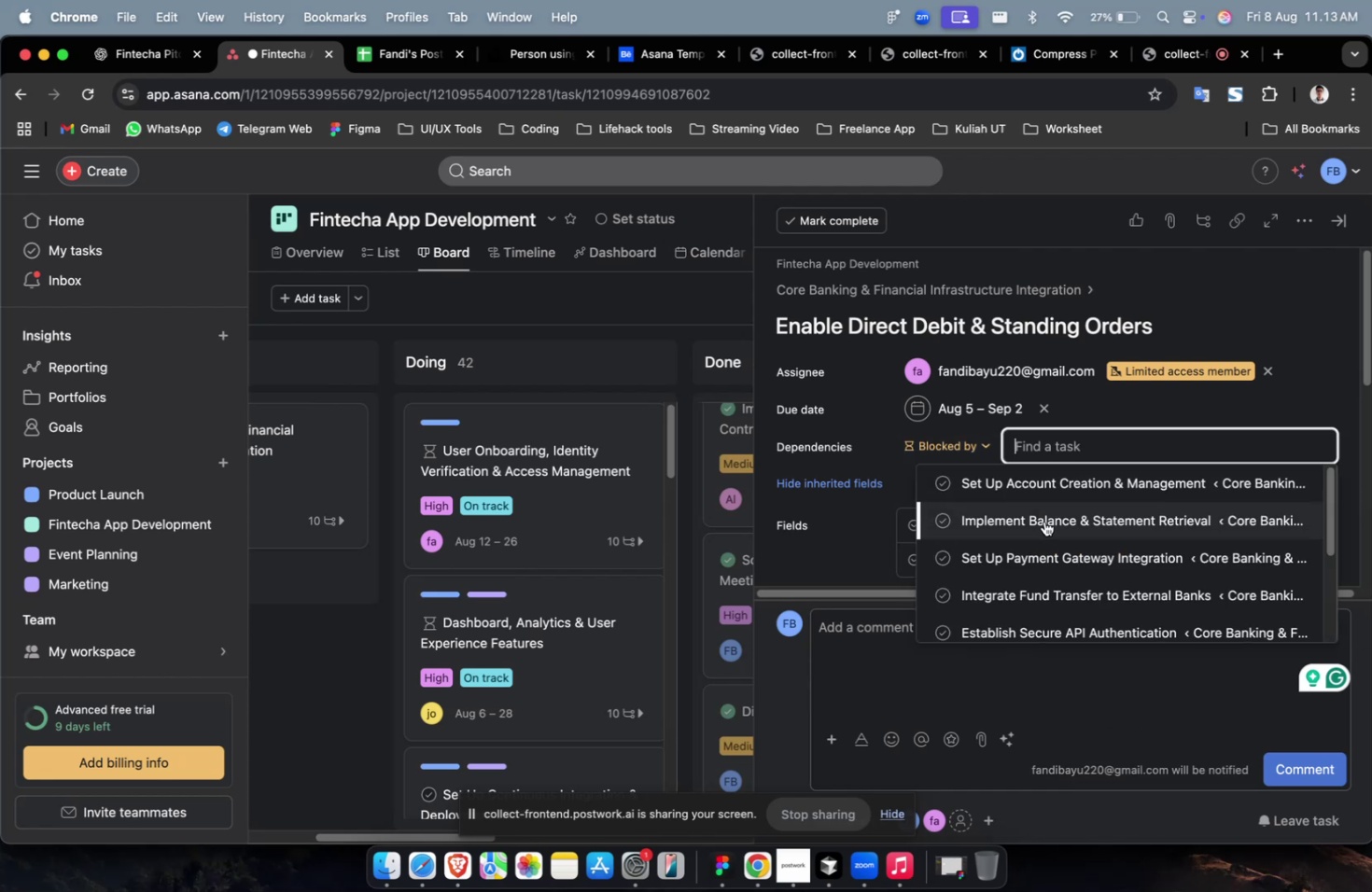 
triple_click([1043, 521])
 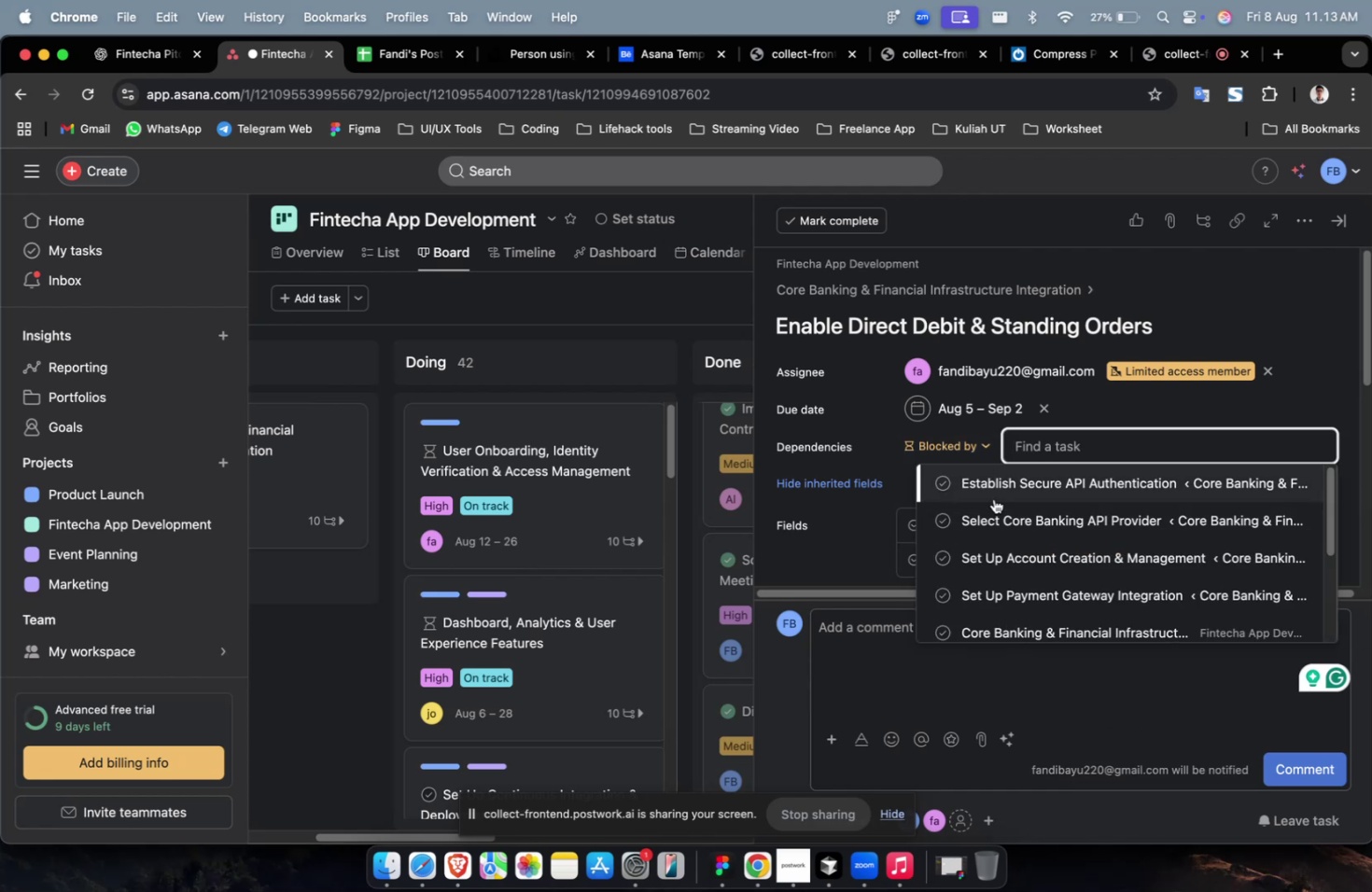 
triple_click([993, 499])
 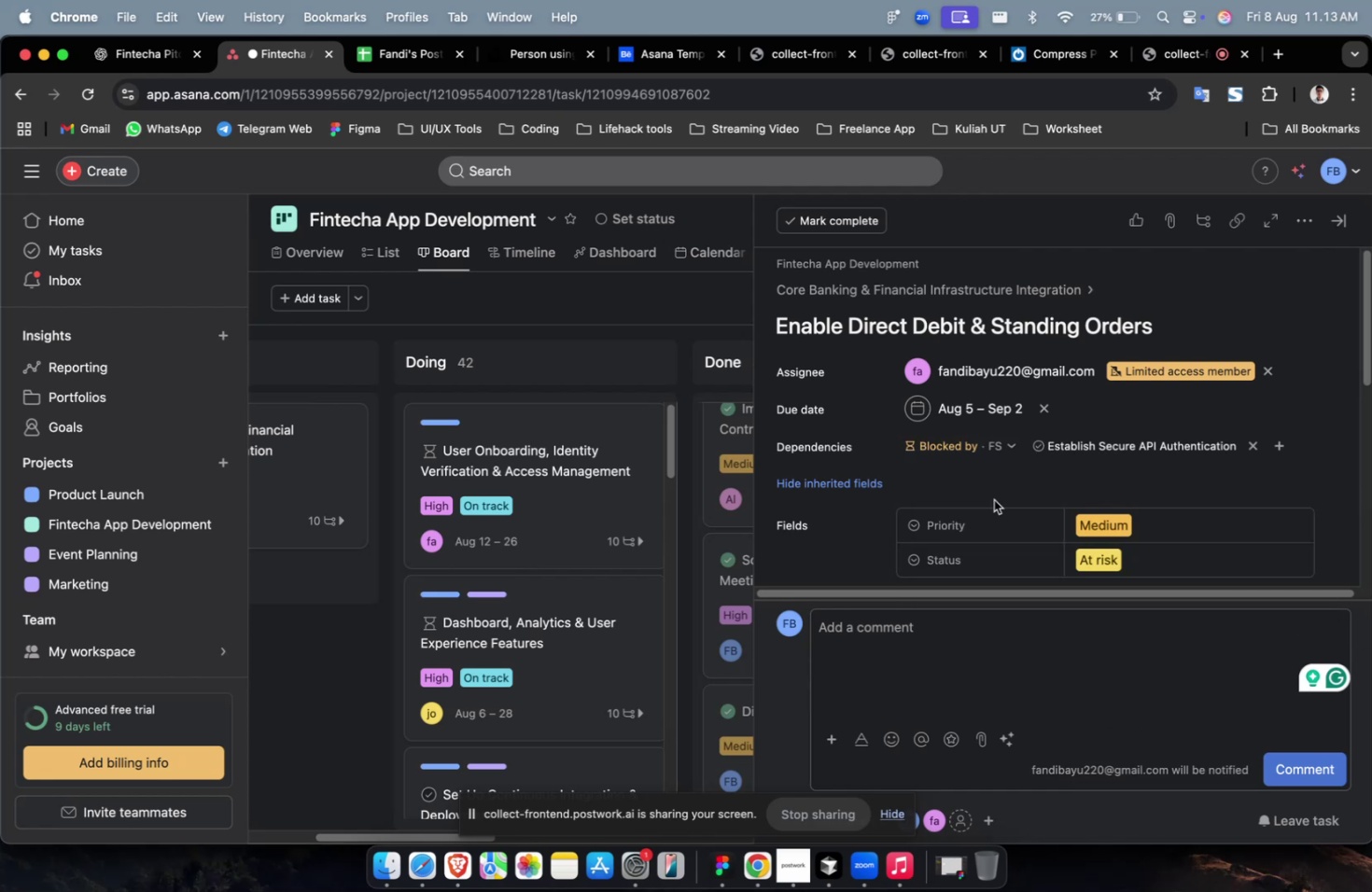 
scroll: coordinate [1096, 500], scroll_direction: down, amount: 25.0
 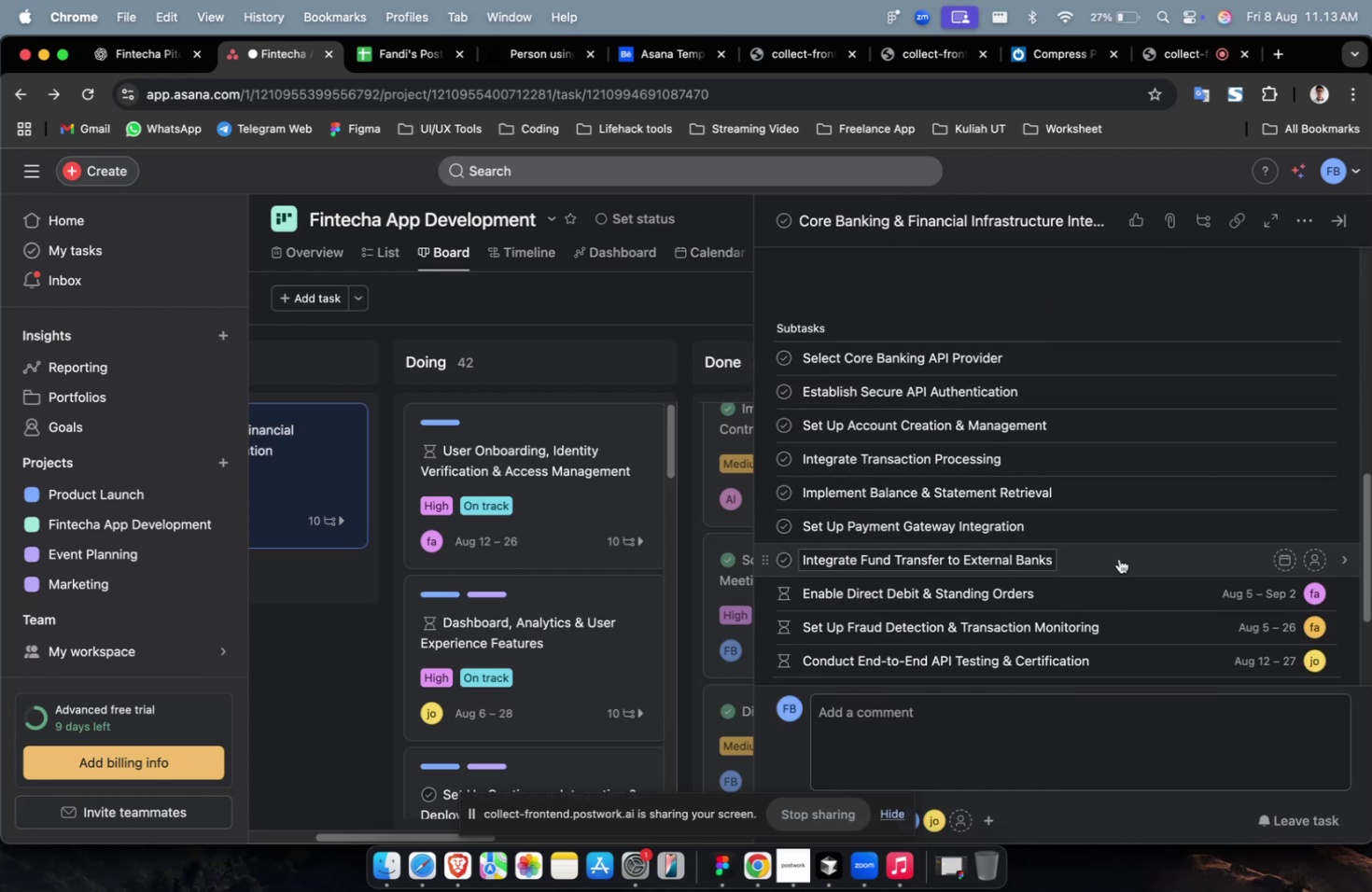 
left_click([1118, 558])
 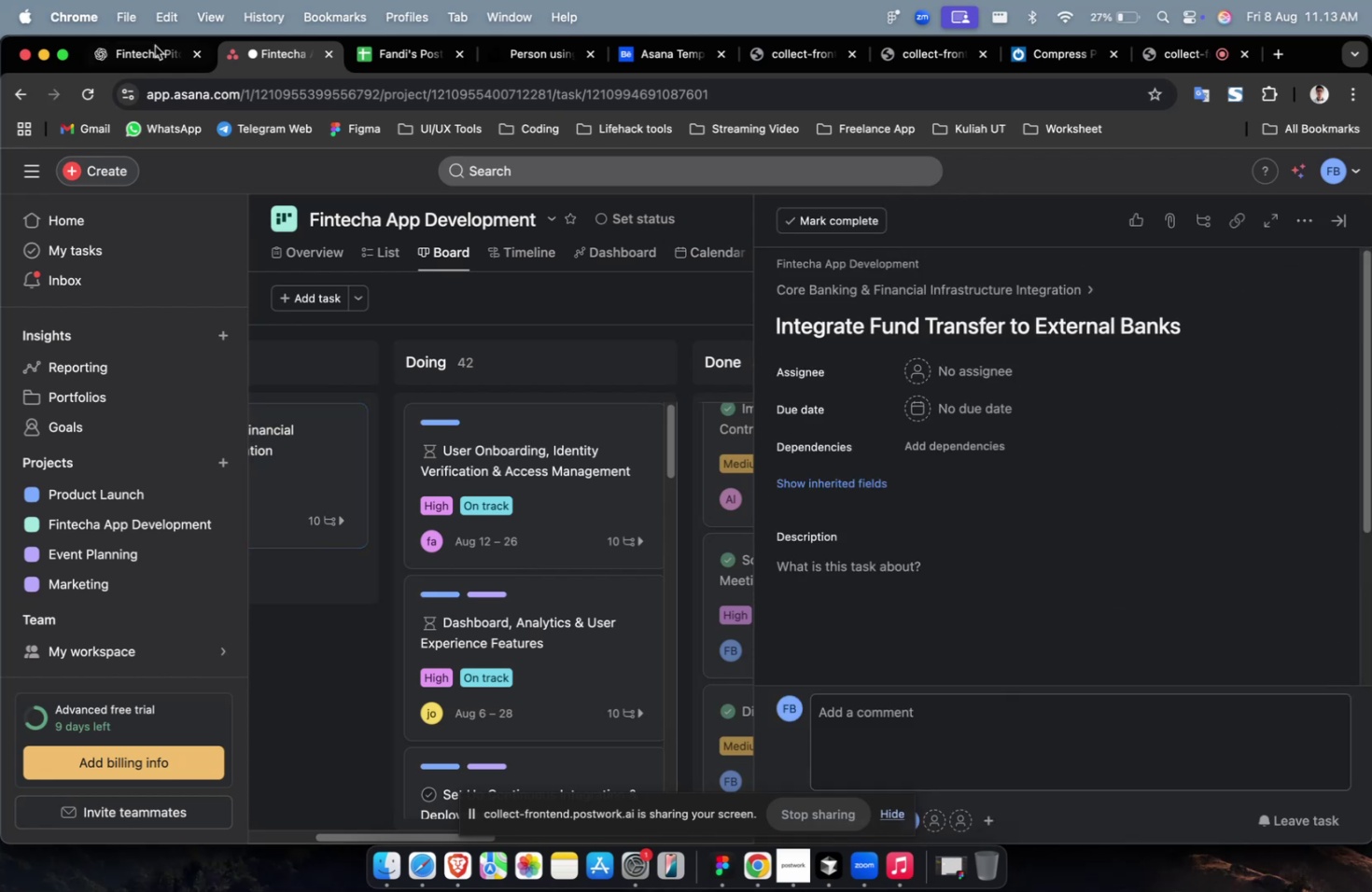 
left_click([162, 58])
 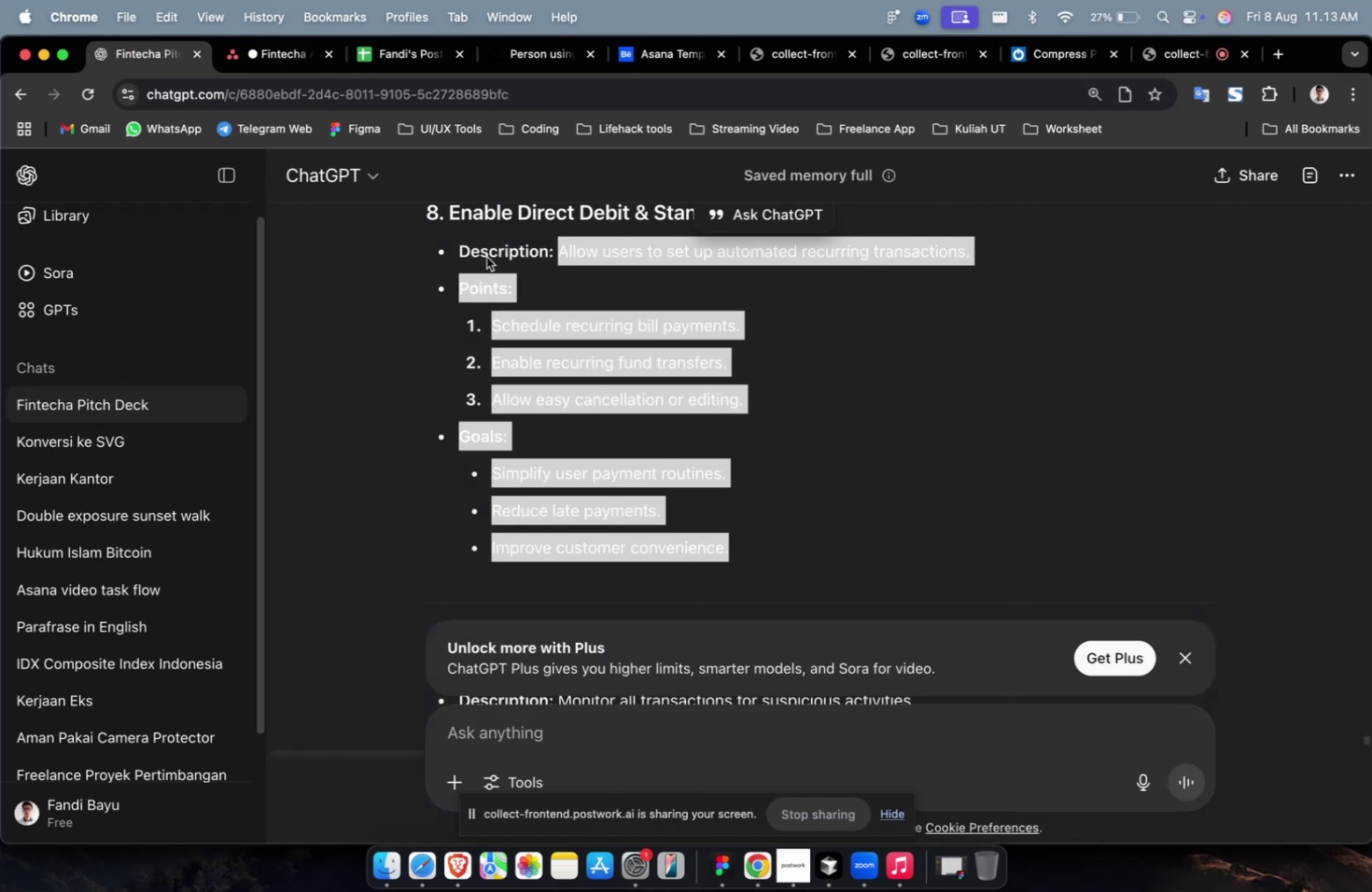 
scroll: coordinate [606, 306], scroll_direction: up, amount: 13.0
 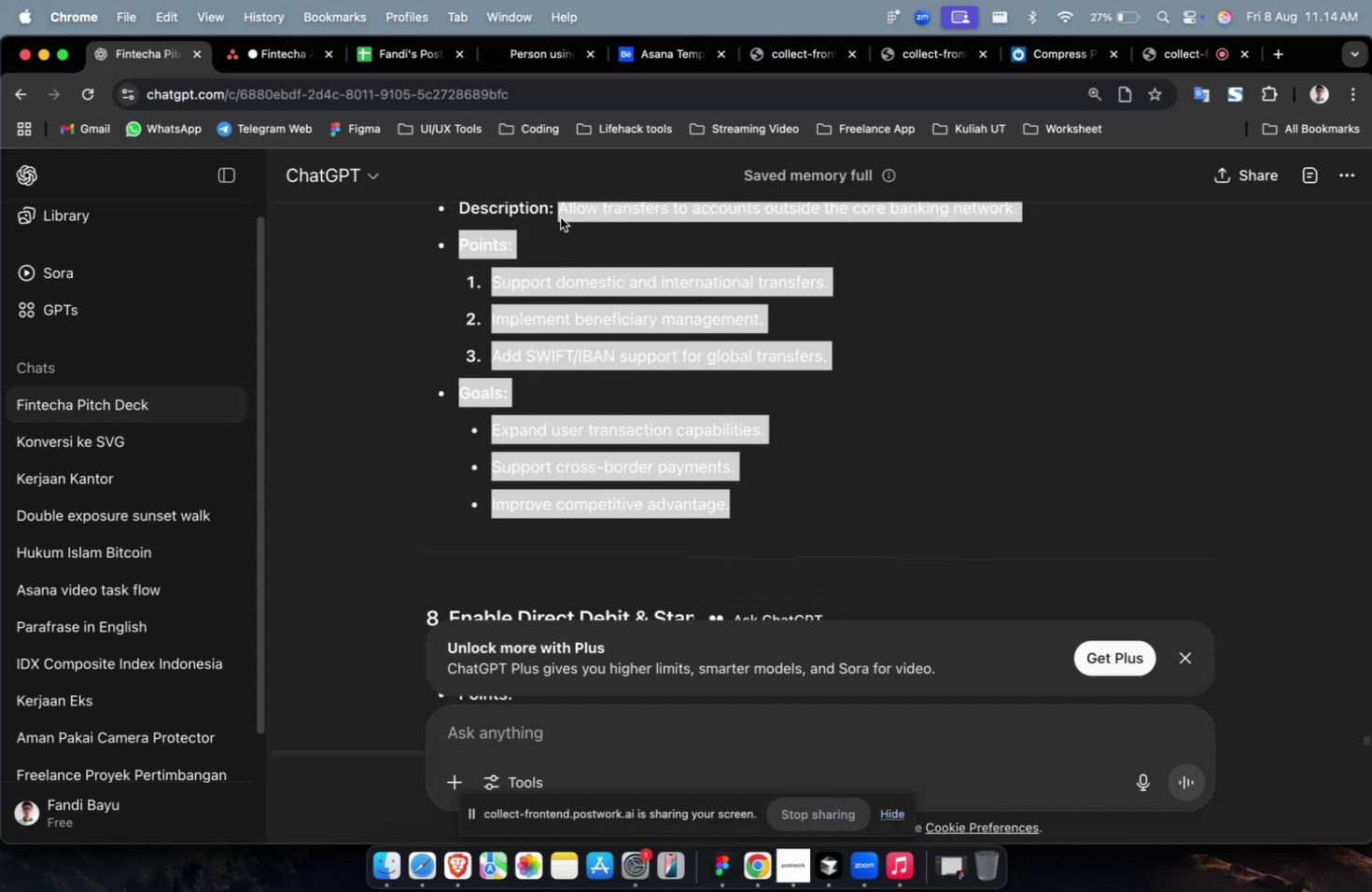 
key(Meta+CommandLeft)
 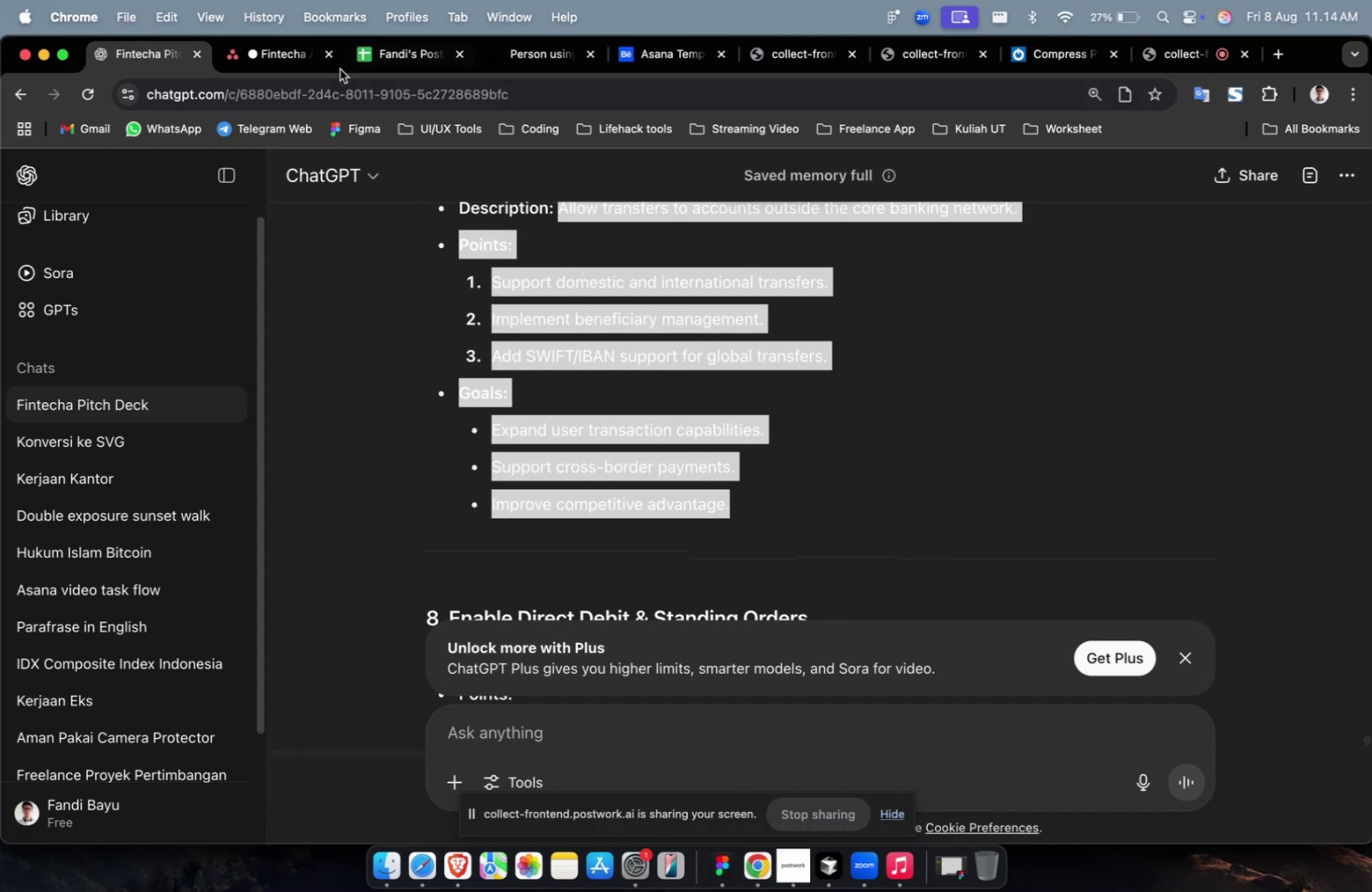 
key(Meta+C)
 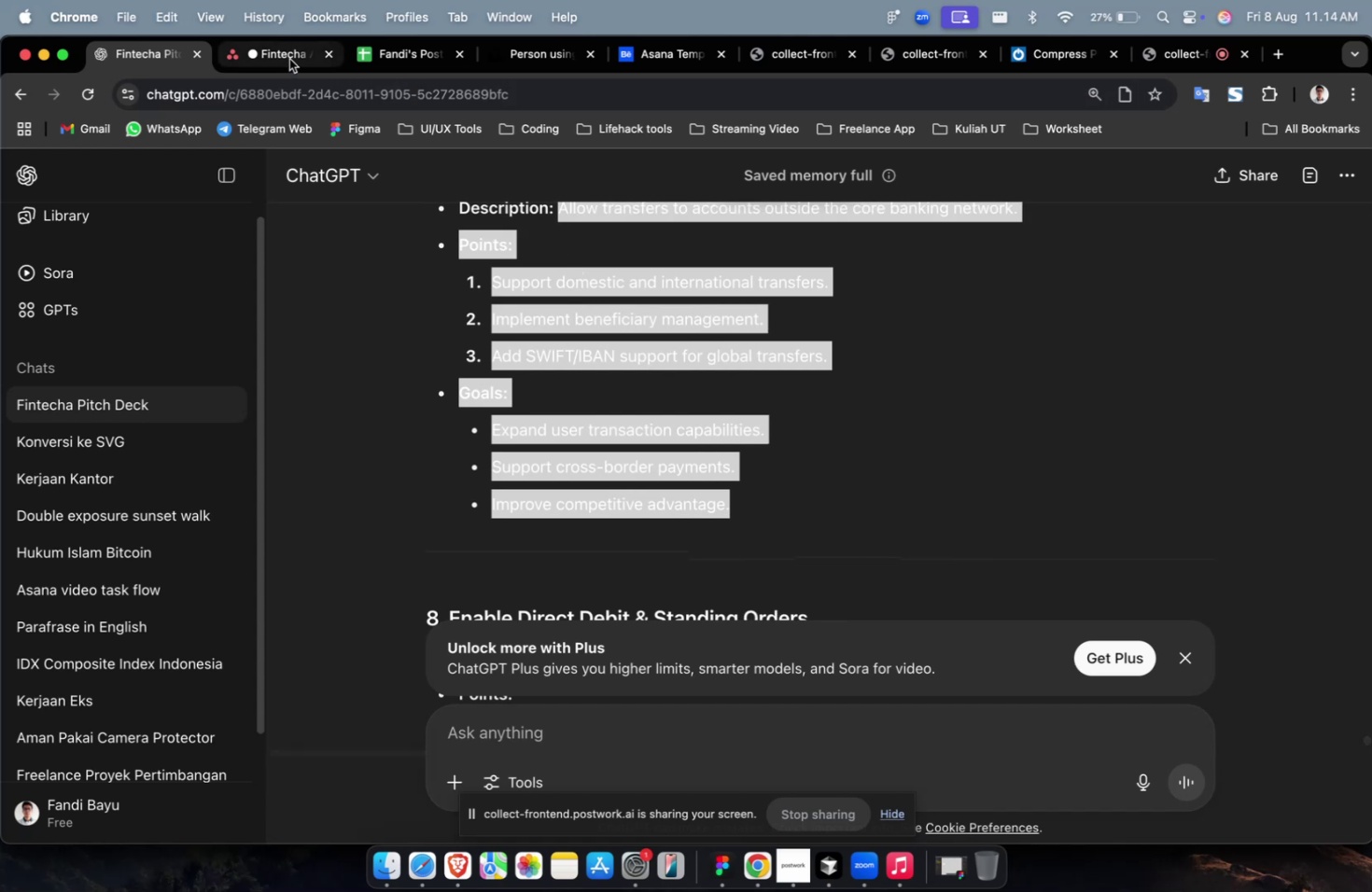 
left_click([289, 59])
 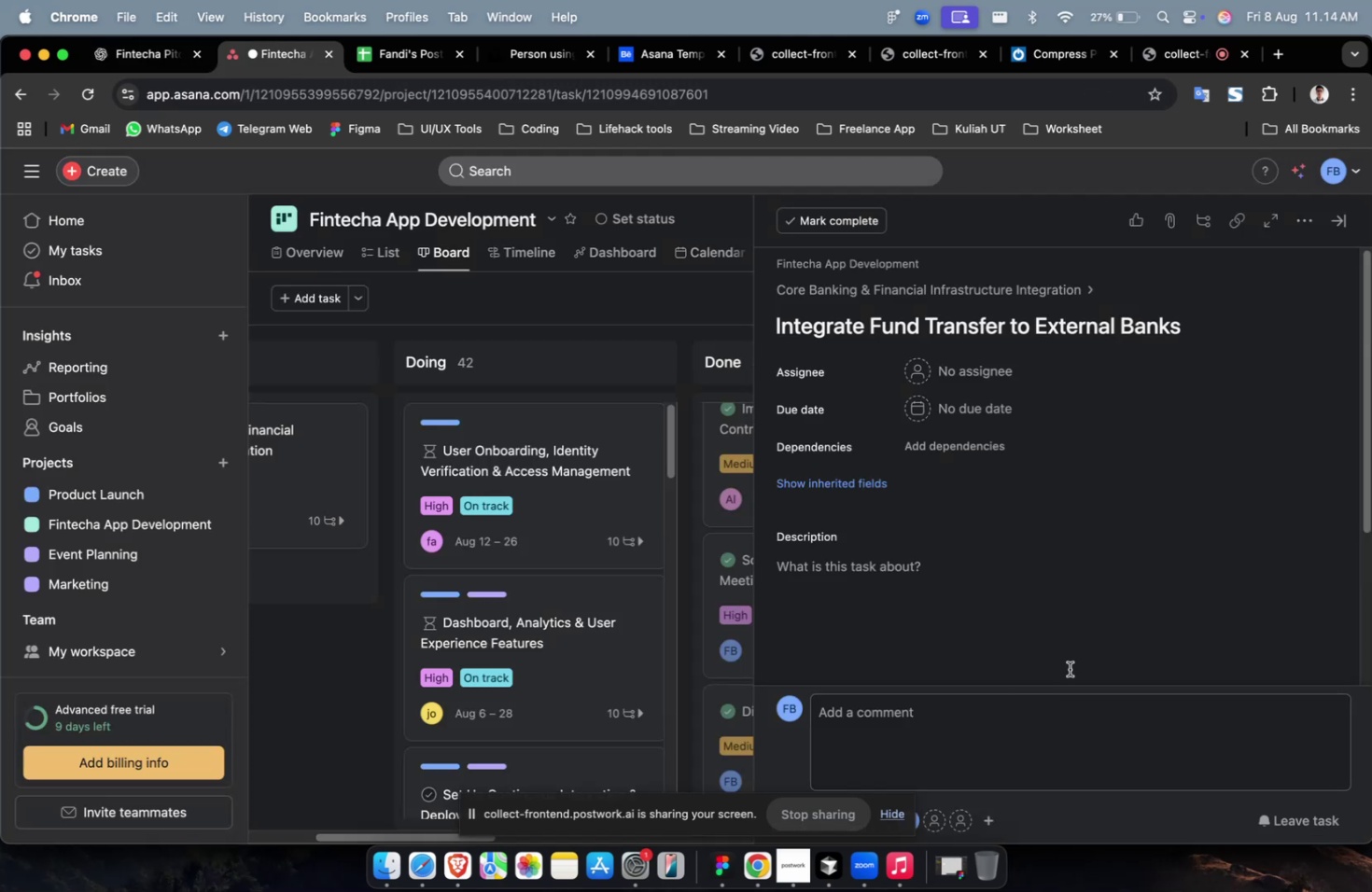 
key(Meta+CommandLeft)
 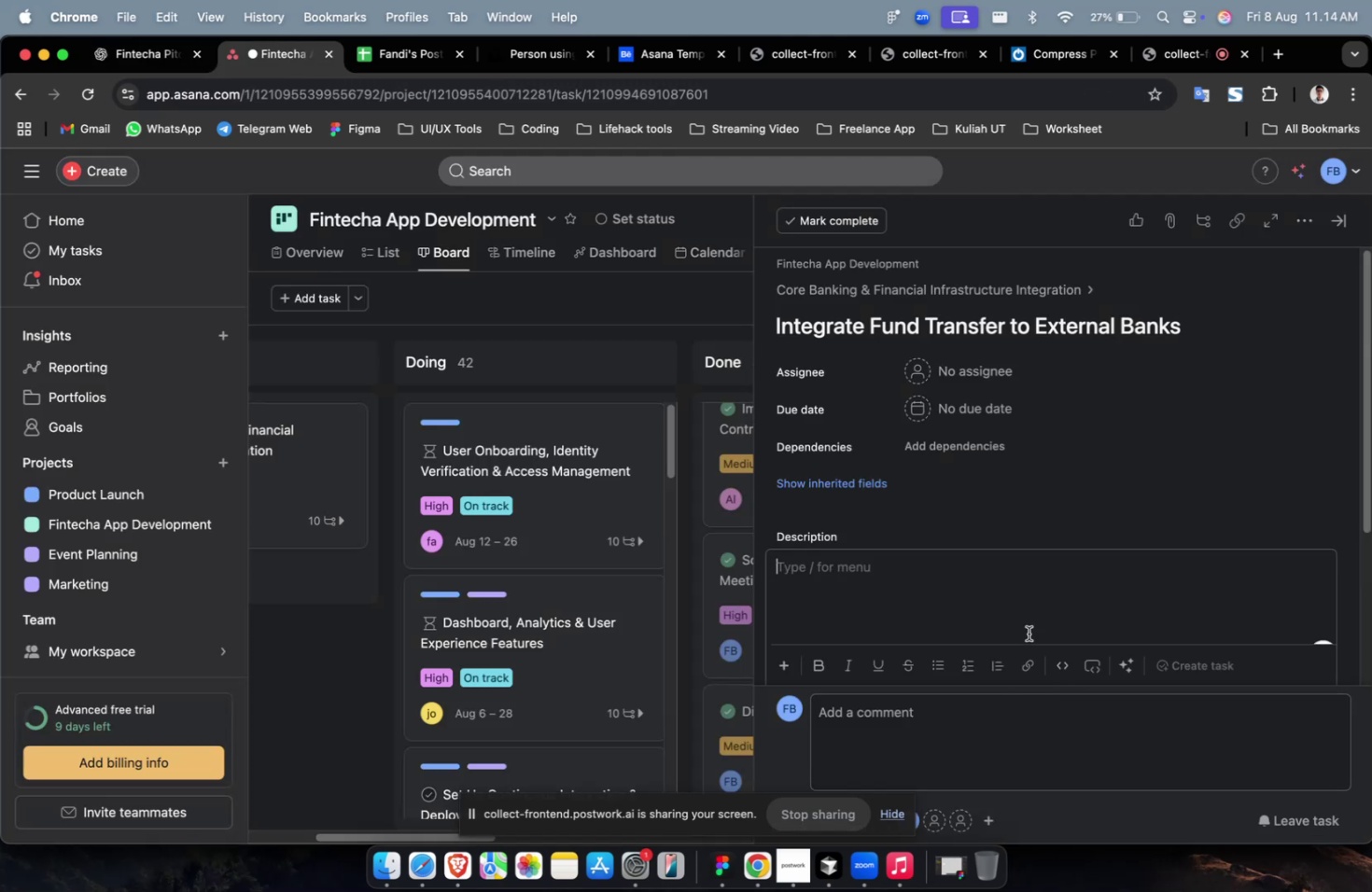 
double_click([1028, 633])
 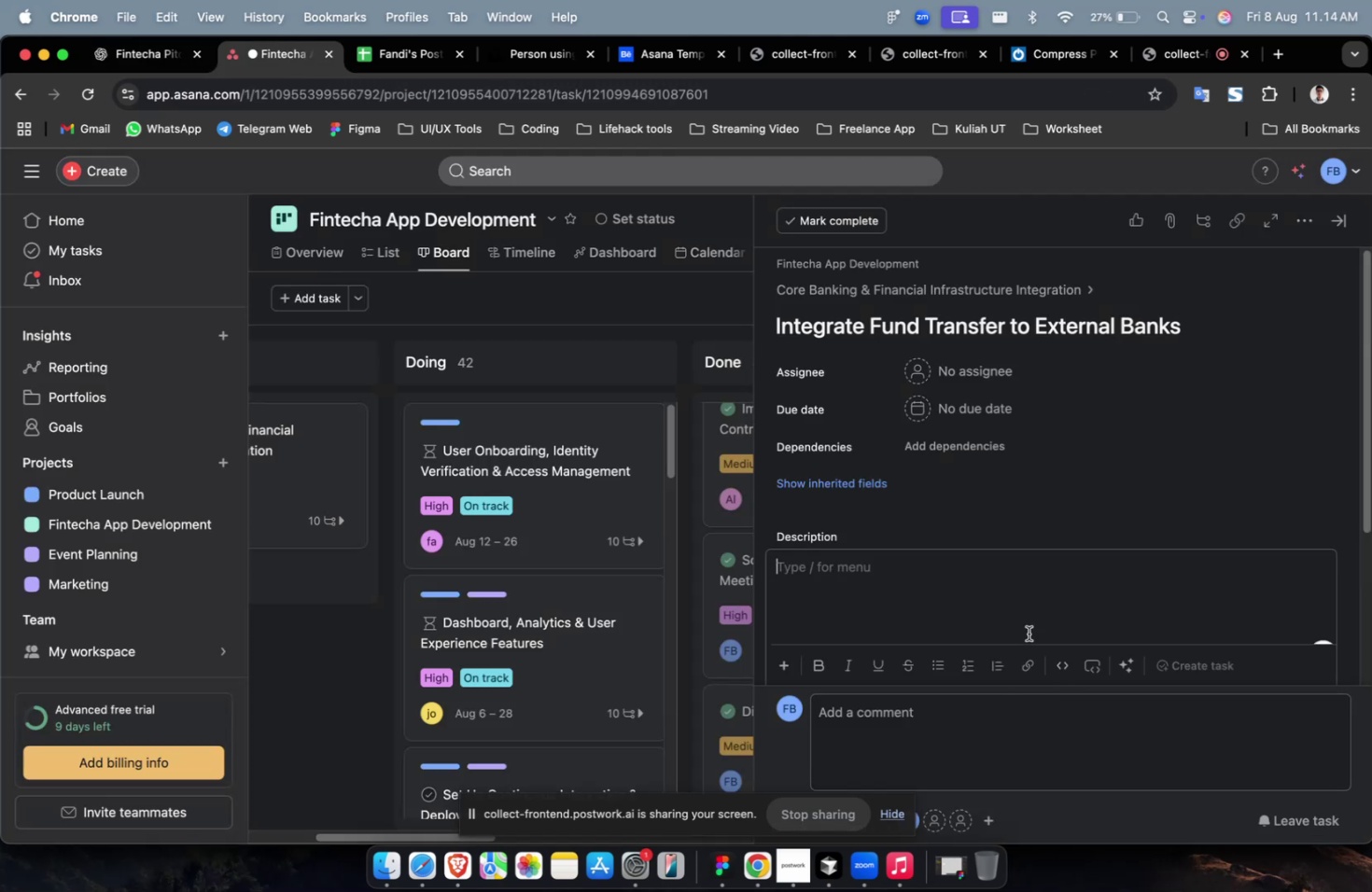 
key(Meta+V)
 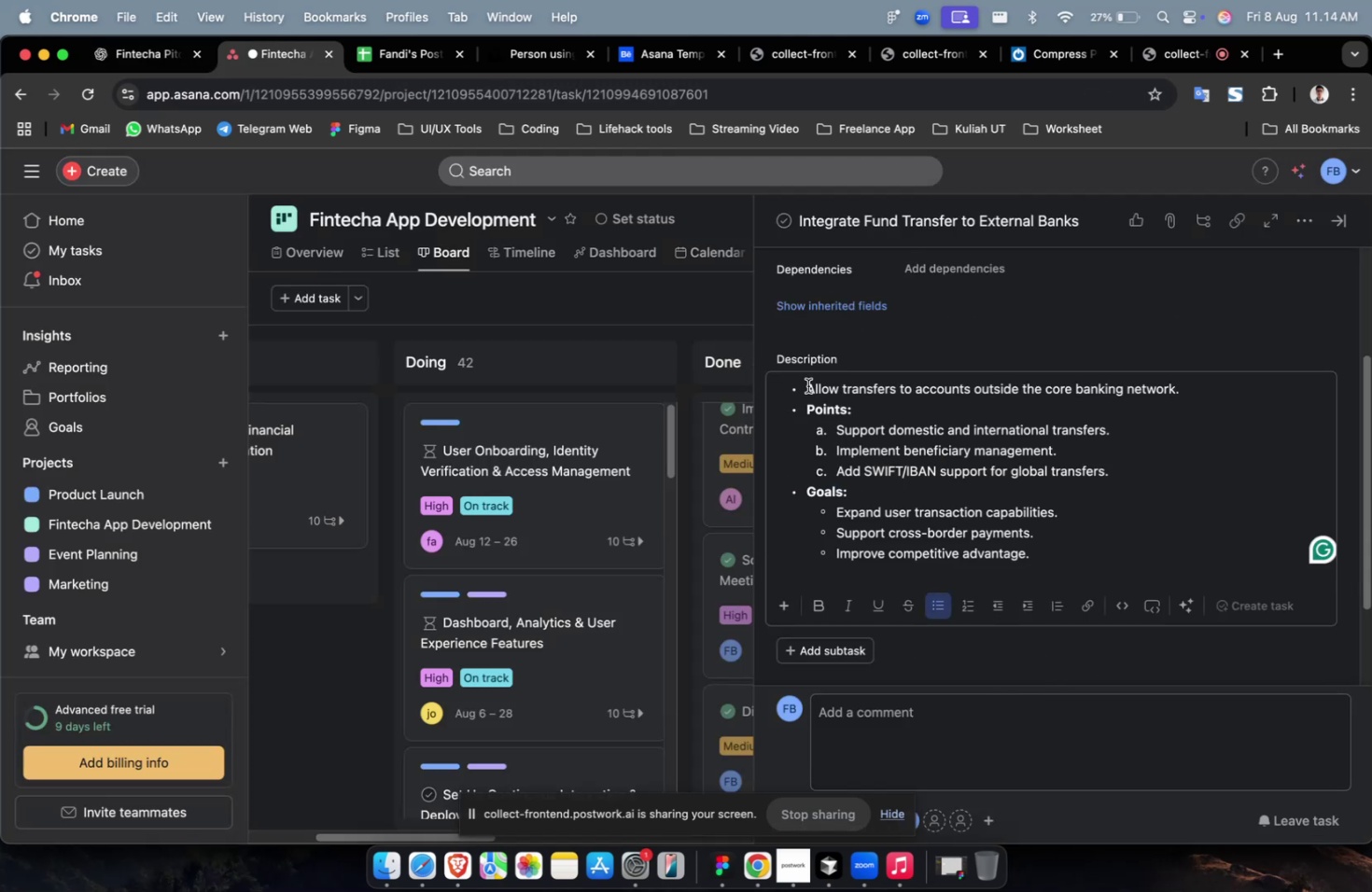 
left_click([803, 384])
 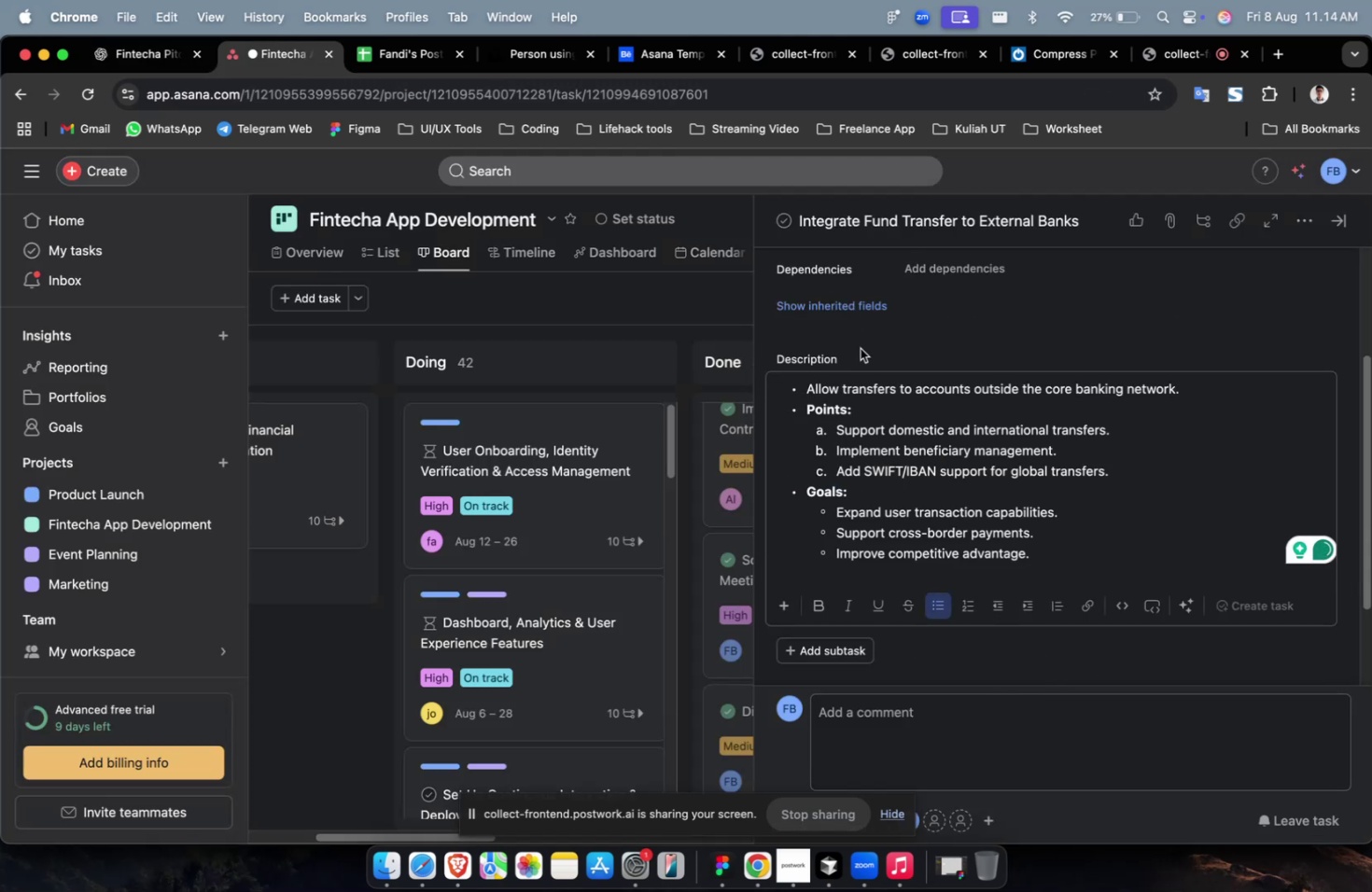 
key(Backspace)
 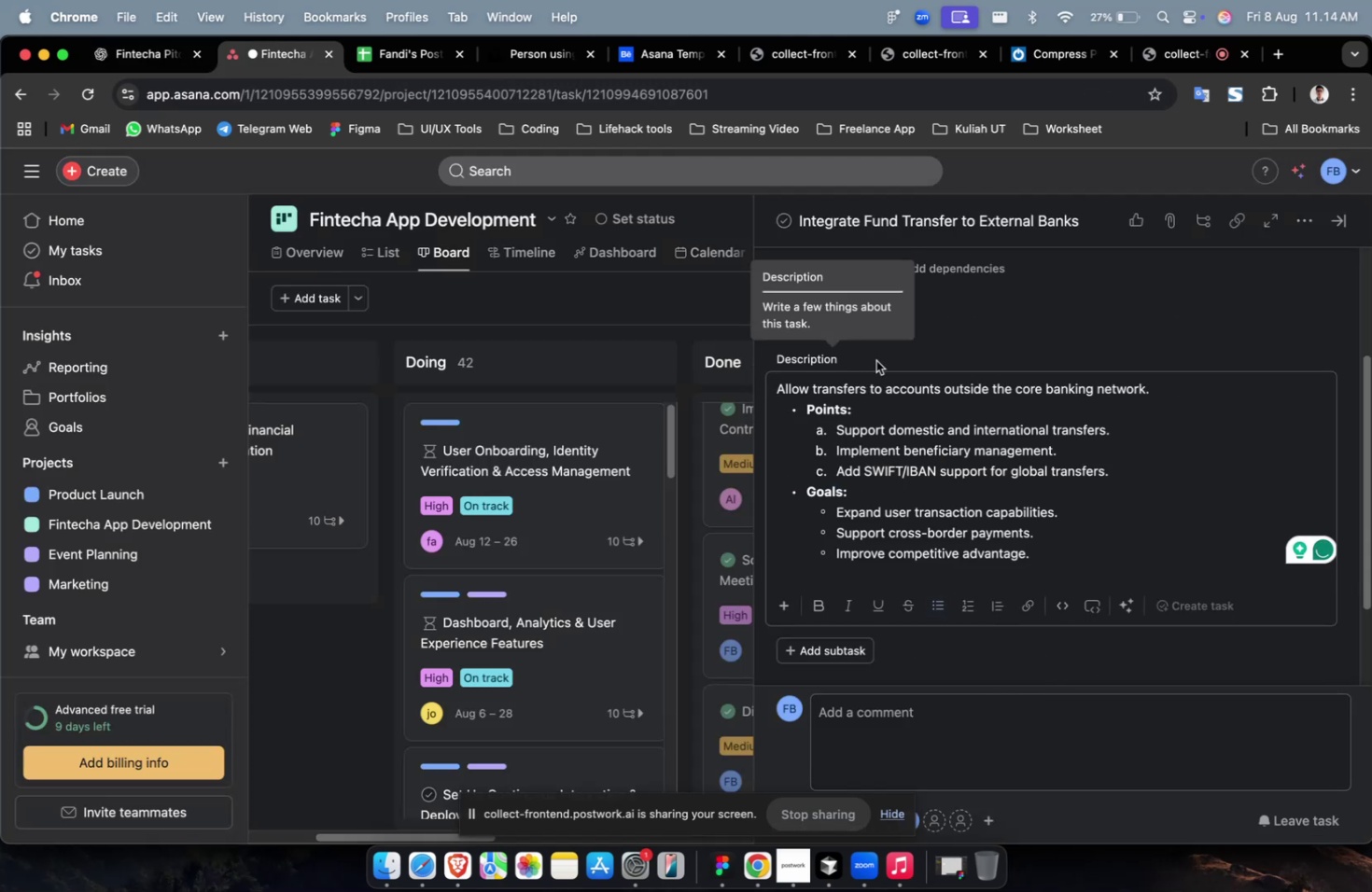 
scroll: coordinate [973, 451], scroll_direction: up, amount: 8.0
 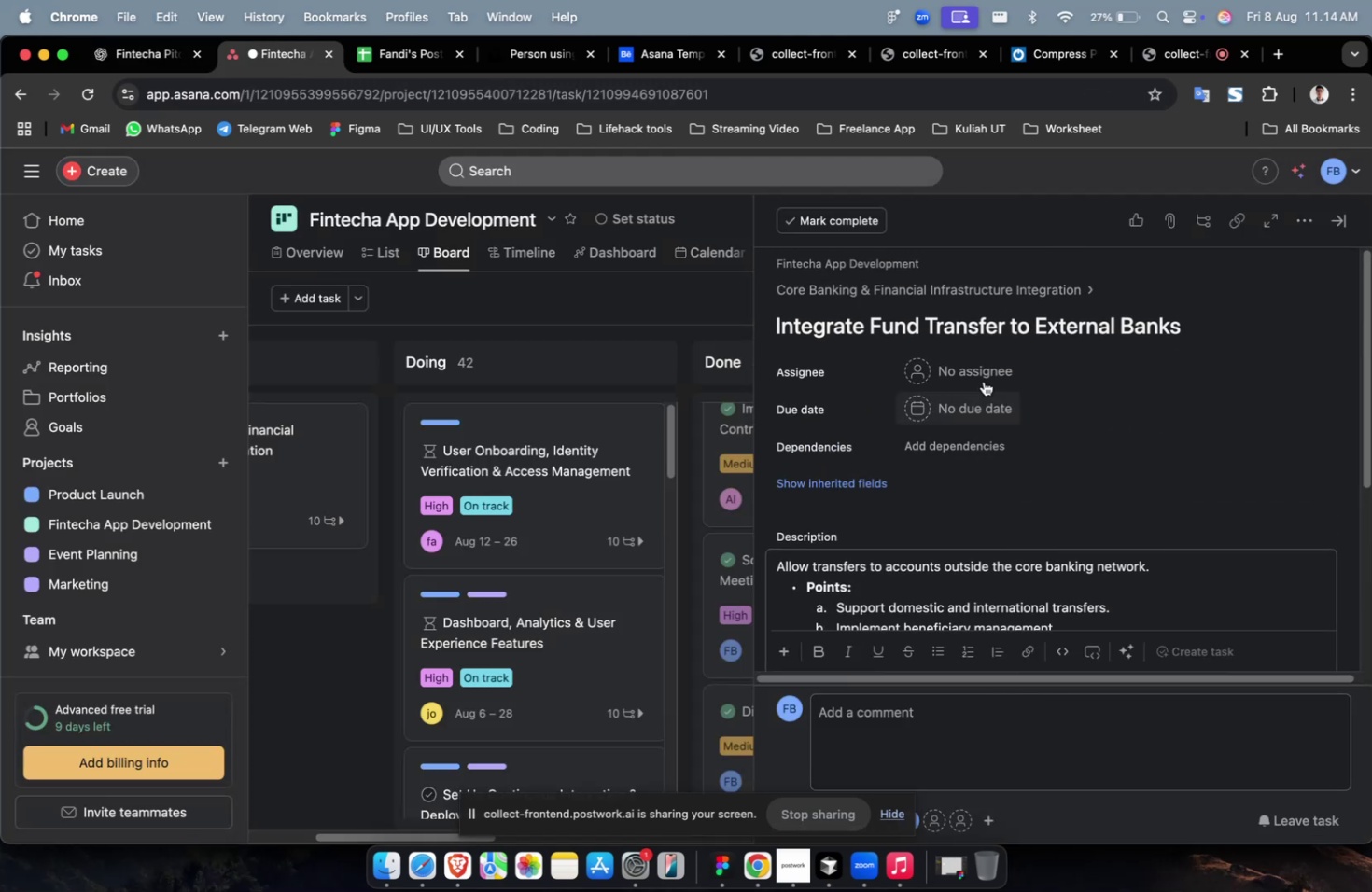 
left_click([983, 368])
 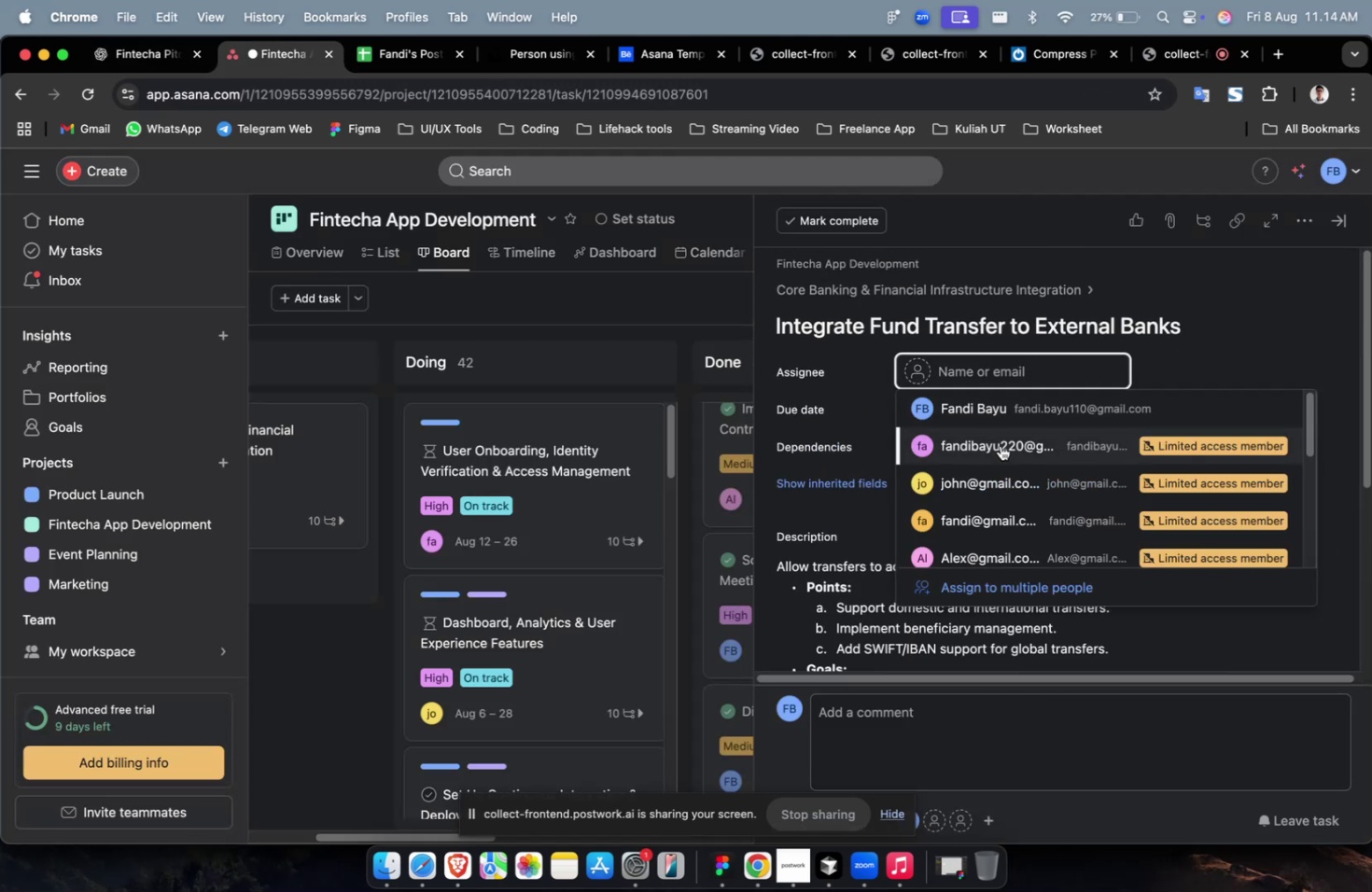 
double_click([992, 414])
 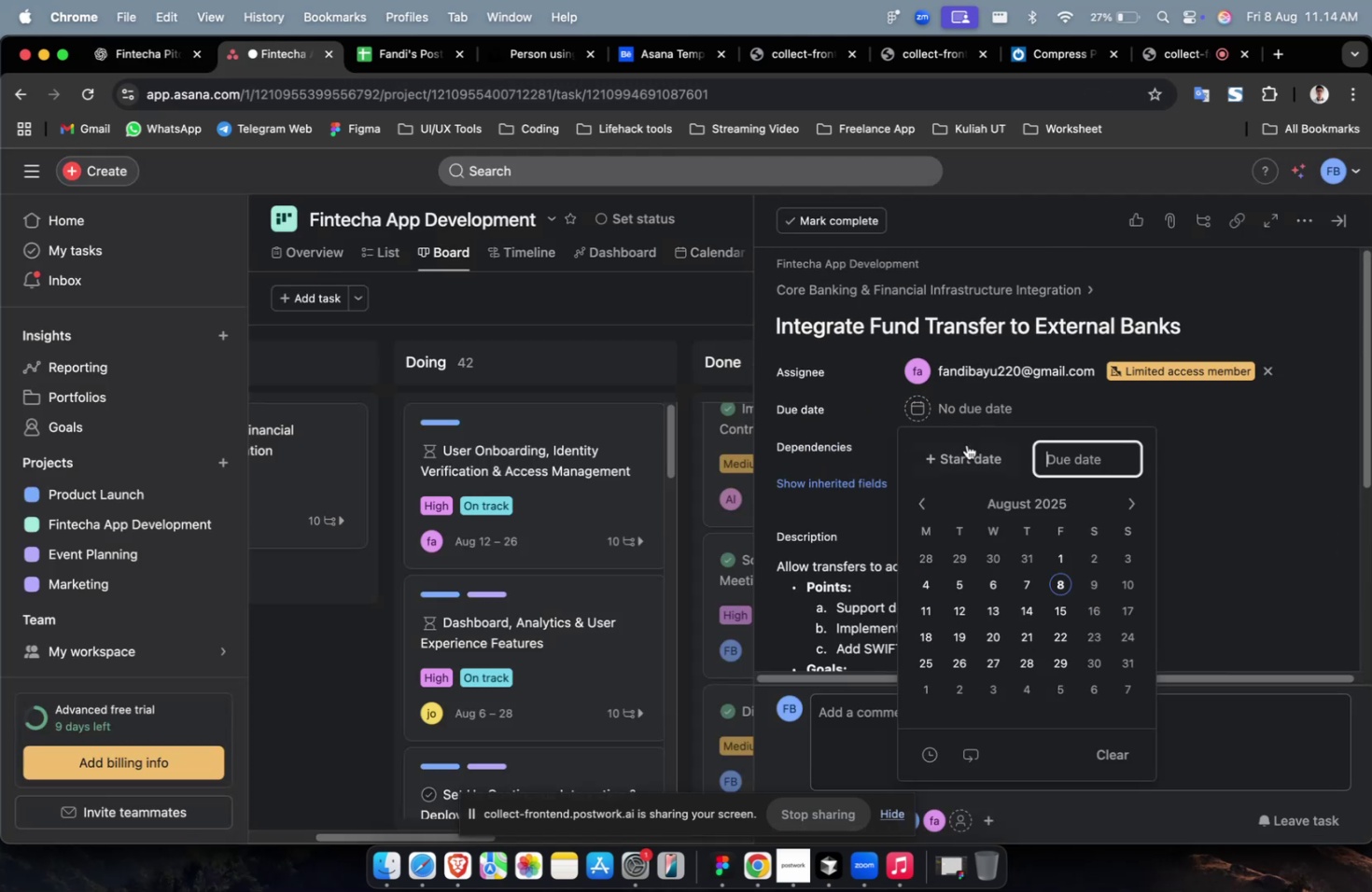 
triple_click([966, 445])
 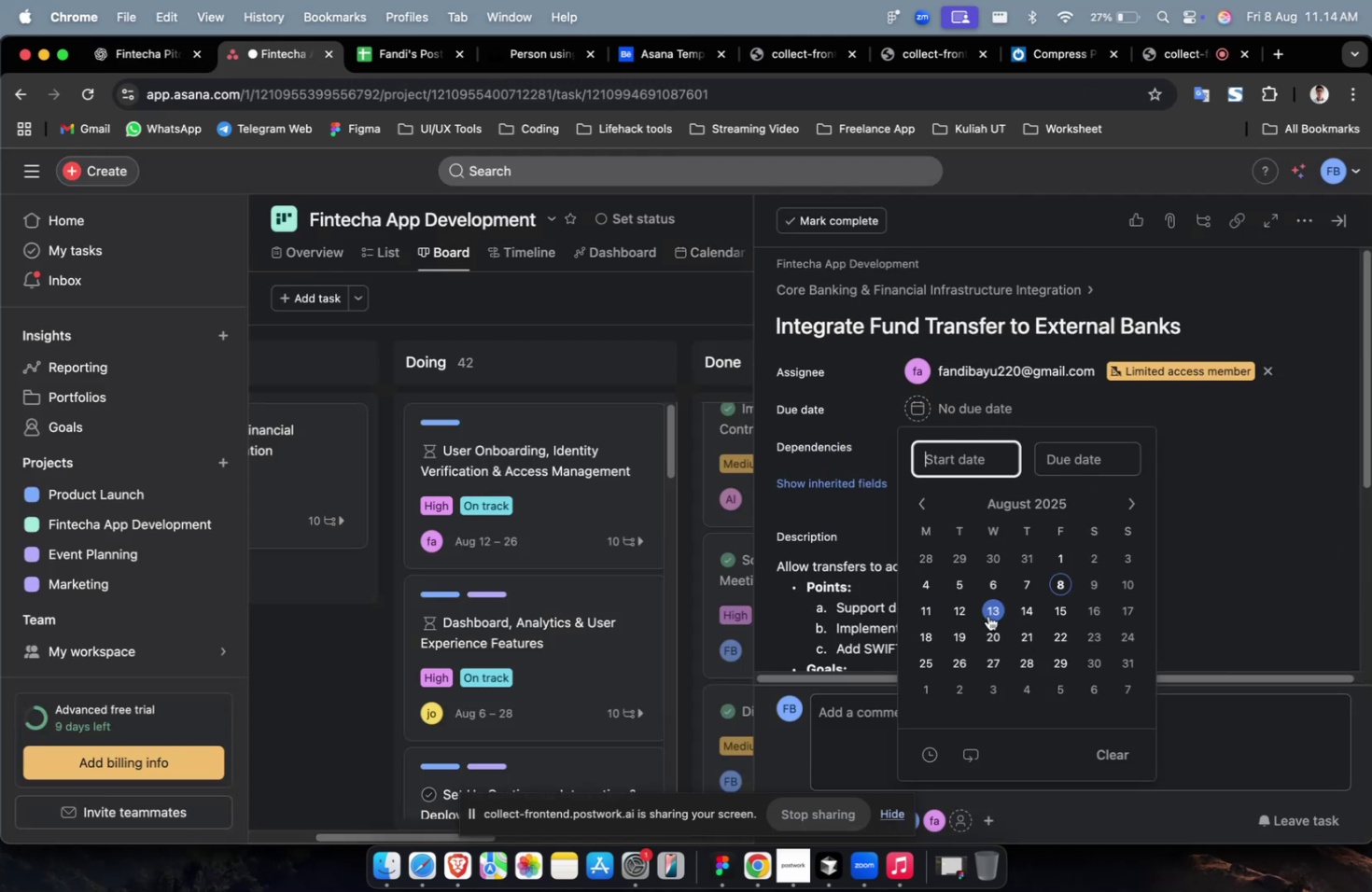 
triple_click([987, 615])
 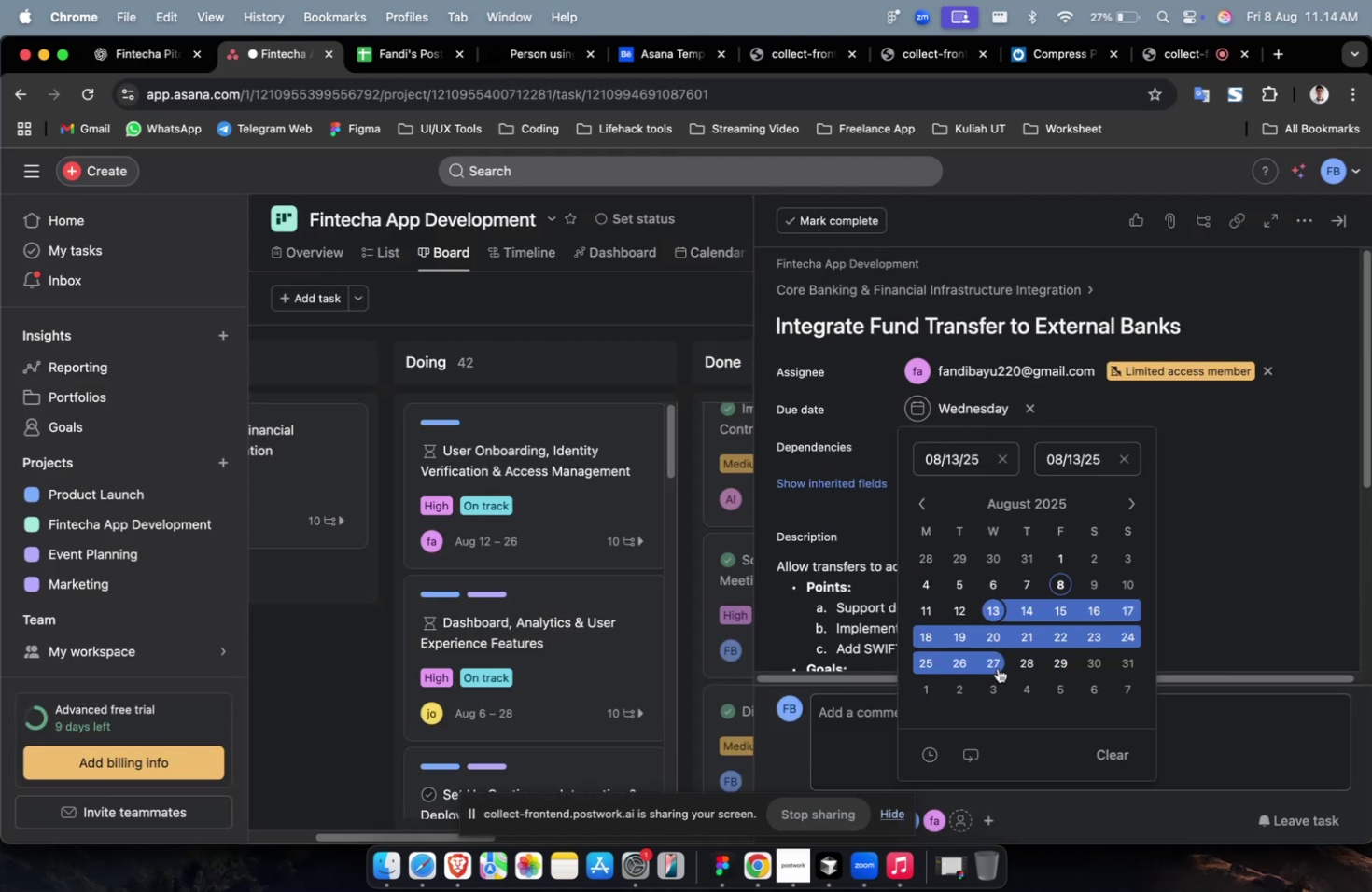 
left_click([997, 667])
 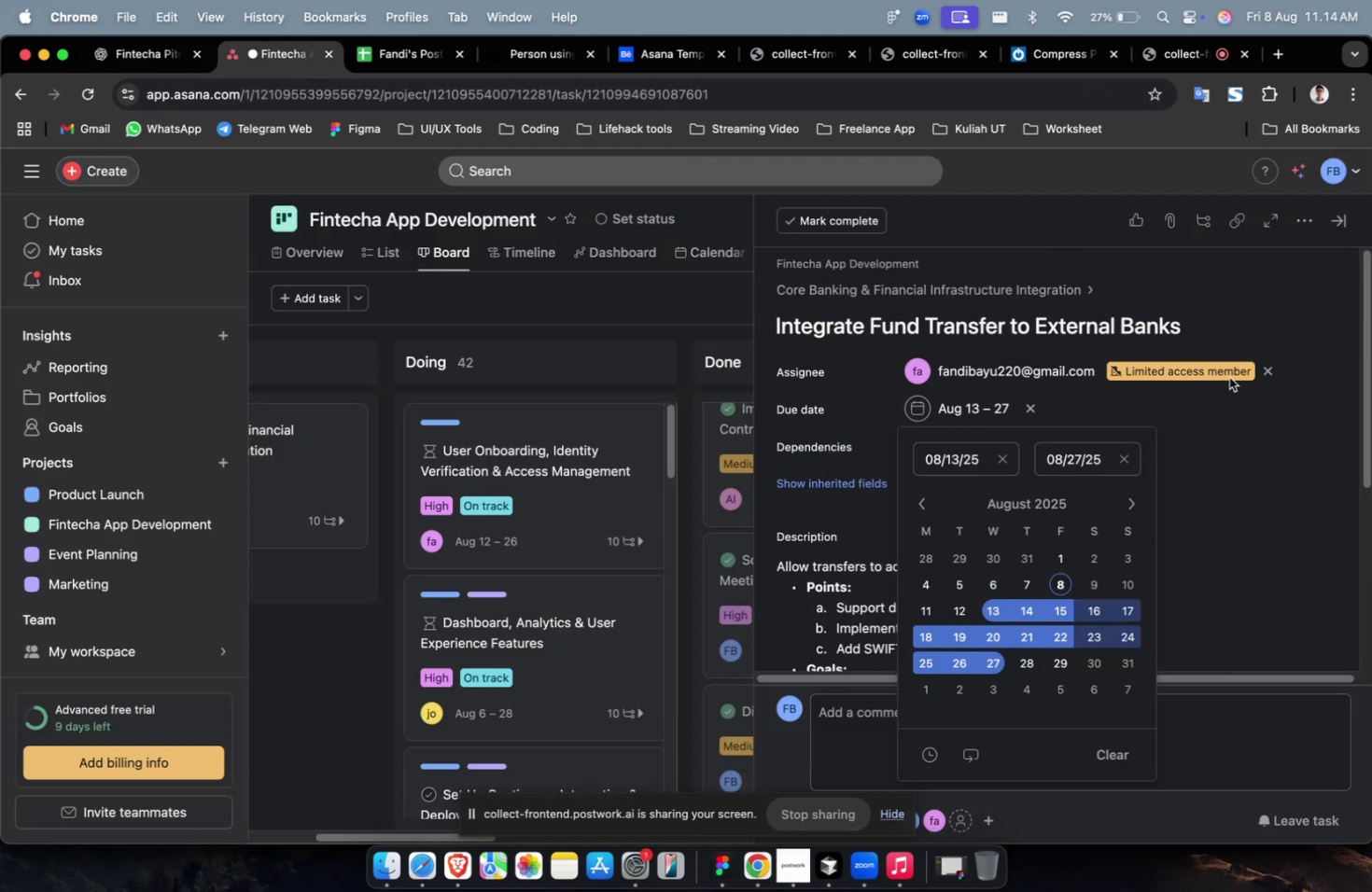 
double_click([1228, 375])
 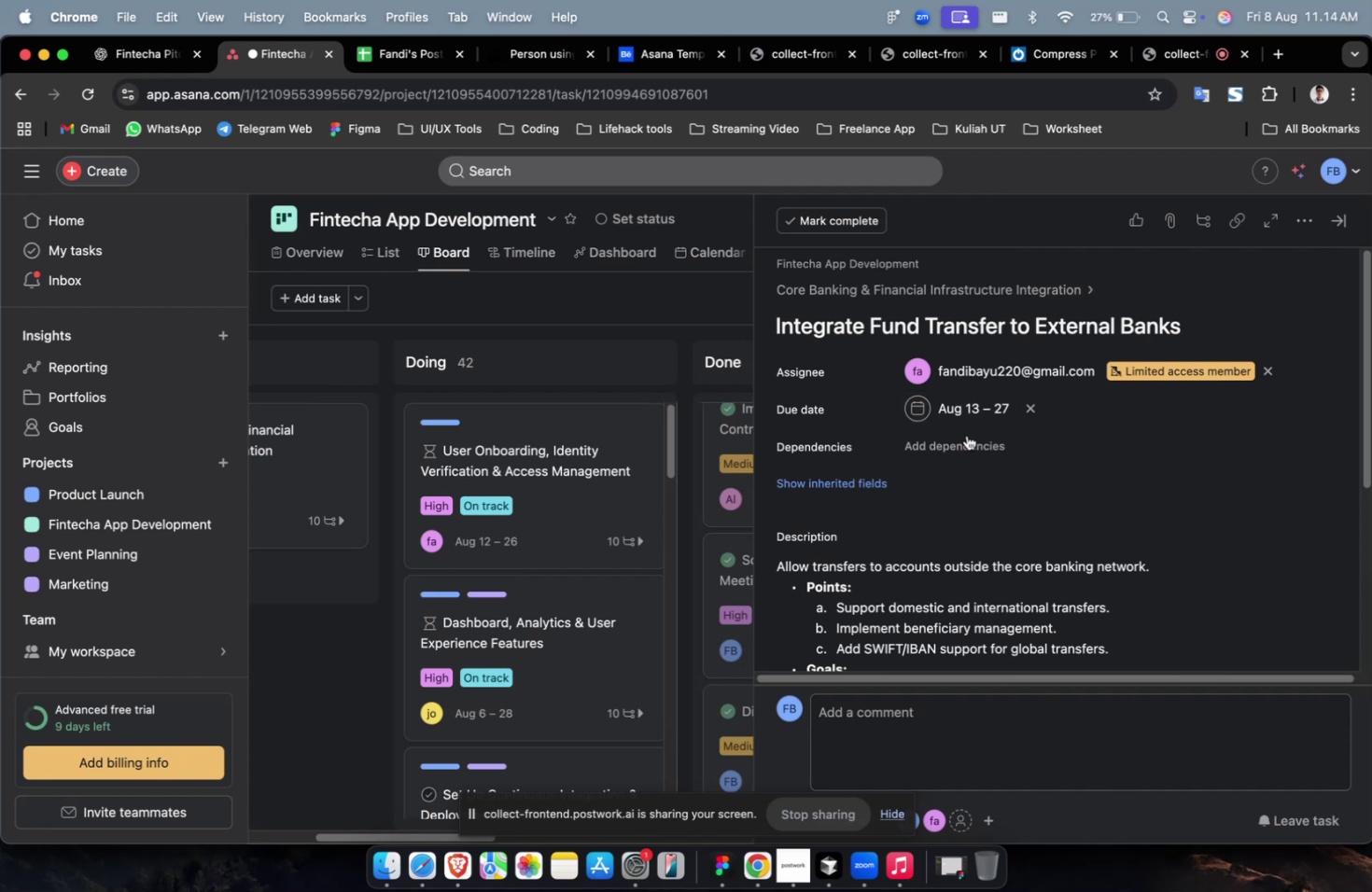 
triple_click([958, 445])
 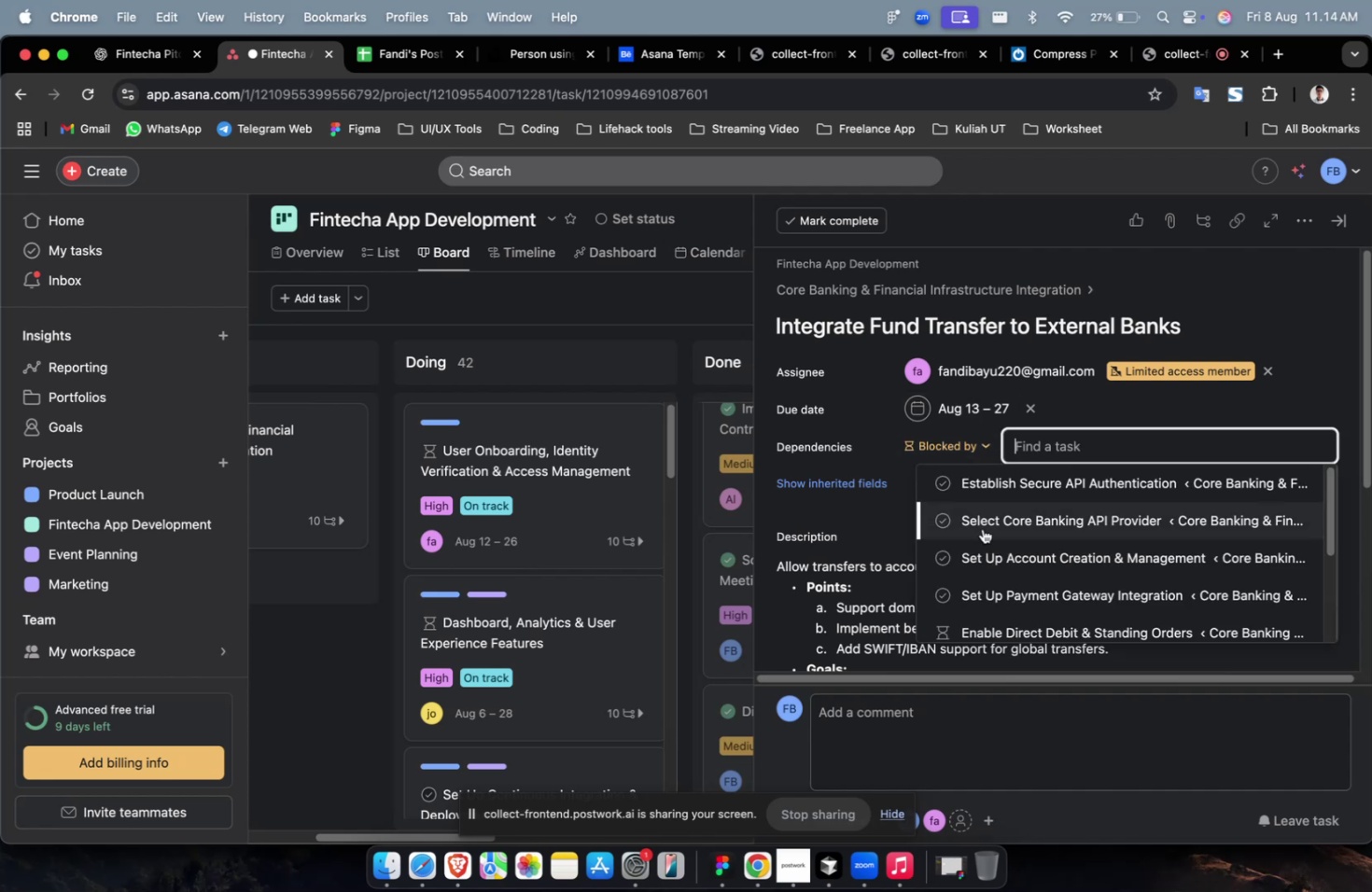 
triple_click([982, 528])
 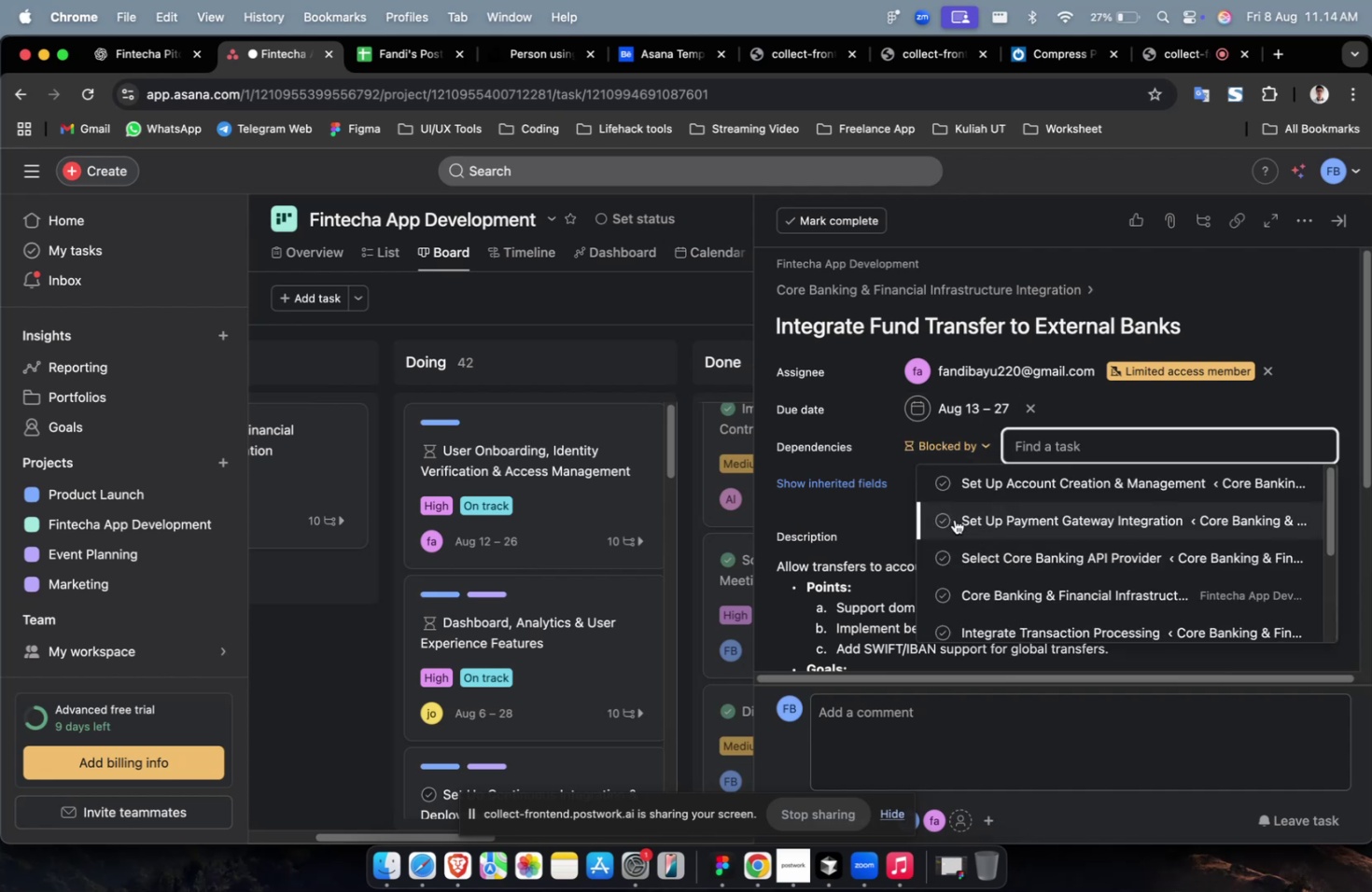 
triple_click([954, 519])
 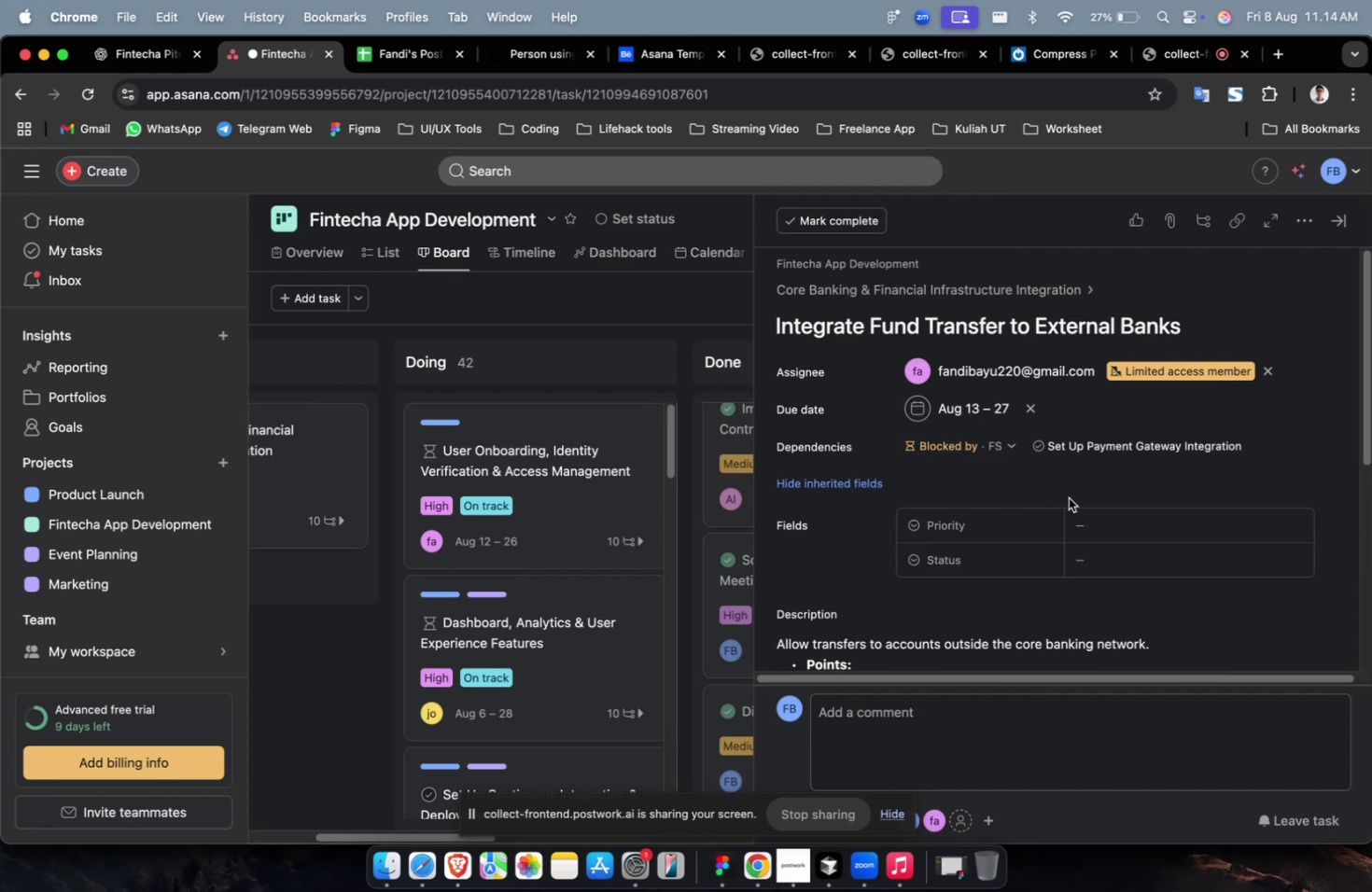 
triple_click([1132, 517])
 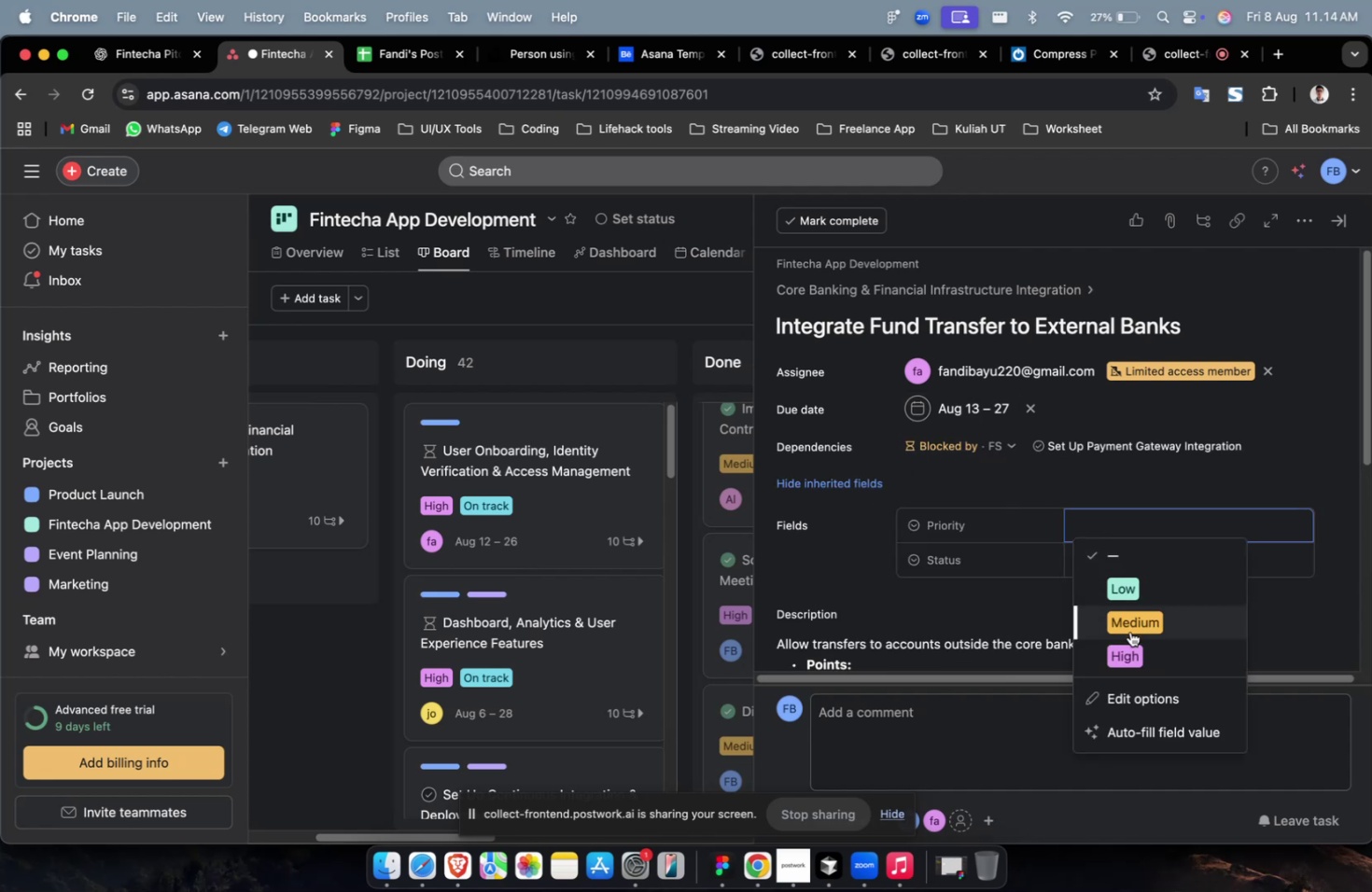 
triple_click([1130, 641])
 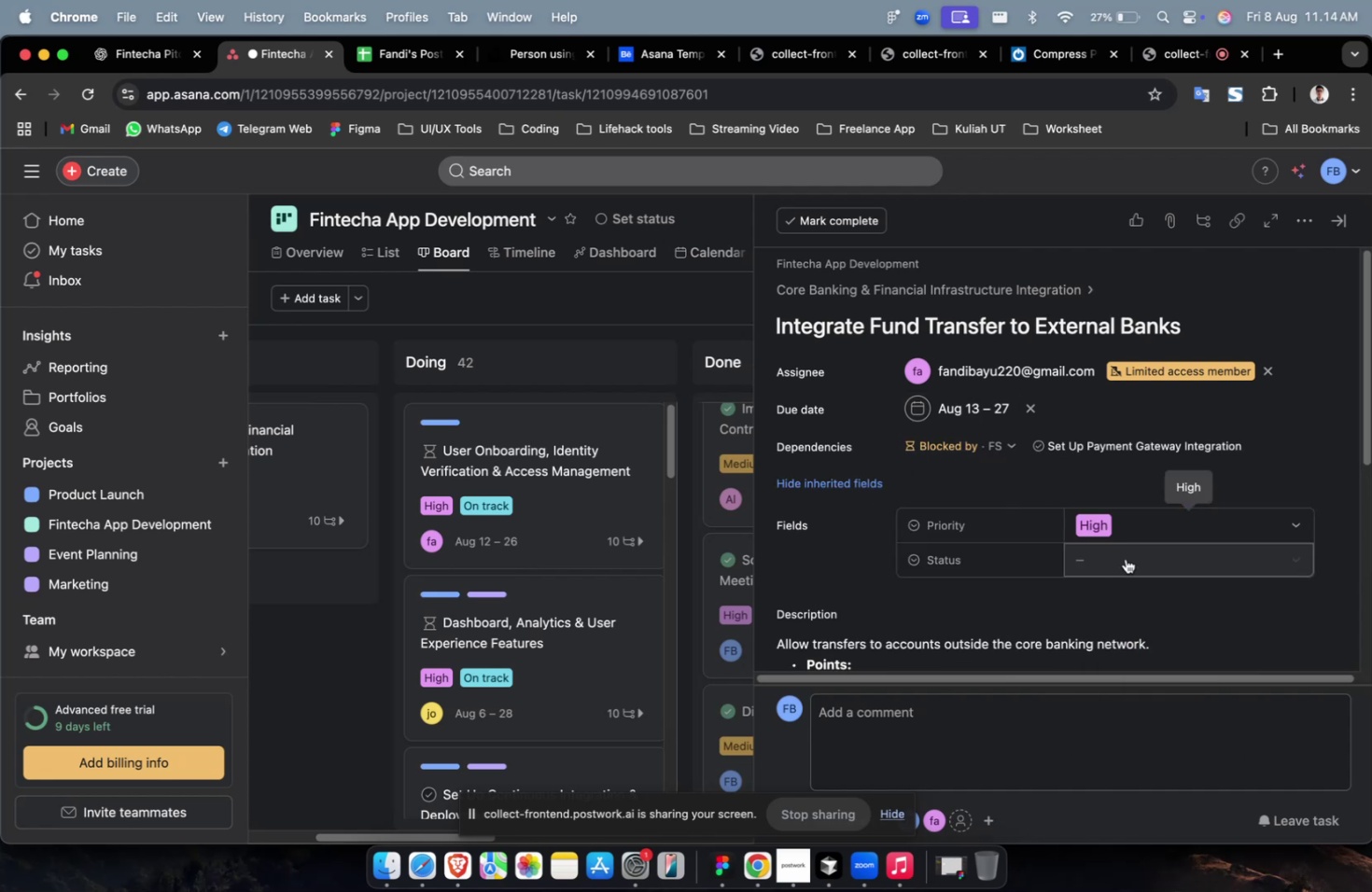 
triple_click([1127, 554])
 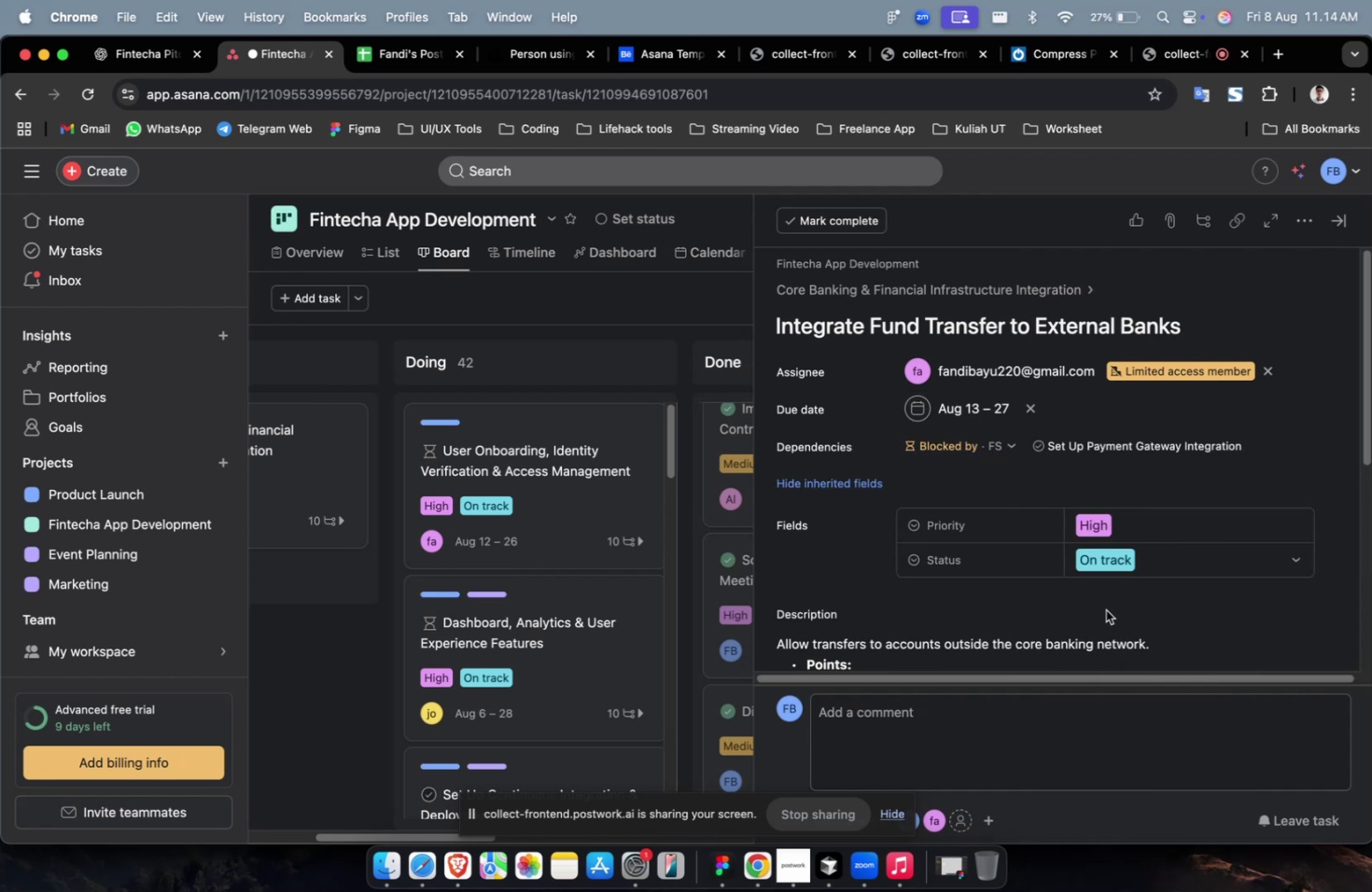 
scroll: coordinate [1101, 601], scroll_direction: down, amount: 14.0
 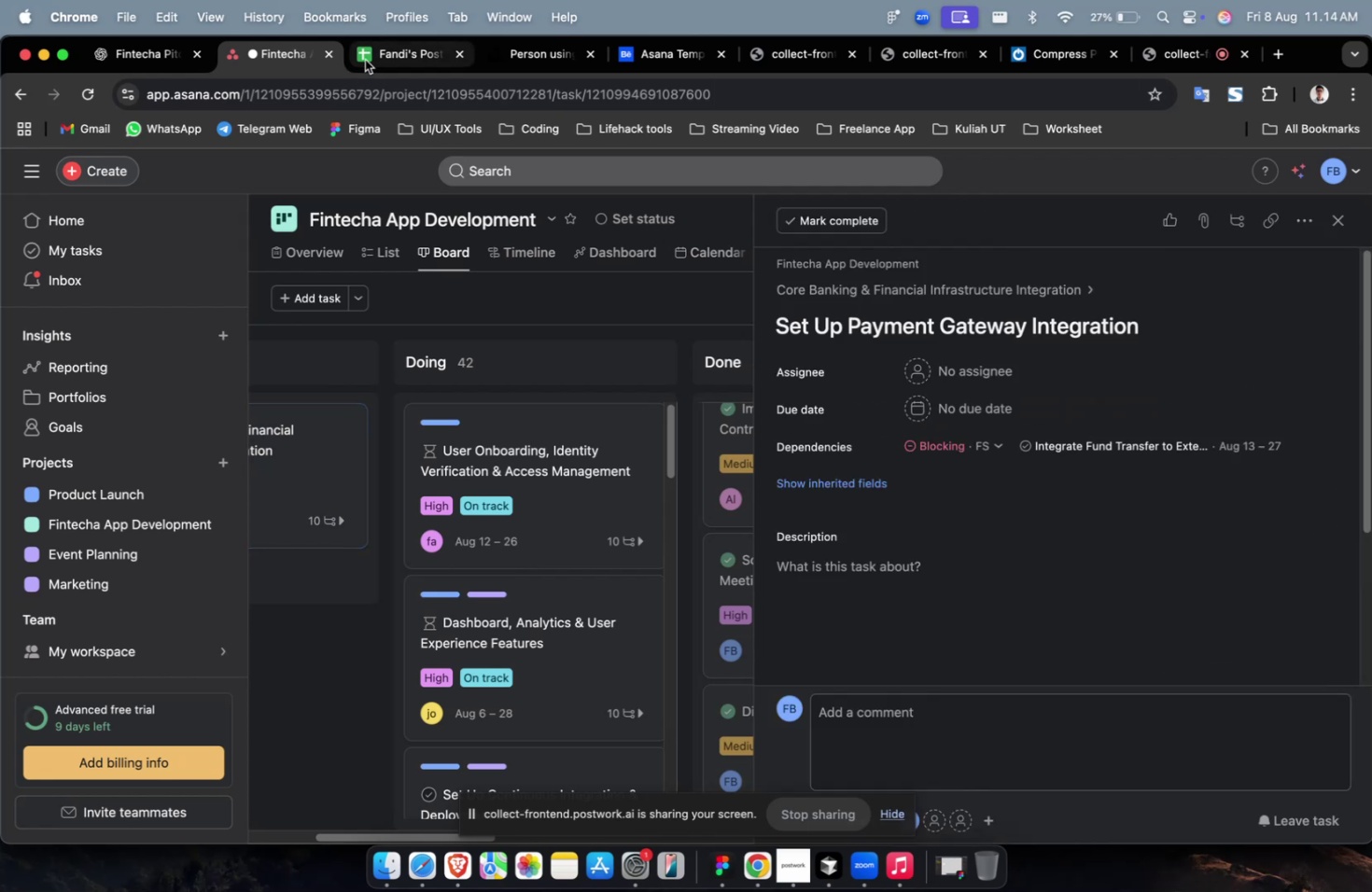 
left_click([102, 57])
 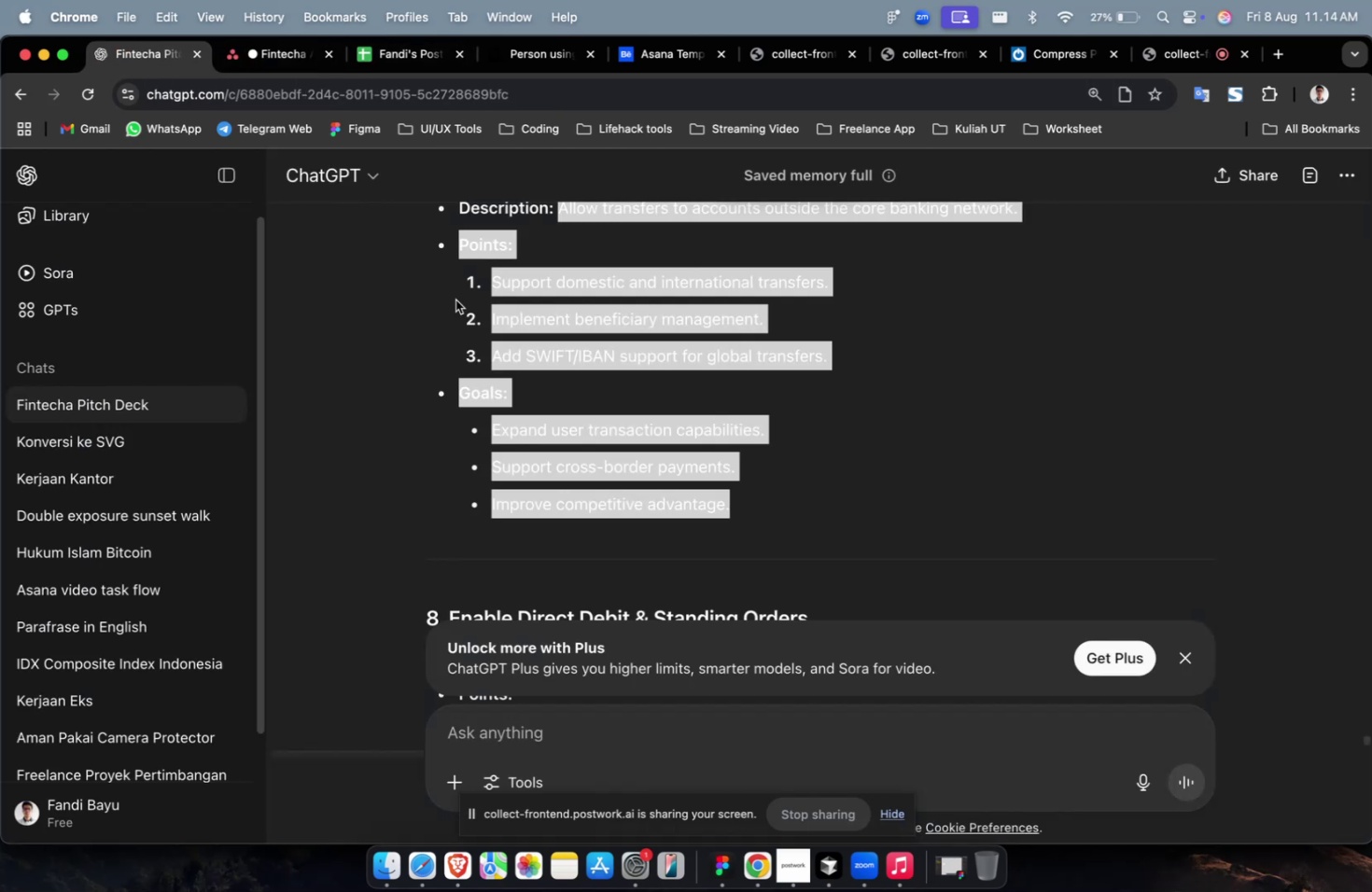 
scroll: coordinate [490, 324], scroll_direction: up, amount: 13.0
 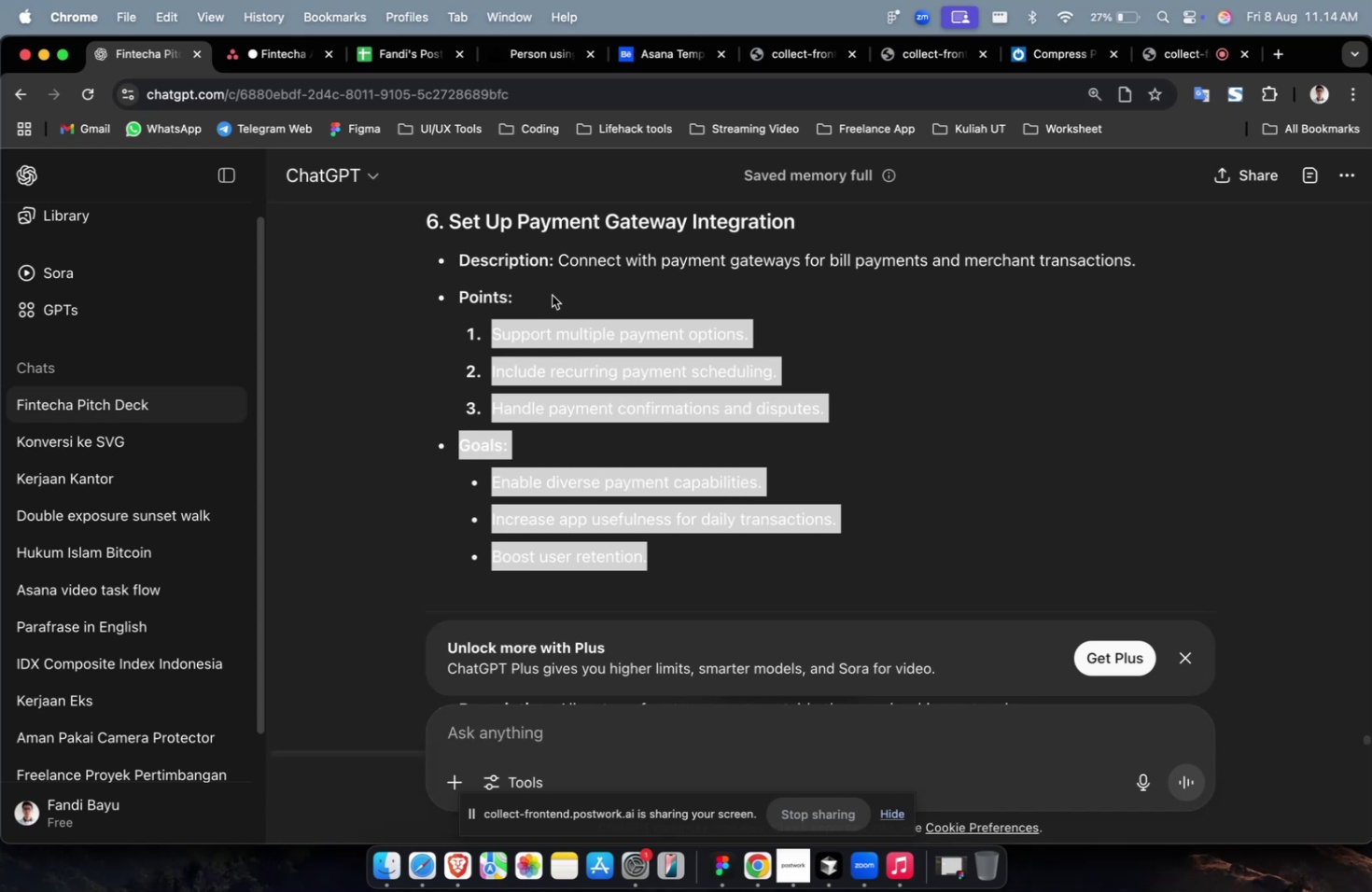 
key(Meta+CommandLeft)
 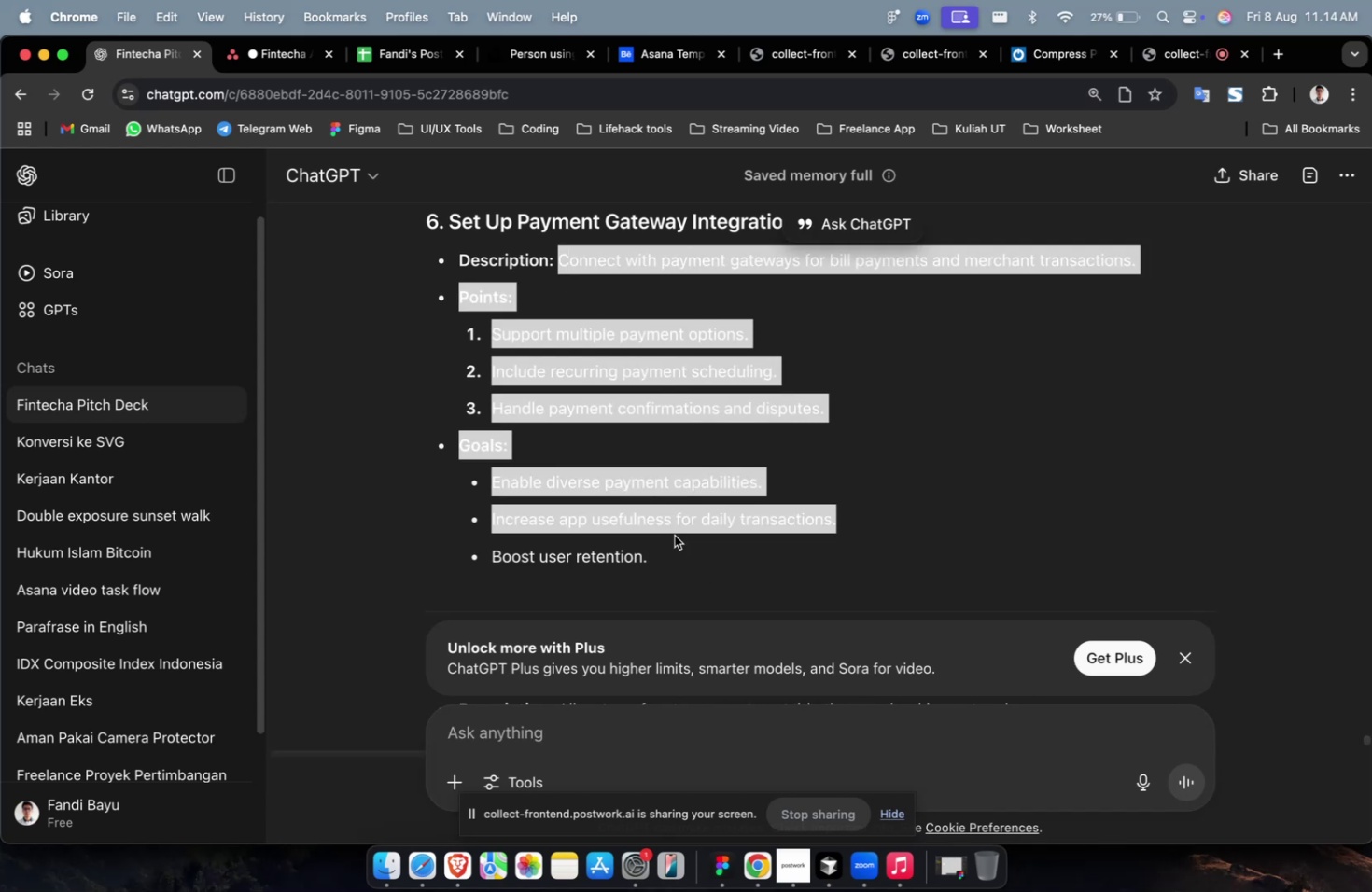 
key(Meta+CommandLeft)
 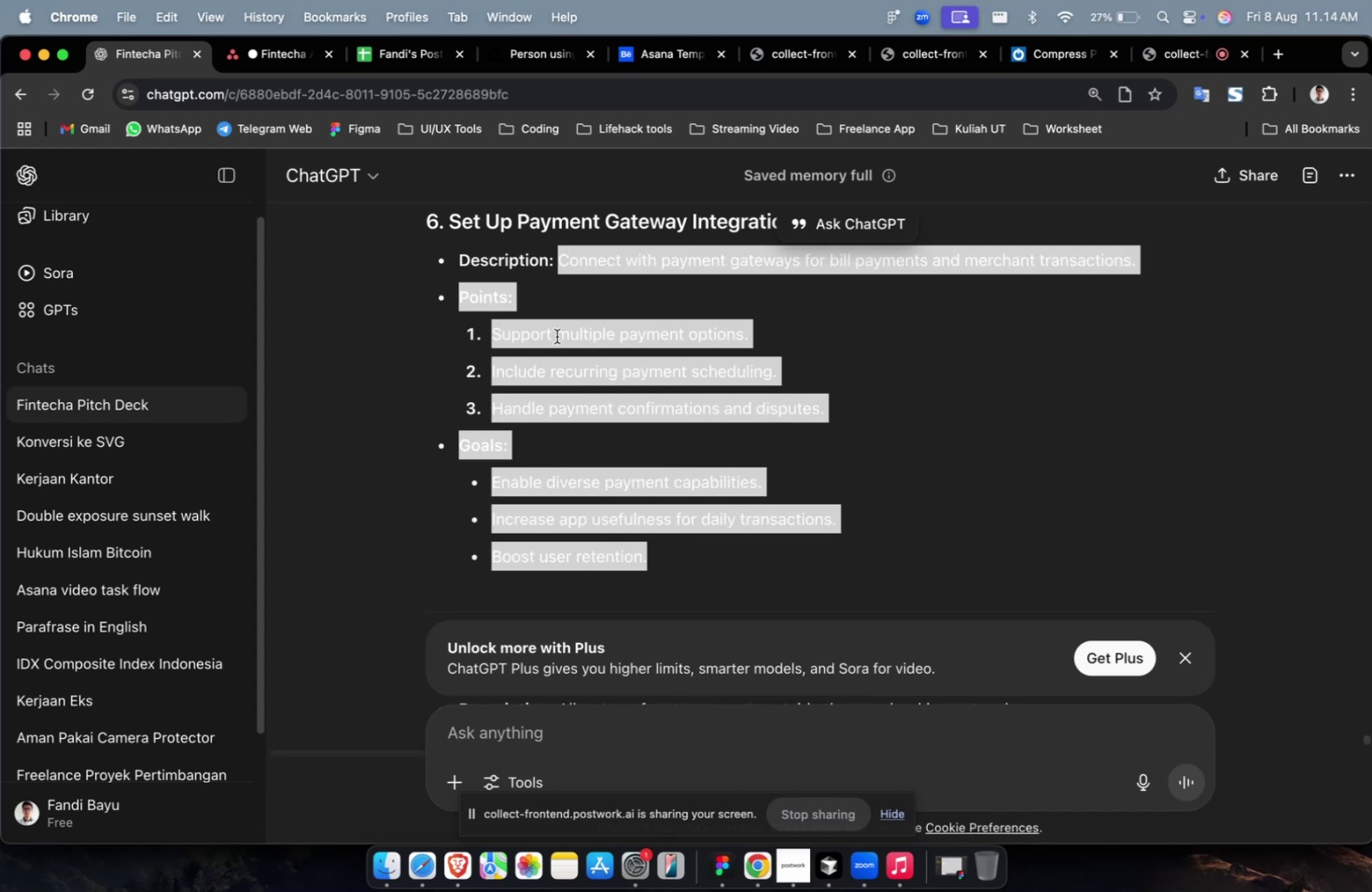 
key(Meta+C)
 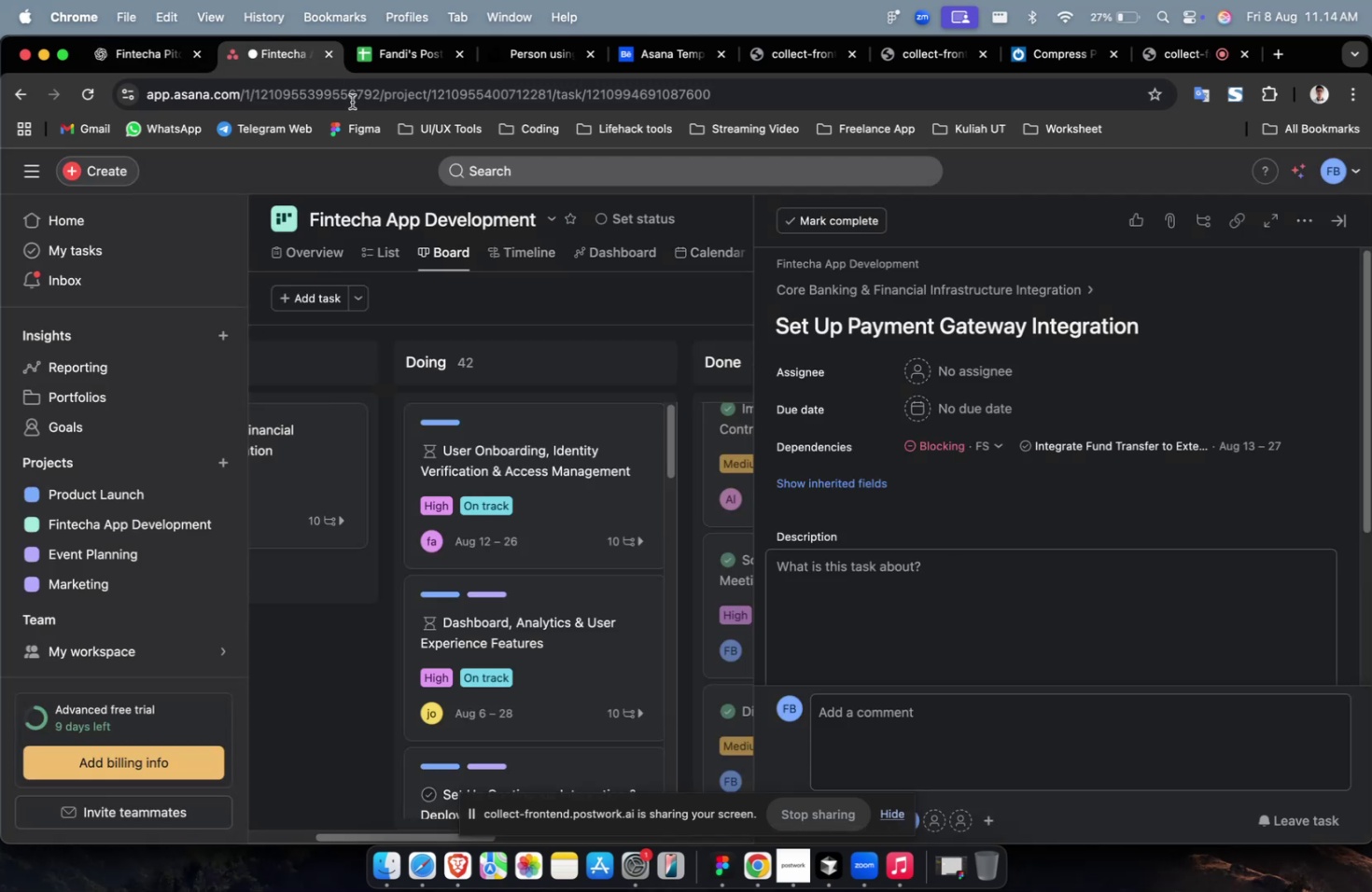 
left_click([153, 52])
 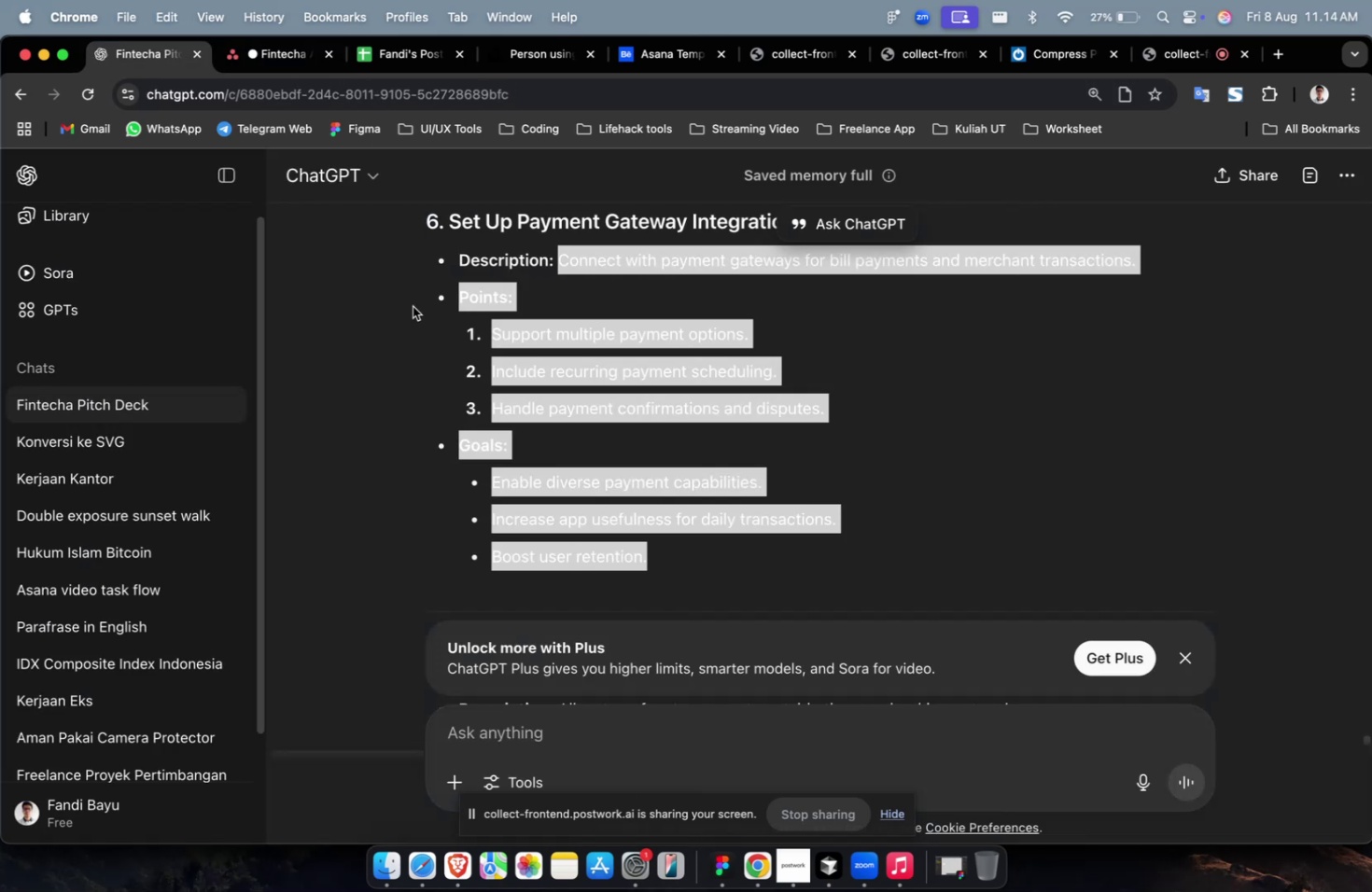 
scroll: coordinate [457, 322], scroll_direction: down, amount: 4.0
 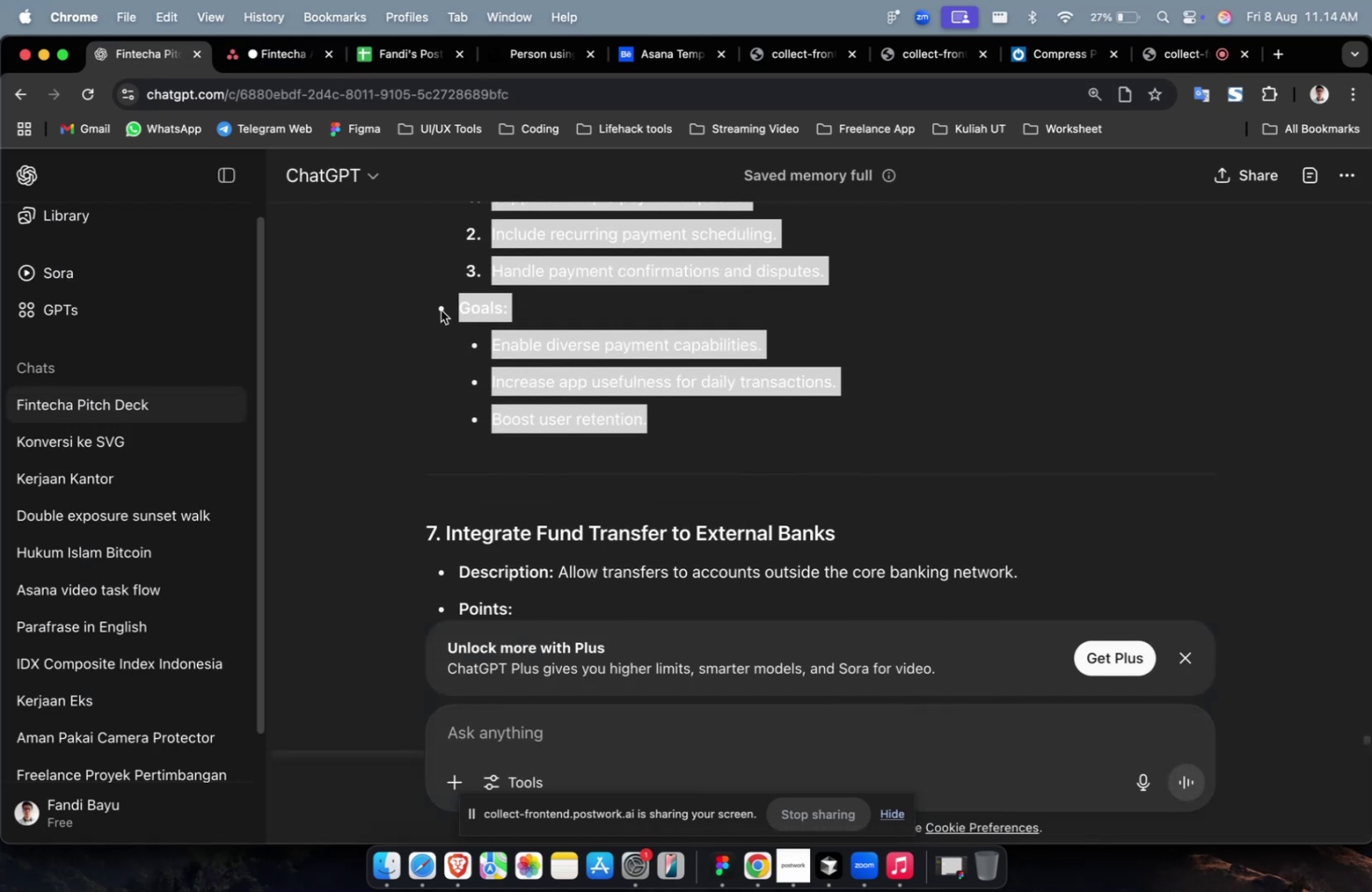 
scroll: coordinate [508, 300], scroll_direction: up, amount: 25.0
 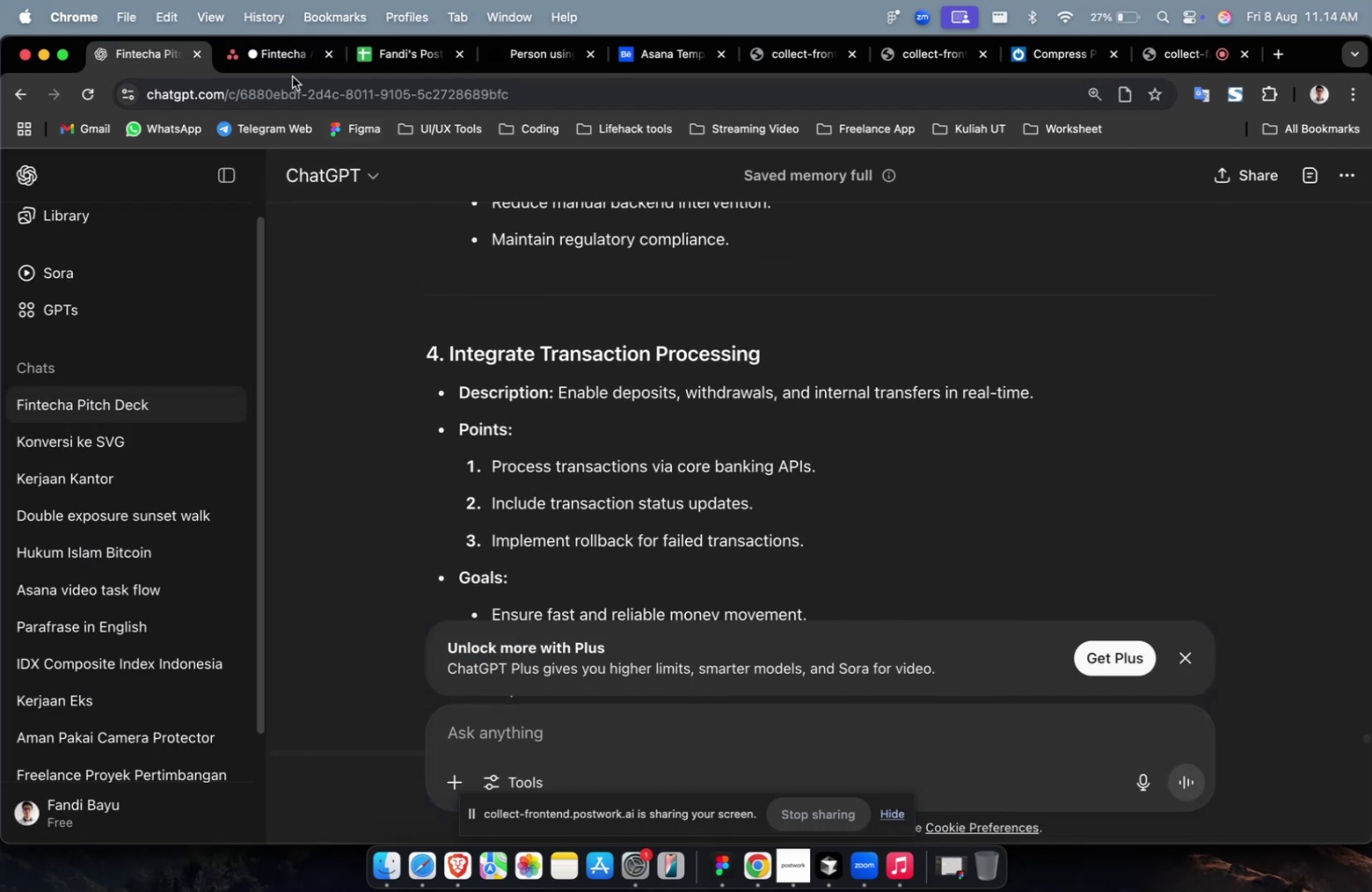 
left_click([291, 75])
 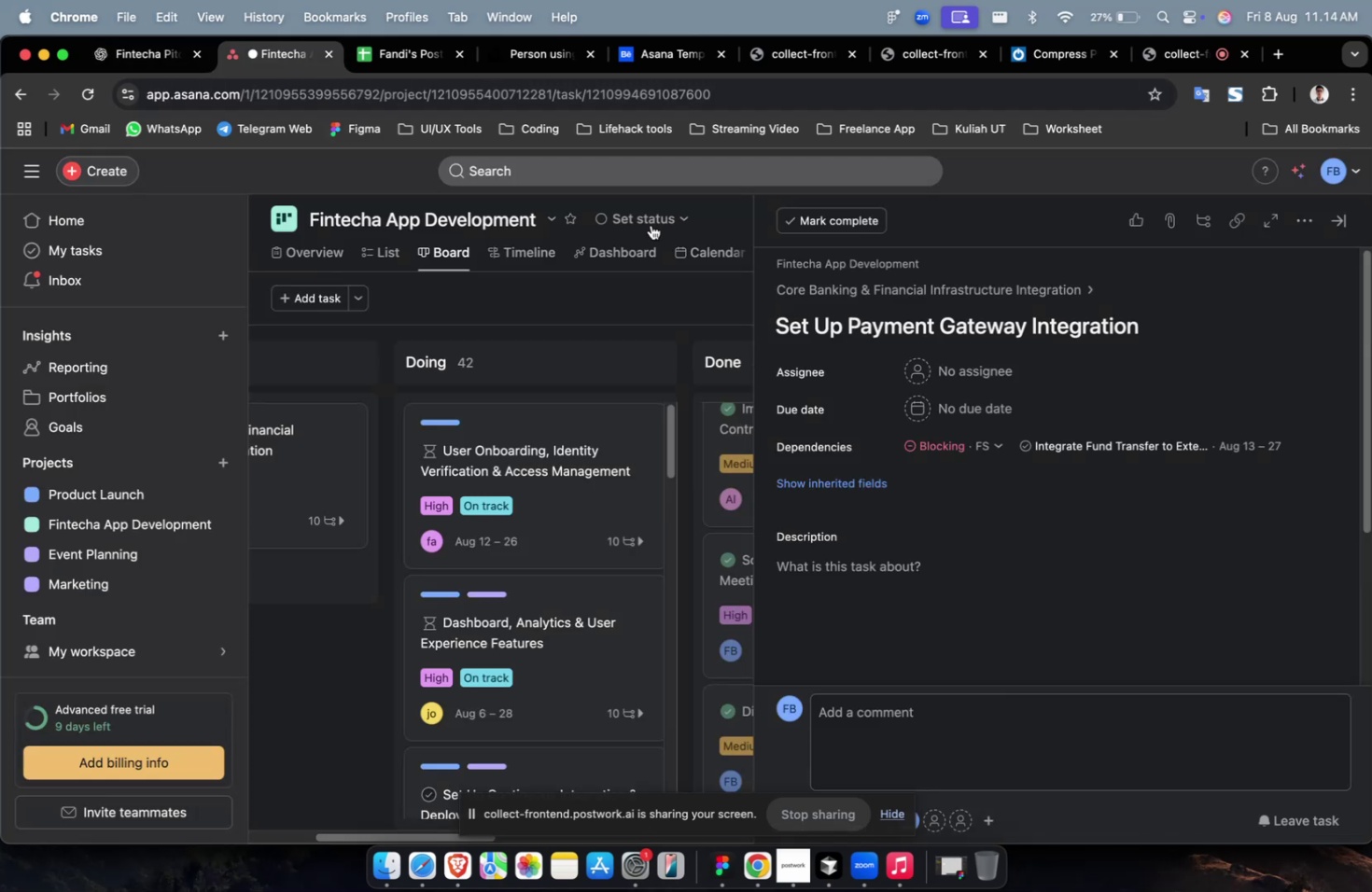 
scroll: coordinate [931, 420], scroll_direction: down, amount: 38.0
 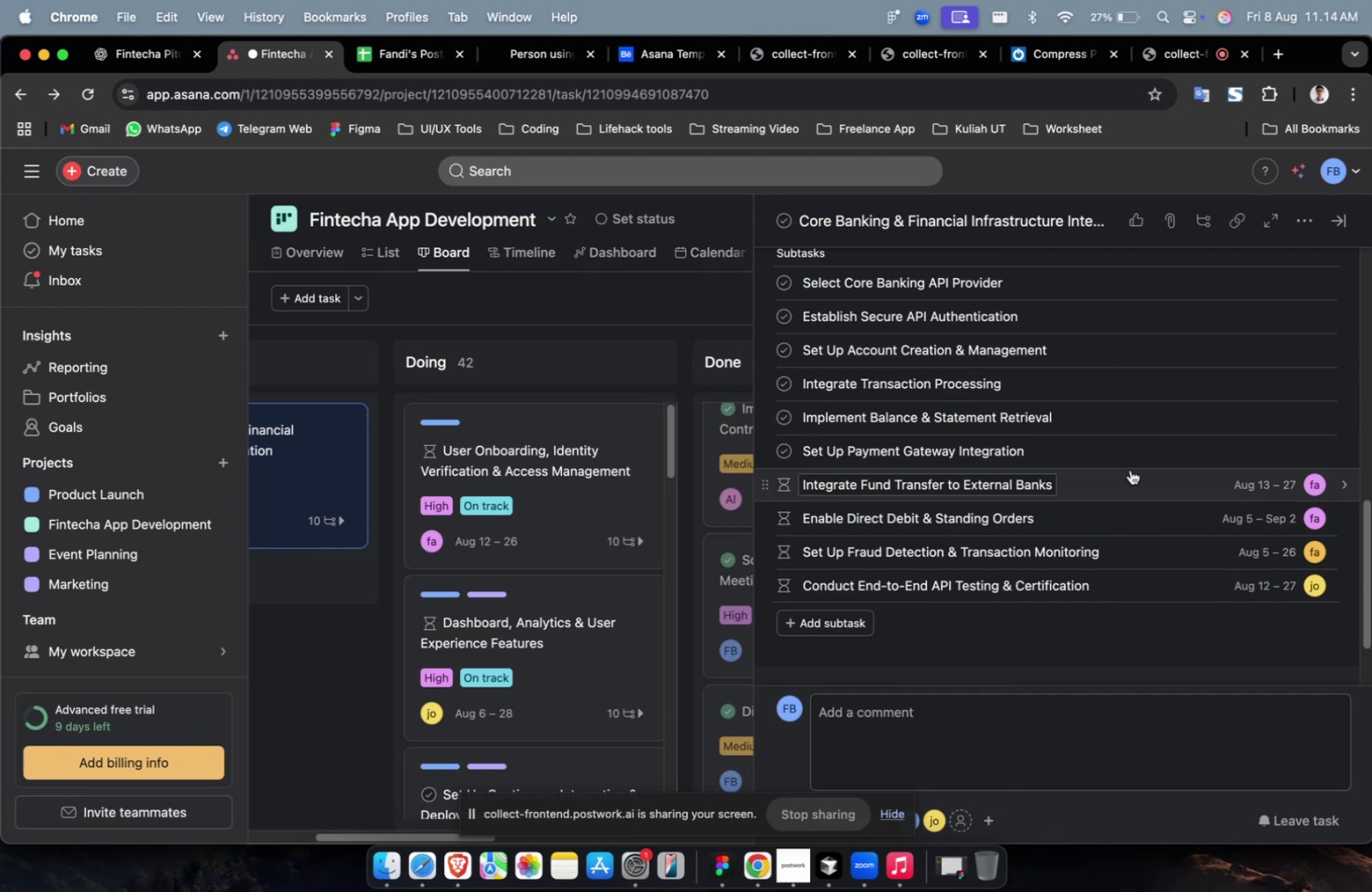 
left_click([1134, 455])
 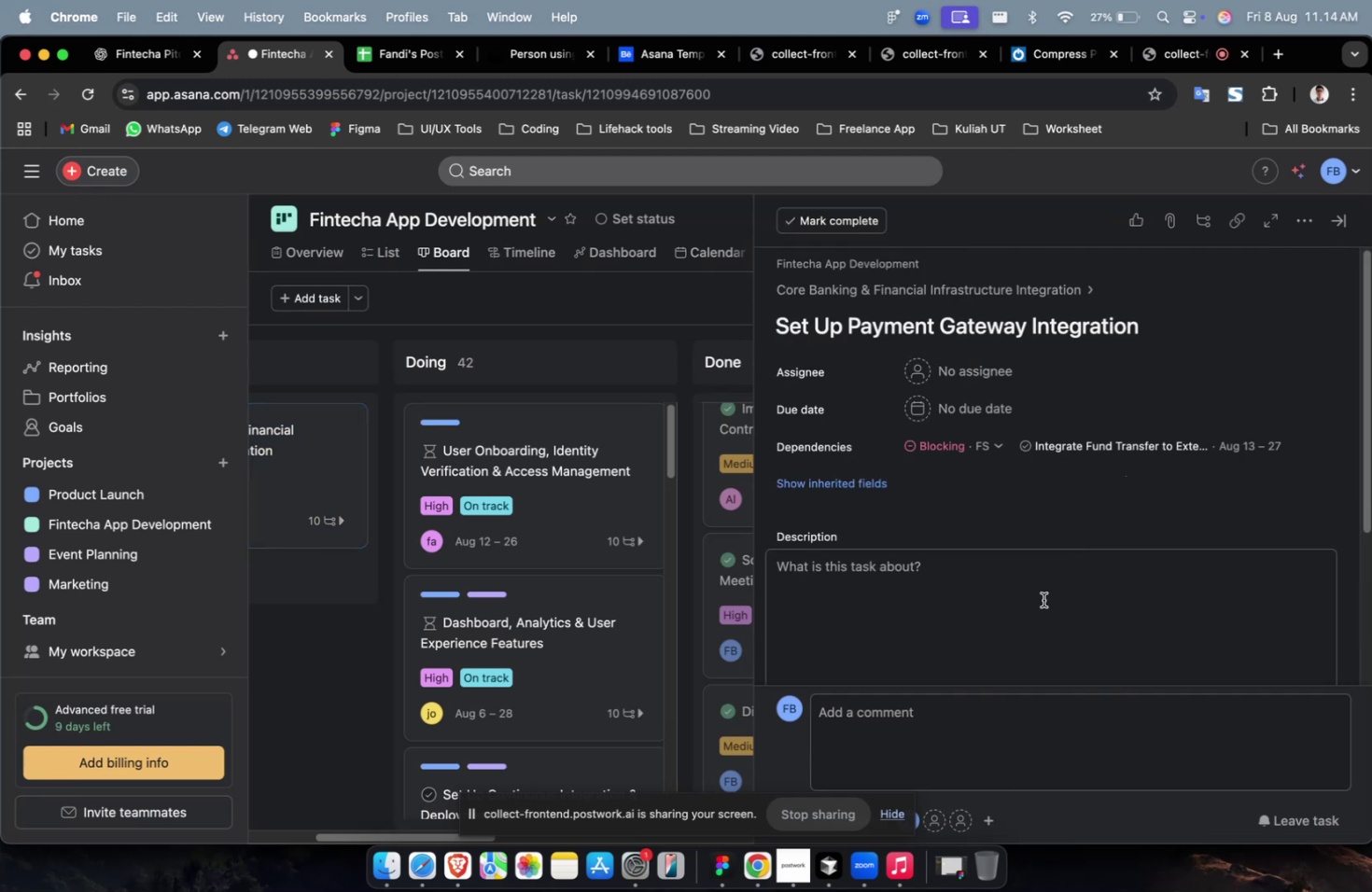 
double_click([1039, 603])
 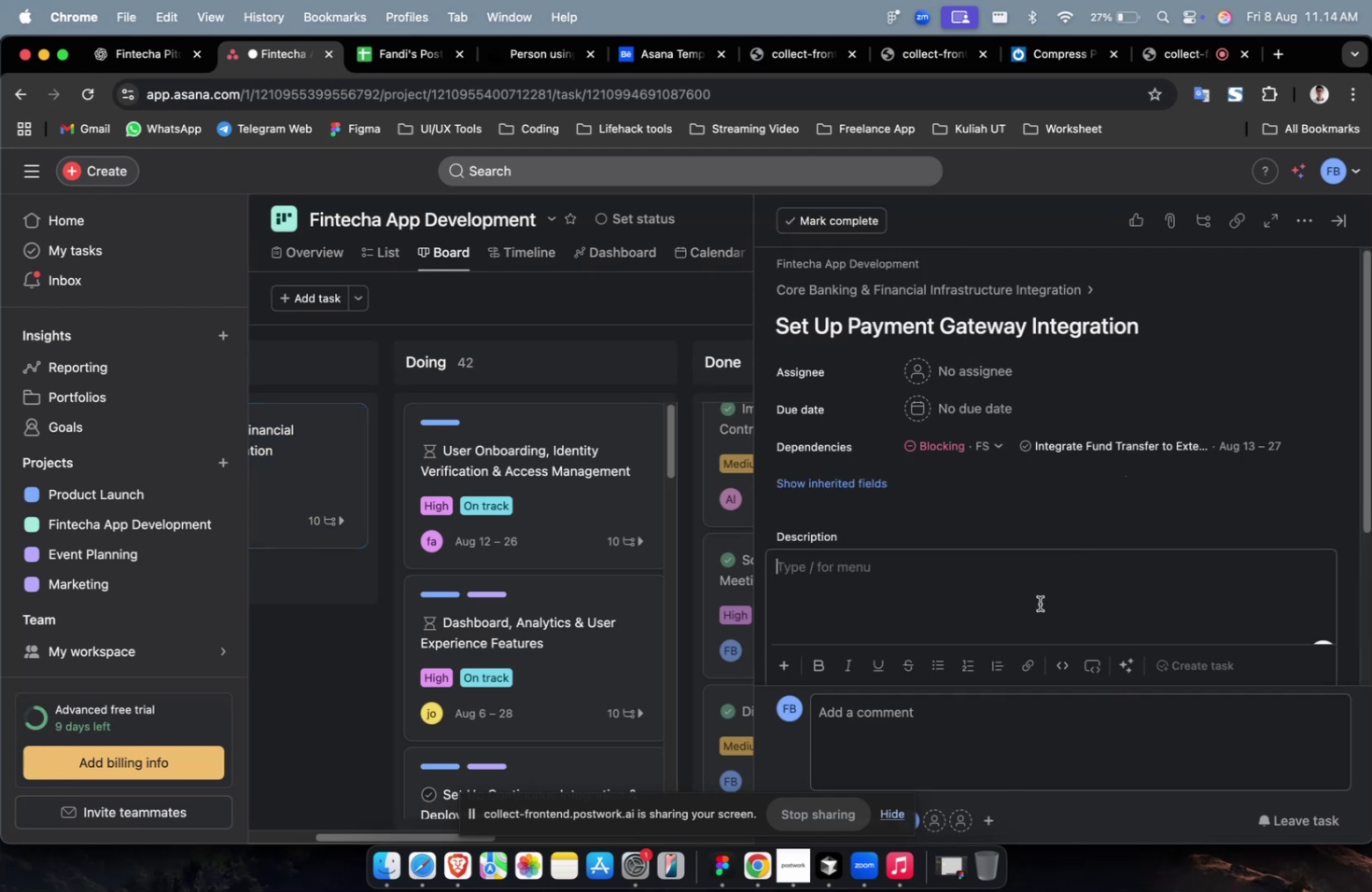 
key(Meta+CommandLeft)
 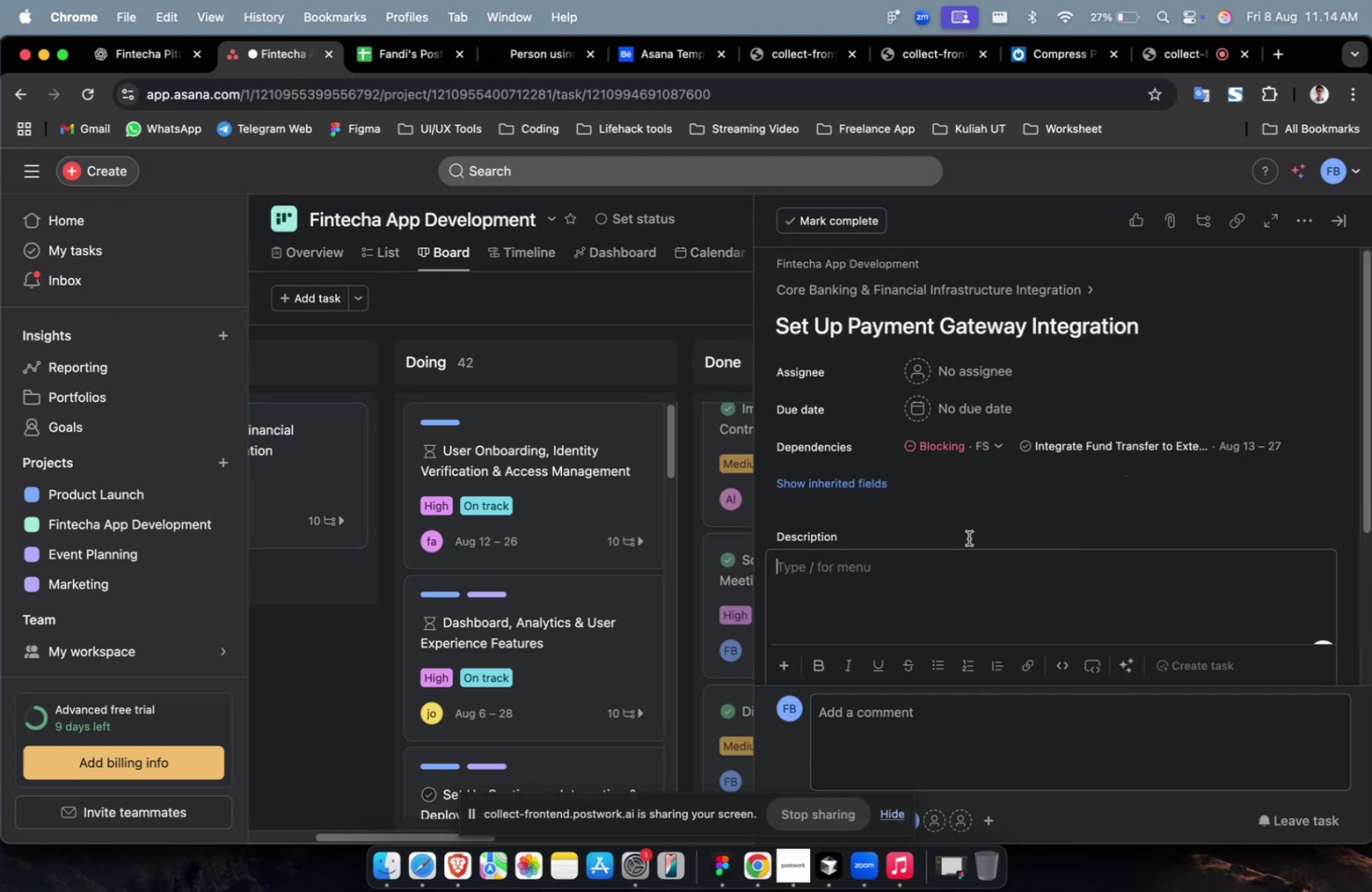 
key(Meta+V)
 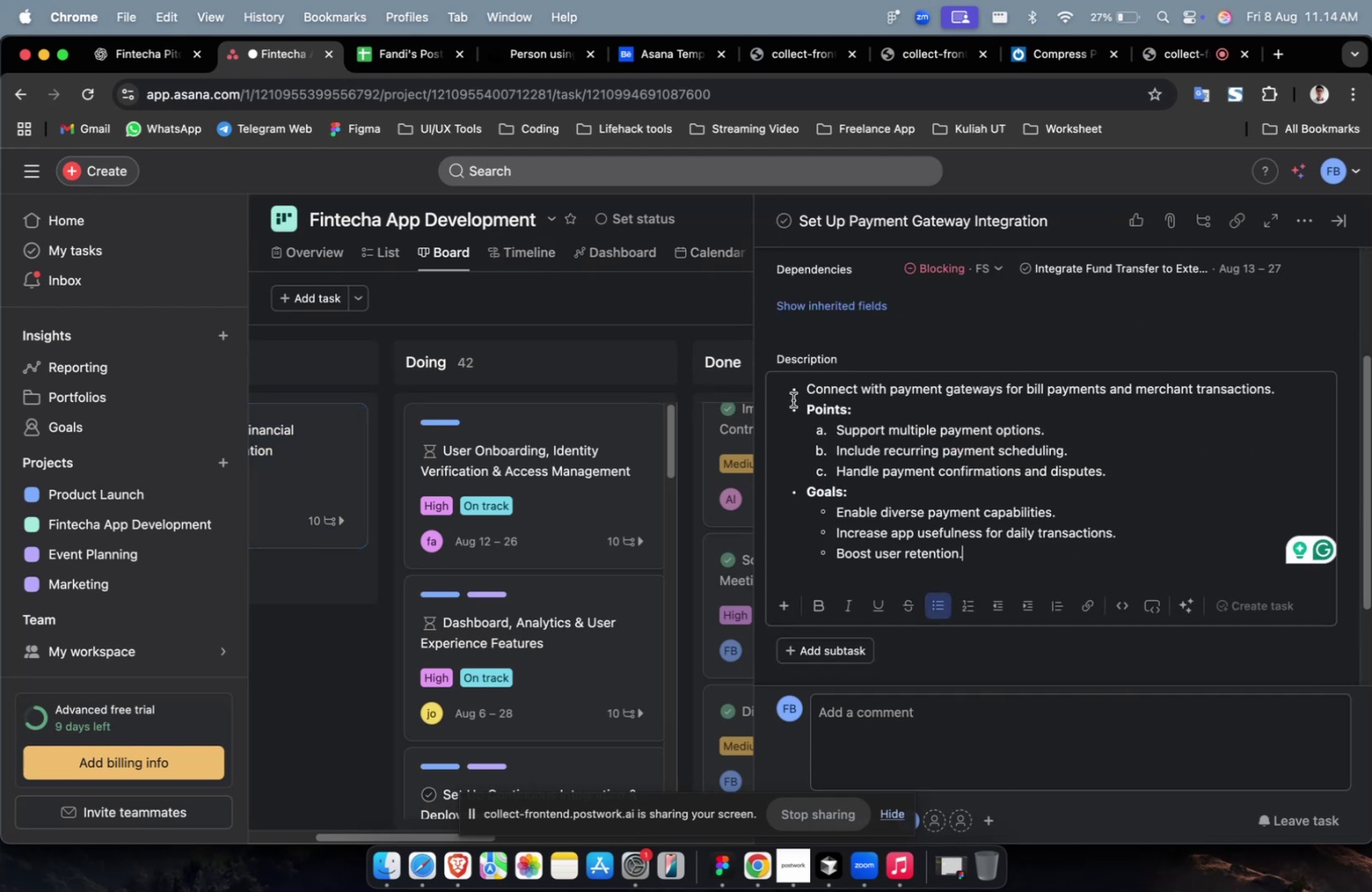 
left_click([802, 391])
 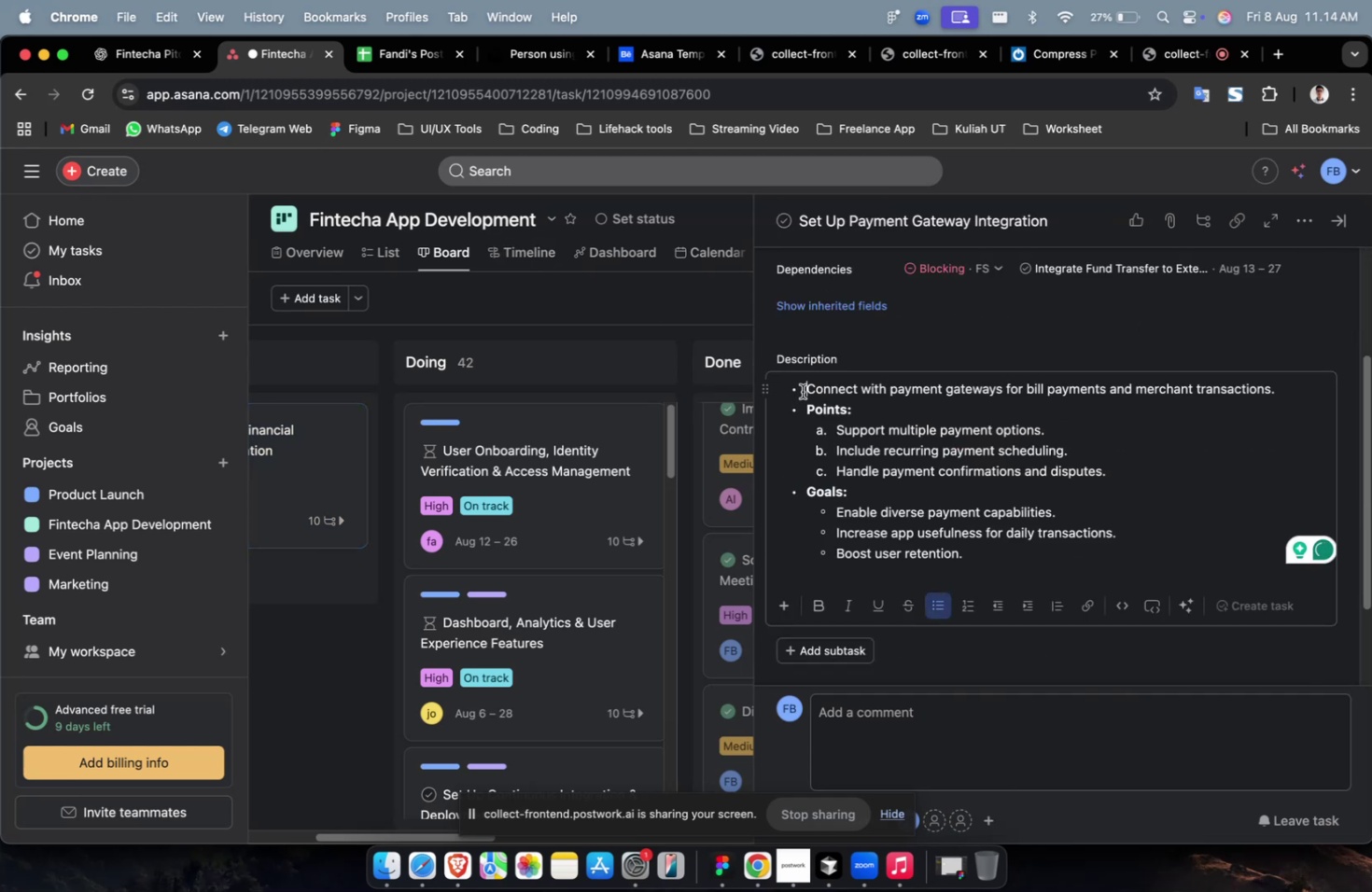 
key(Backspace)
 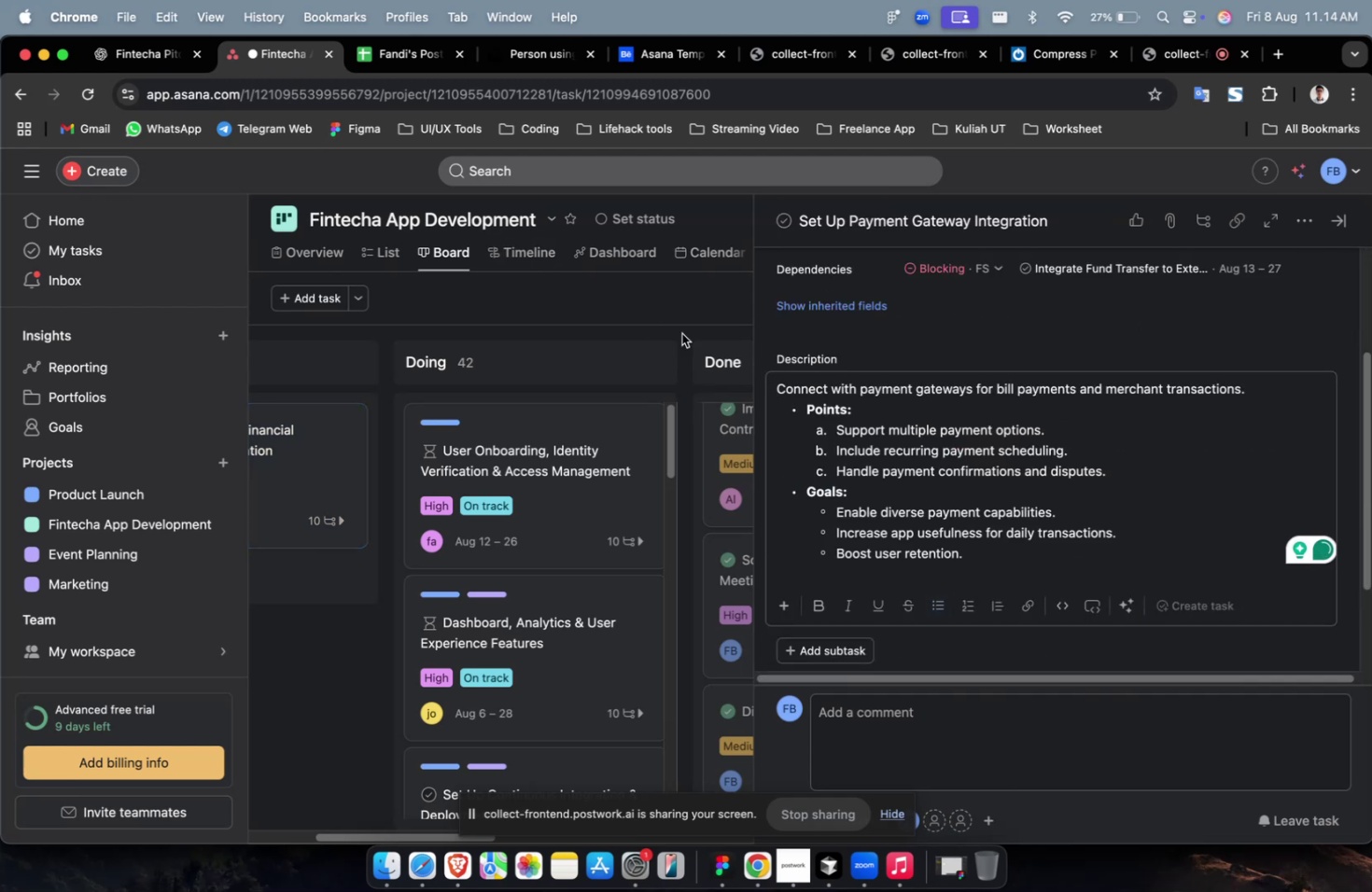 
scroll: coordinate [881, 311], scroll_direction: up, amount: 9.0
 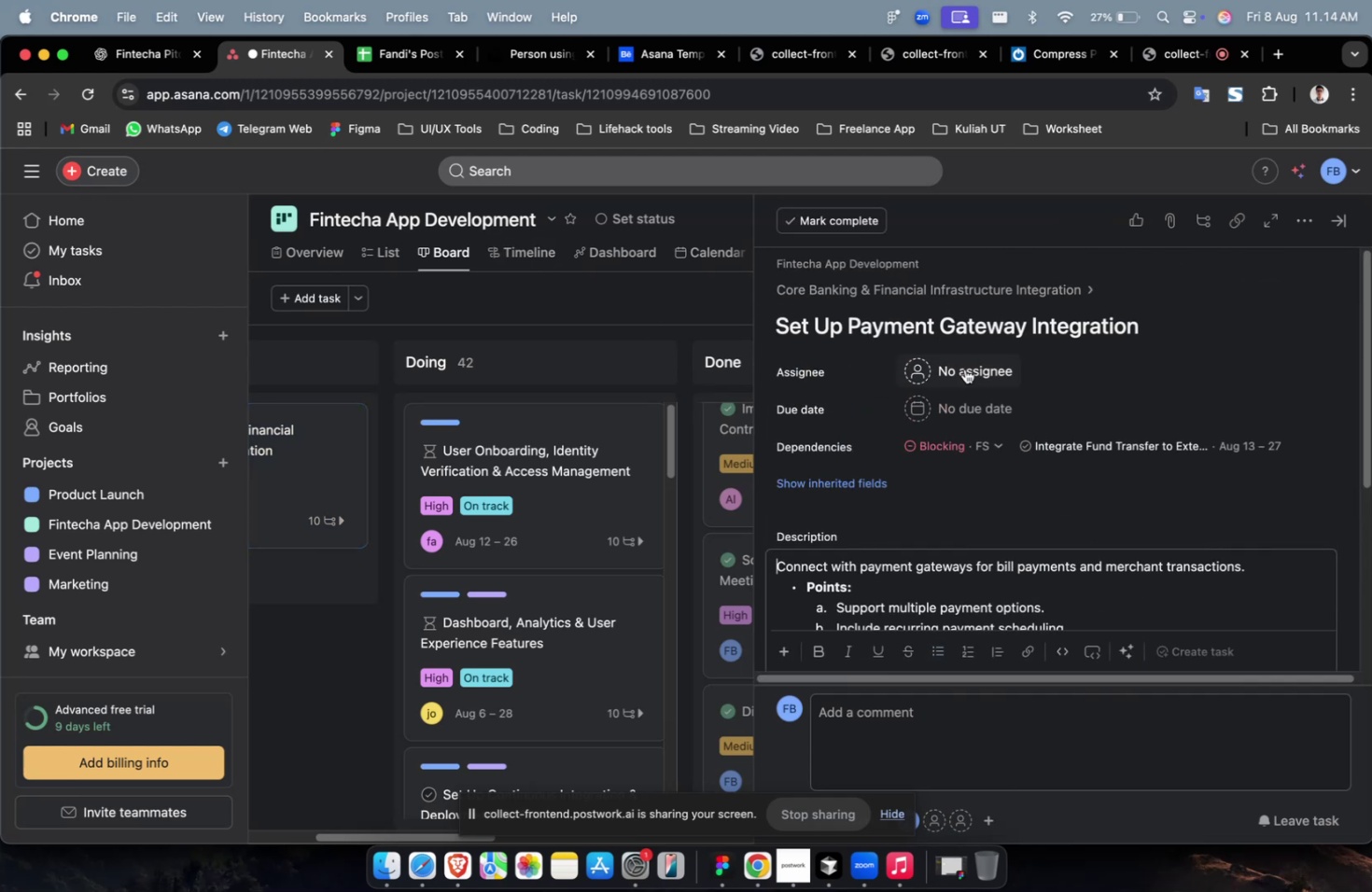 
left_click([976, 372])
 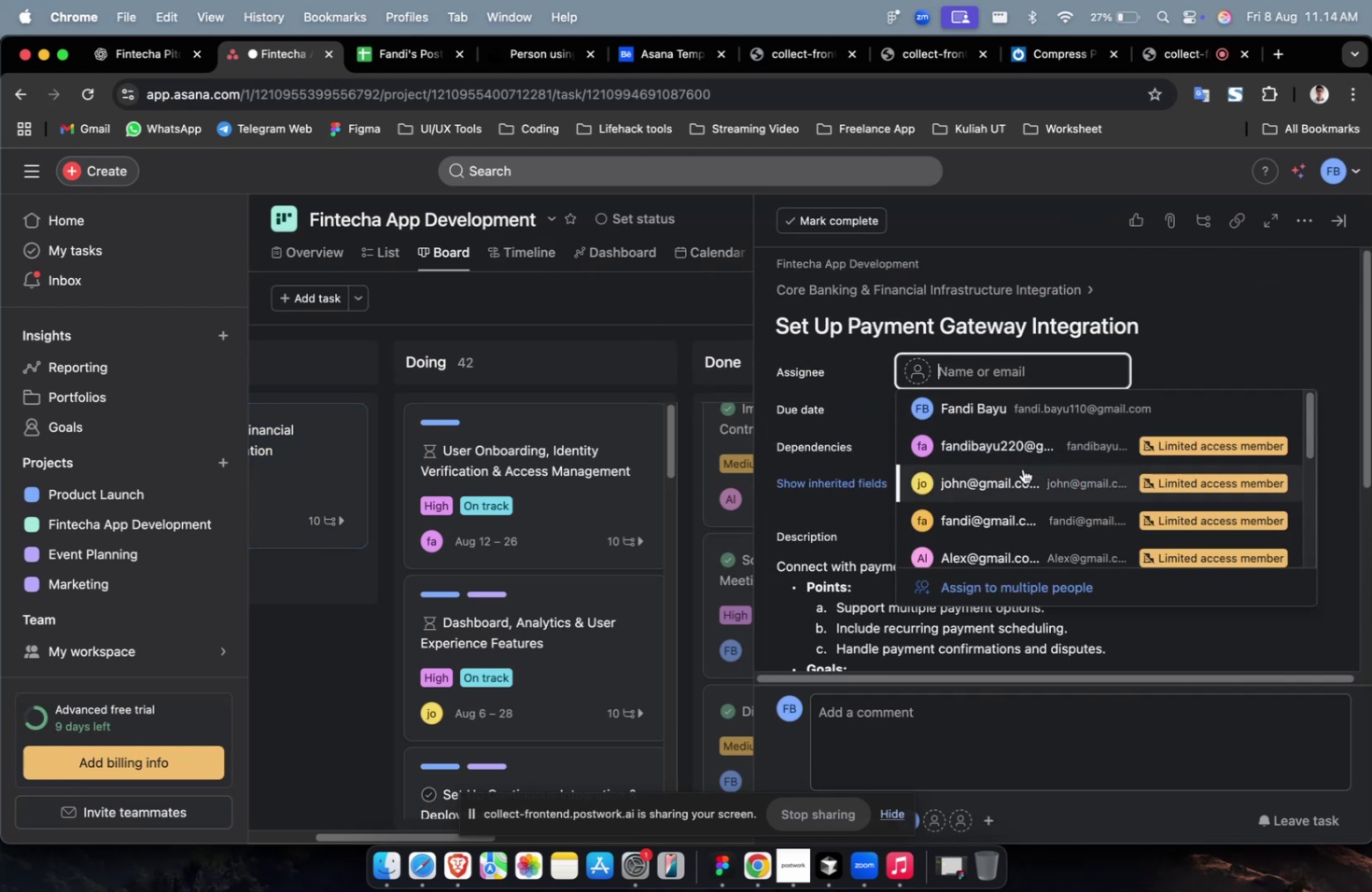 
double_click([1022, 469])
 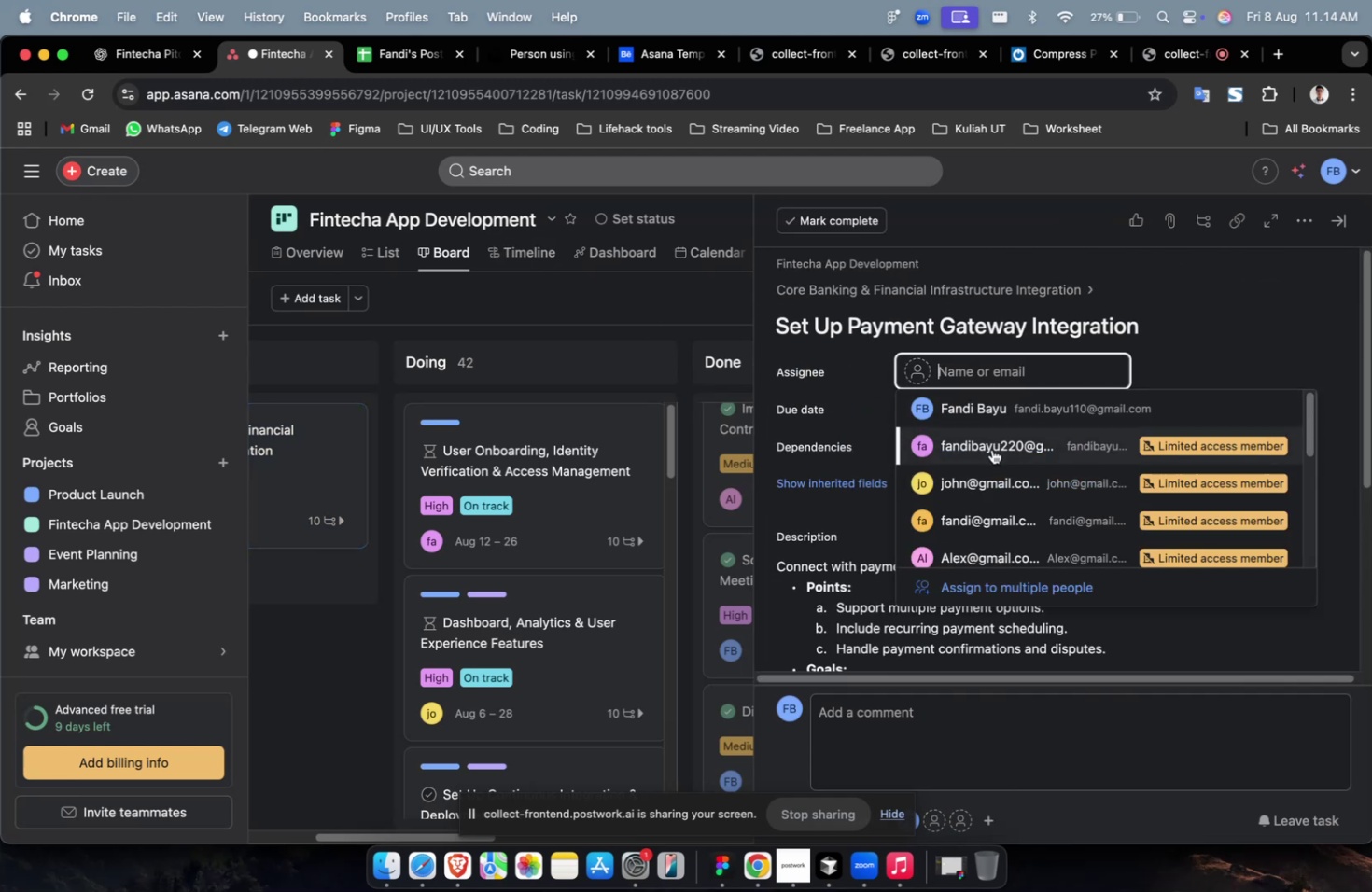 
triple_click([992, 453])
 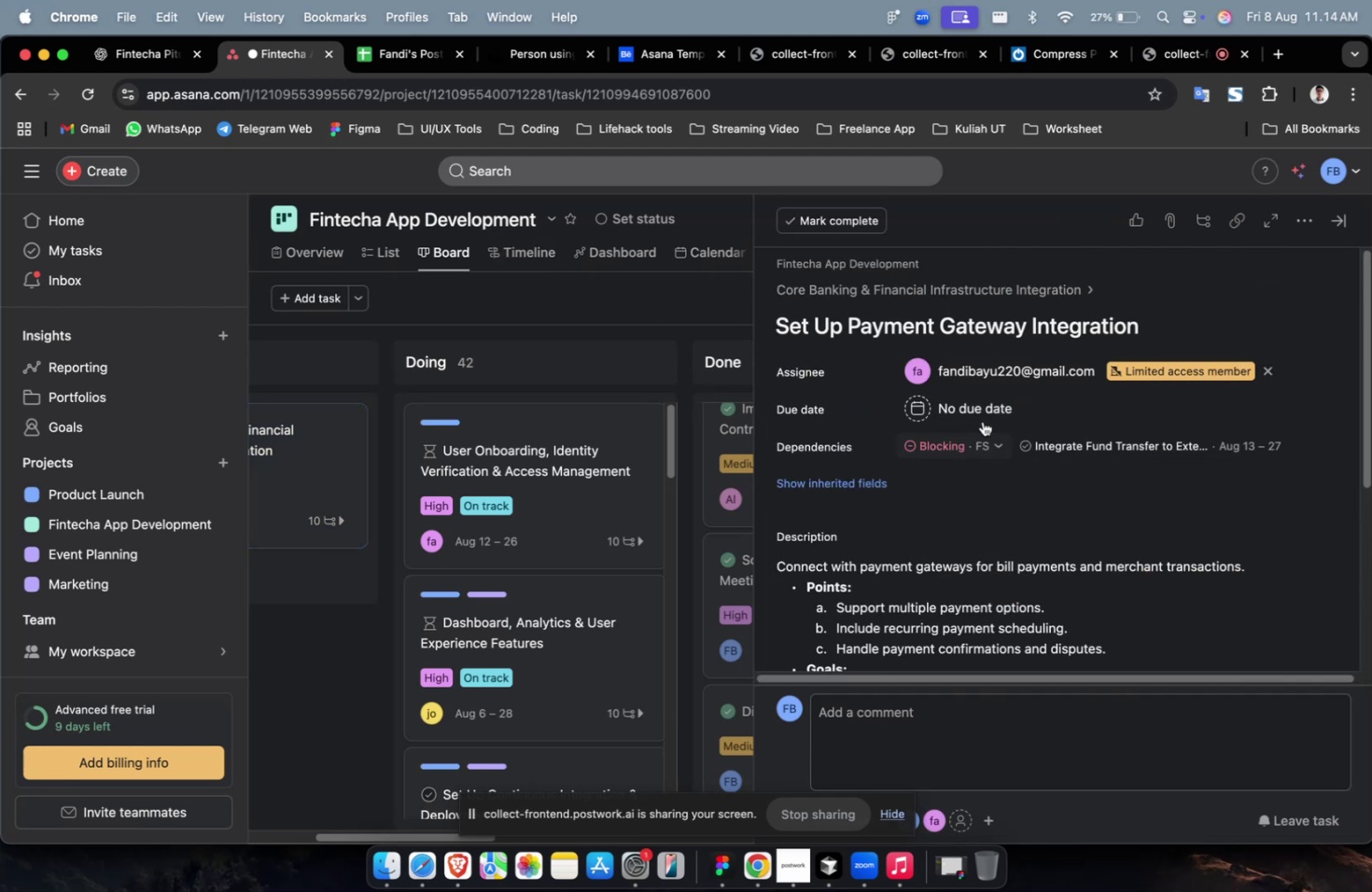 
triple_click([981, 419])
 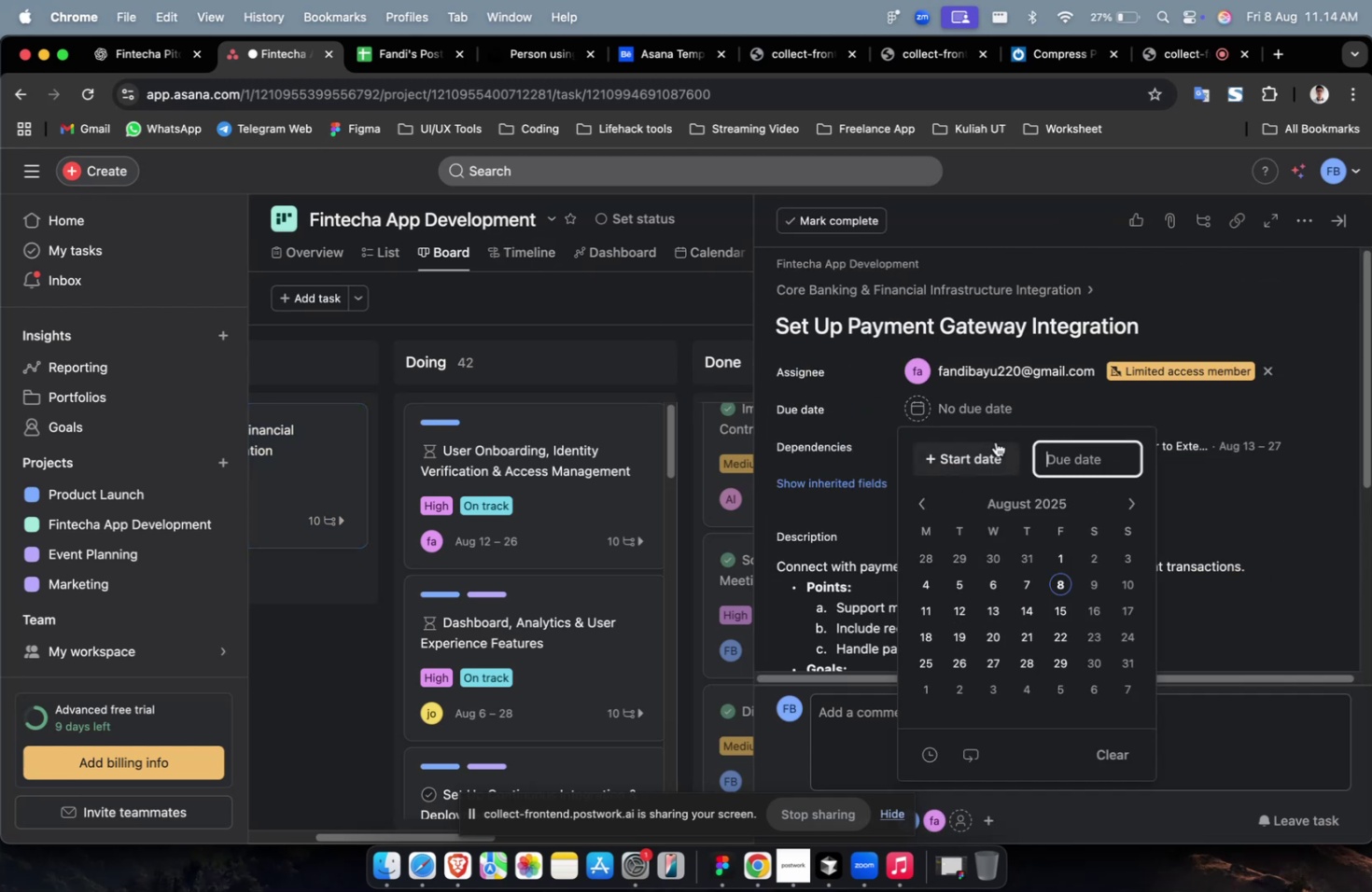 
triple_click([995, 441])
 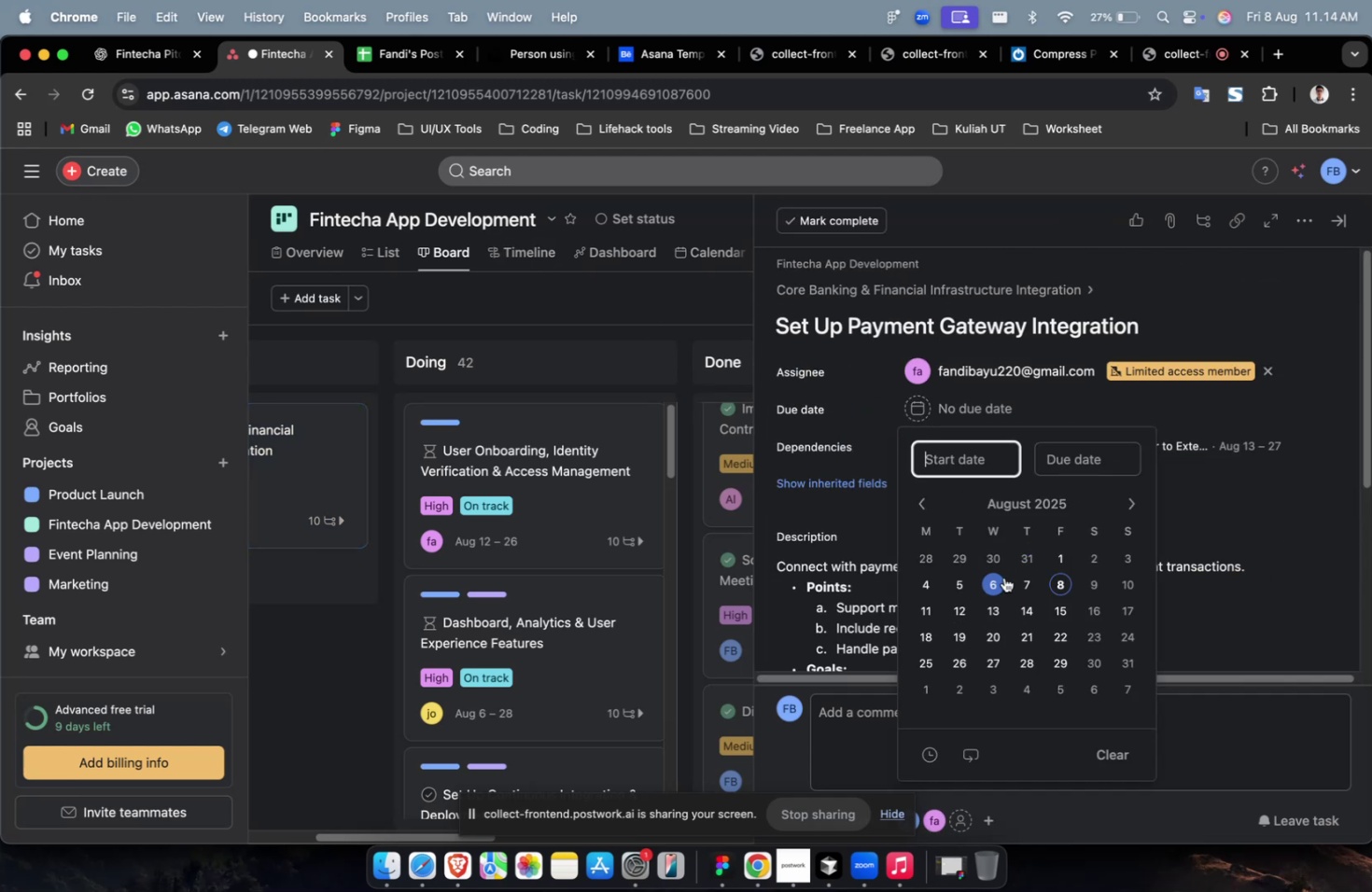 
triple_click([1003, 577])
 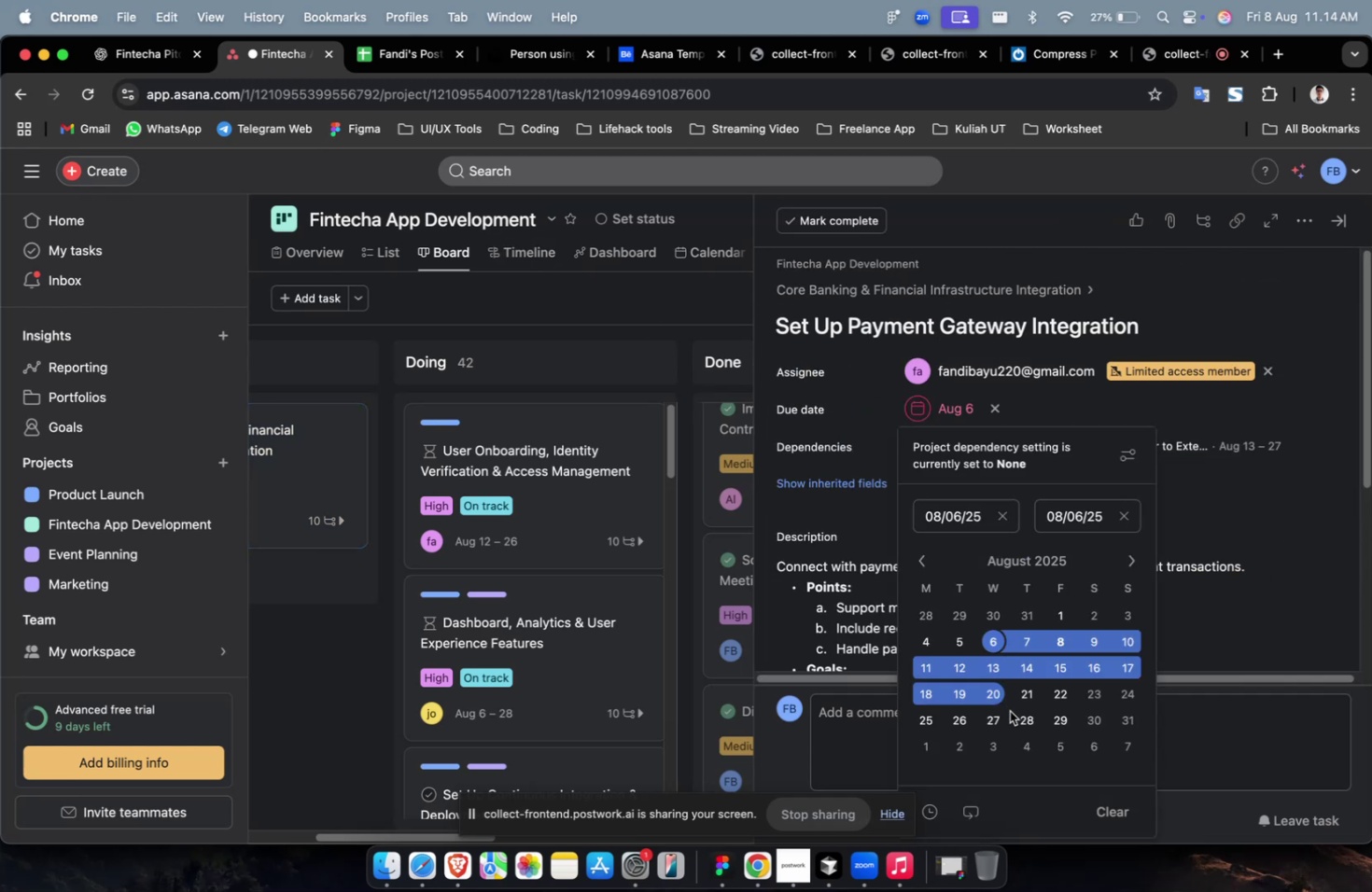 
left_click([1005, 718])
 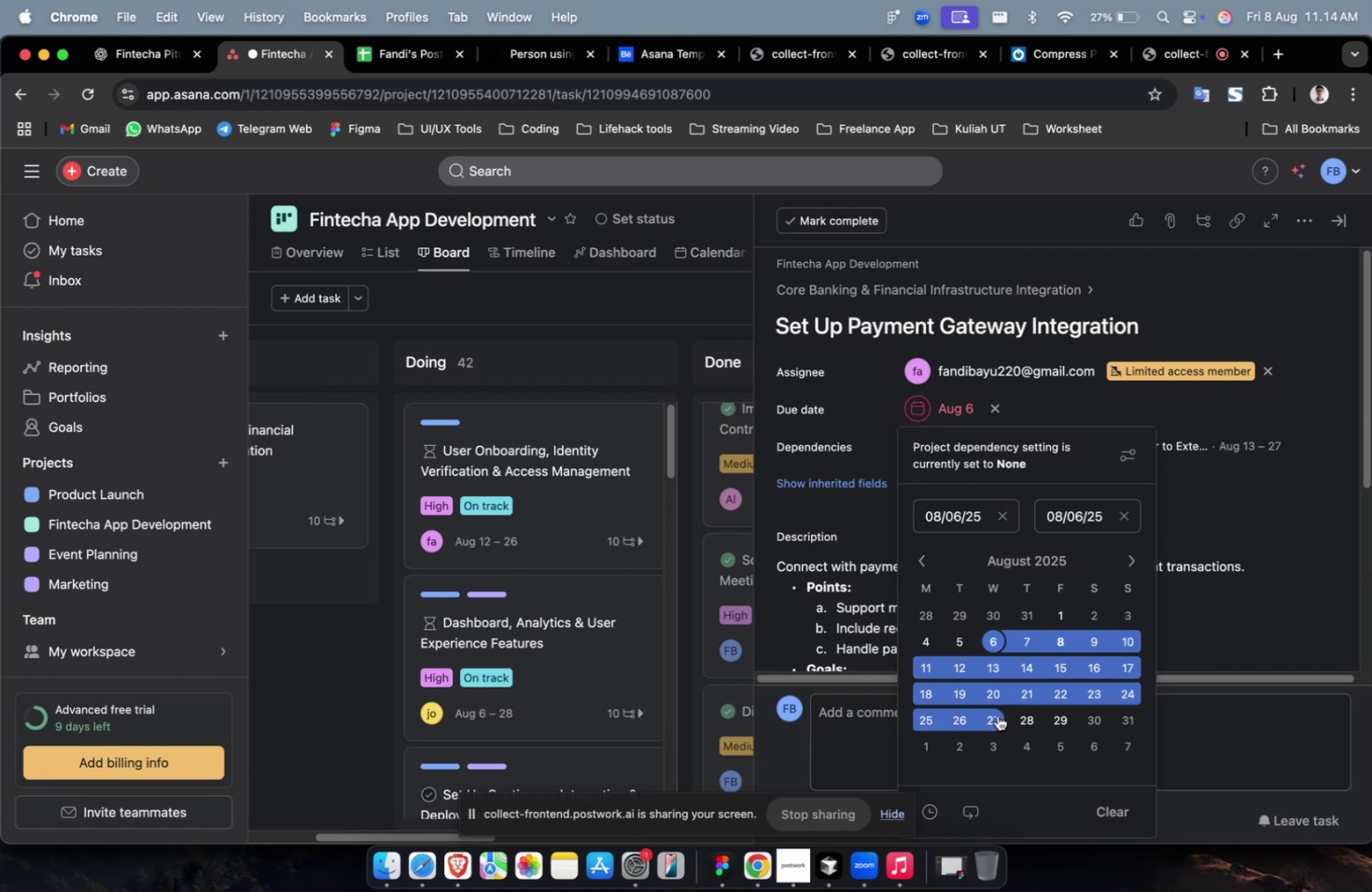 
double_click([996, 715])
 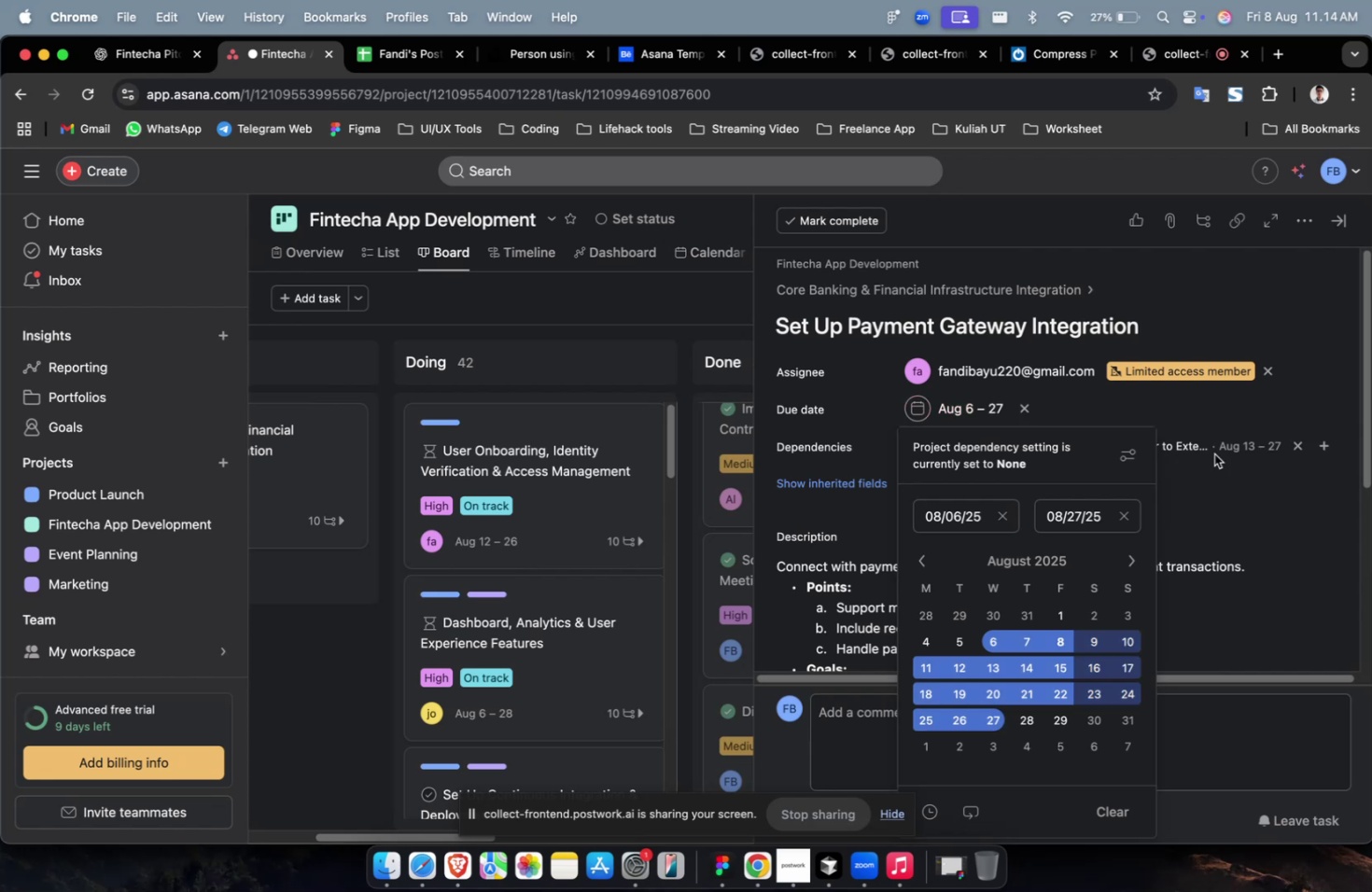 
triple_click([1234, 438])
 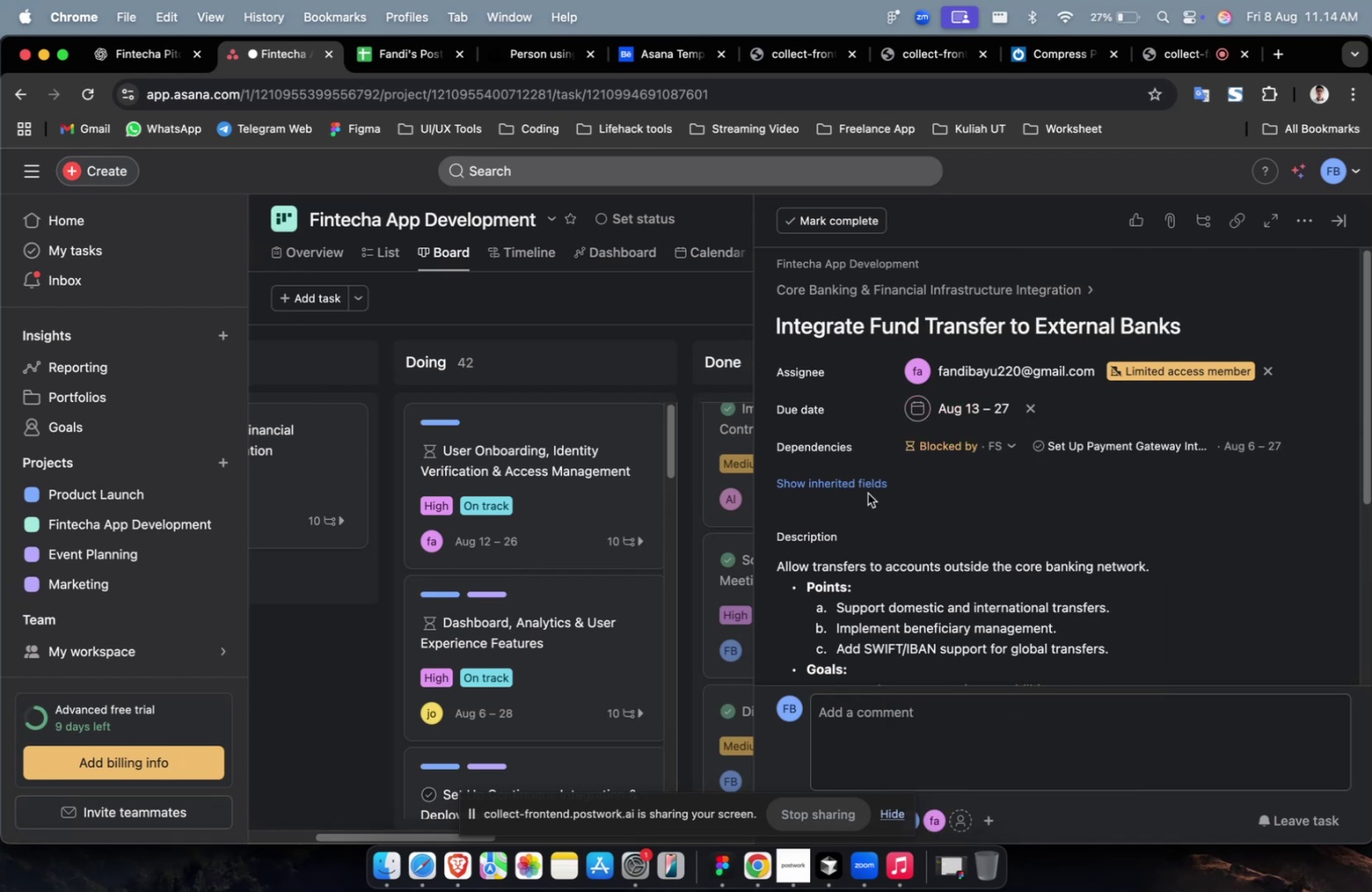 
triple_click([866, 492])
 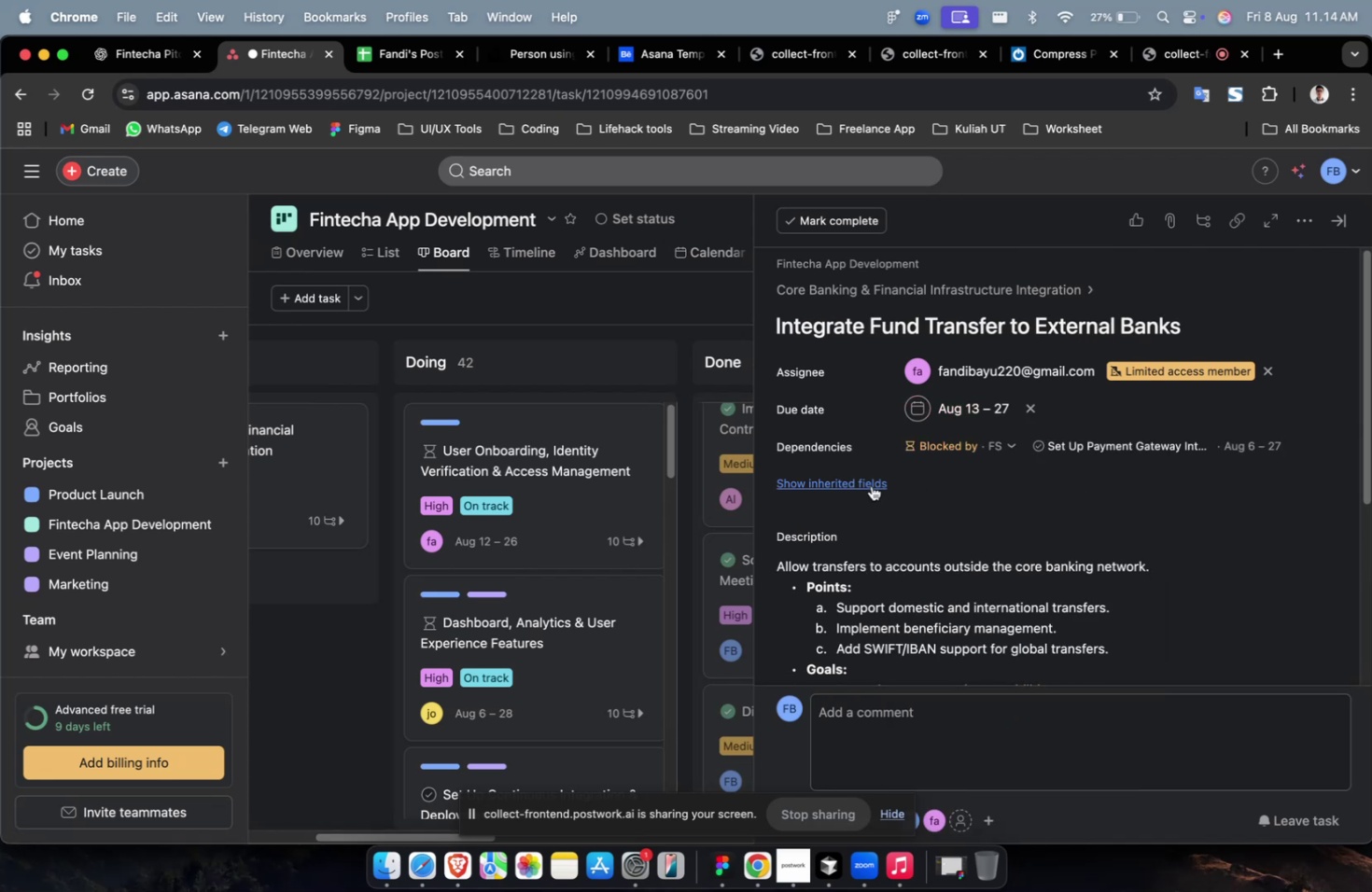 
triple_click([871, 485])
 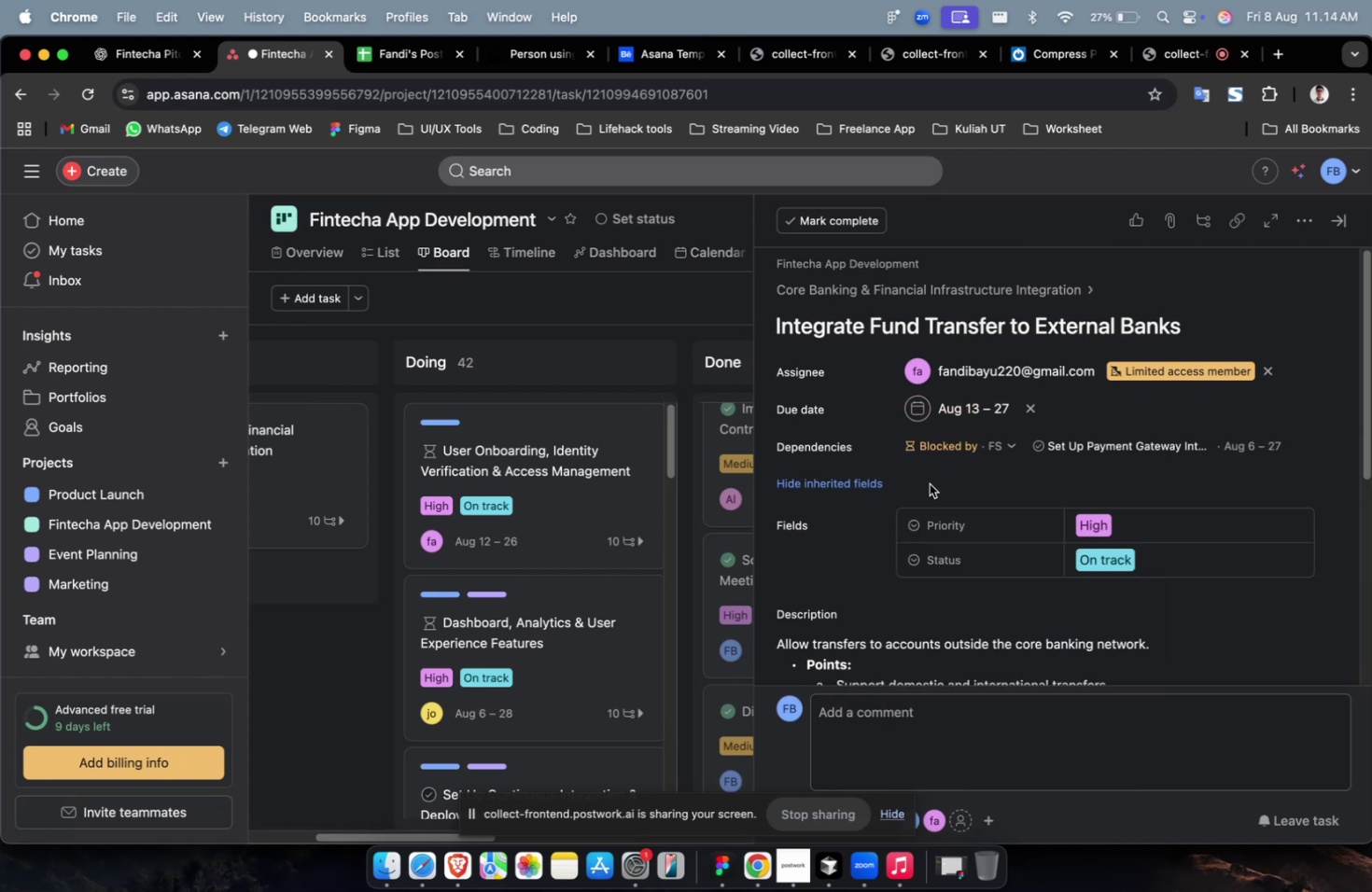 
scroll: coordinate [662, 429], scroll_direction: down, amount: 66.0
 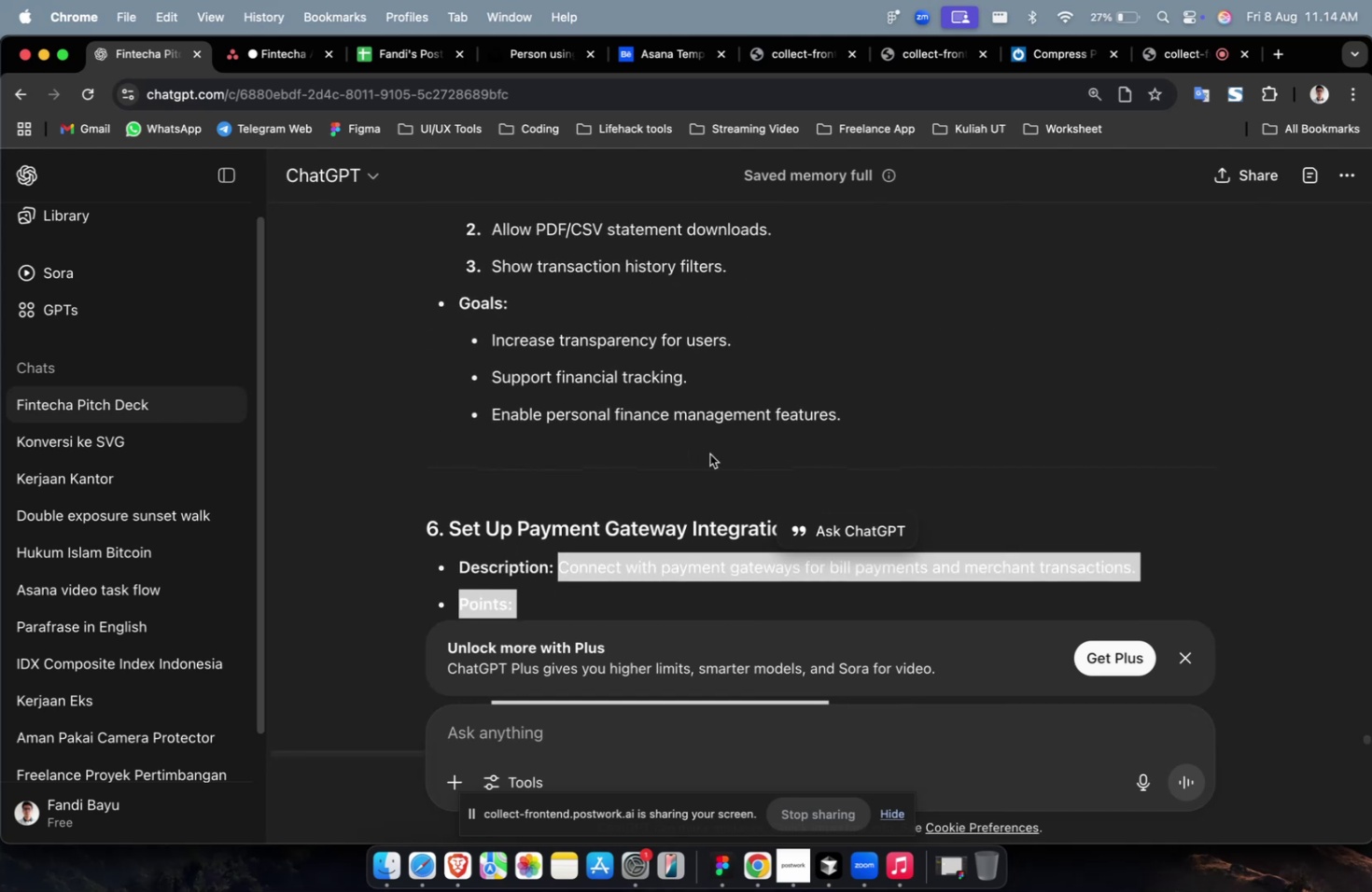 
scroll: coordinate [838, 482], scroll_direction: up, amount: 6.0
 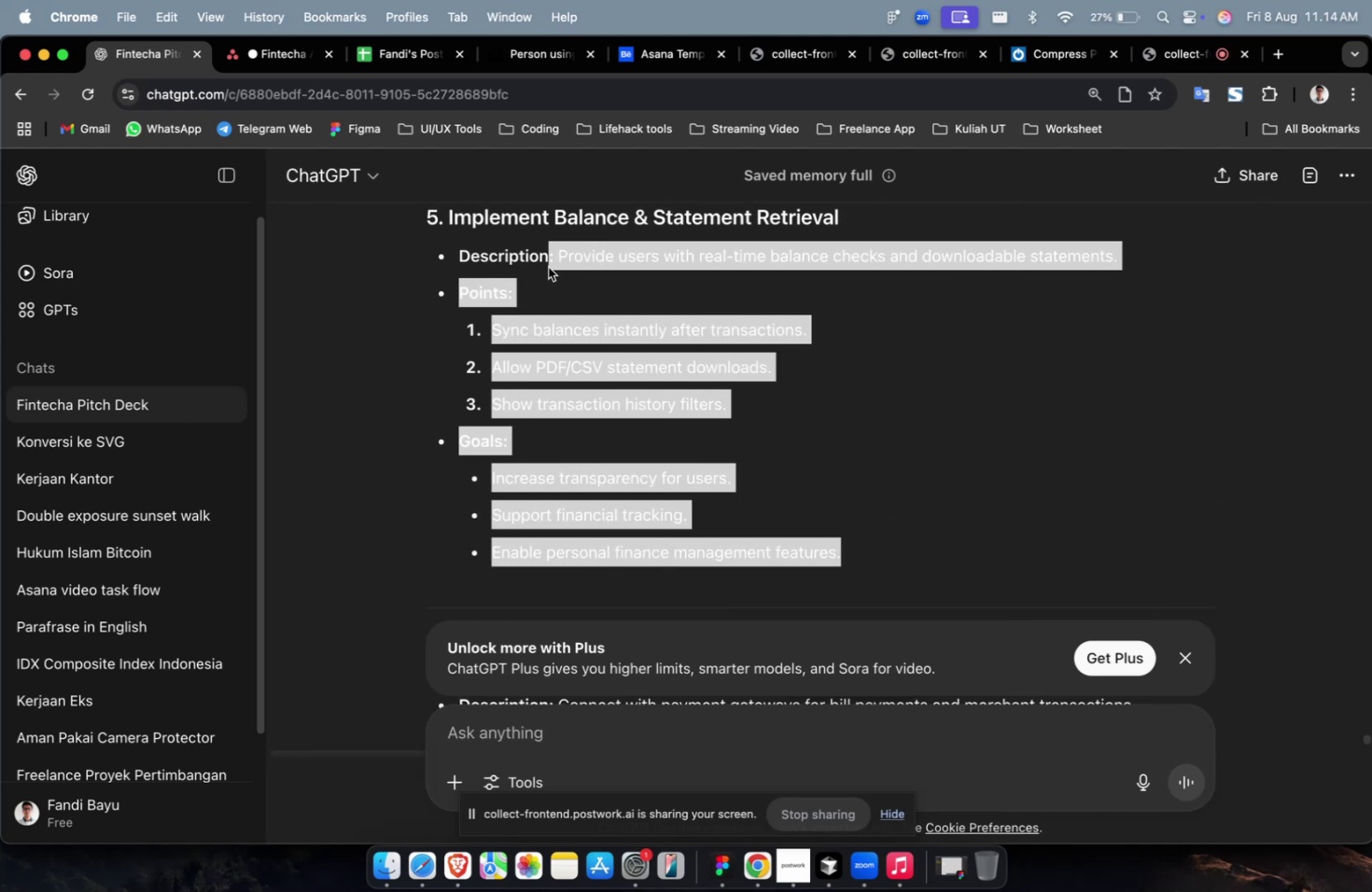 
key(Meta+CommandLeft)
 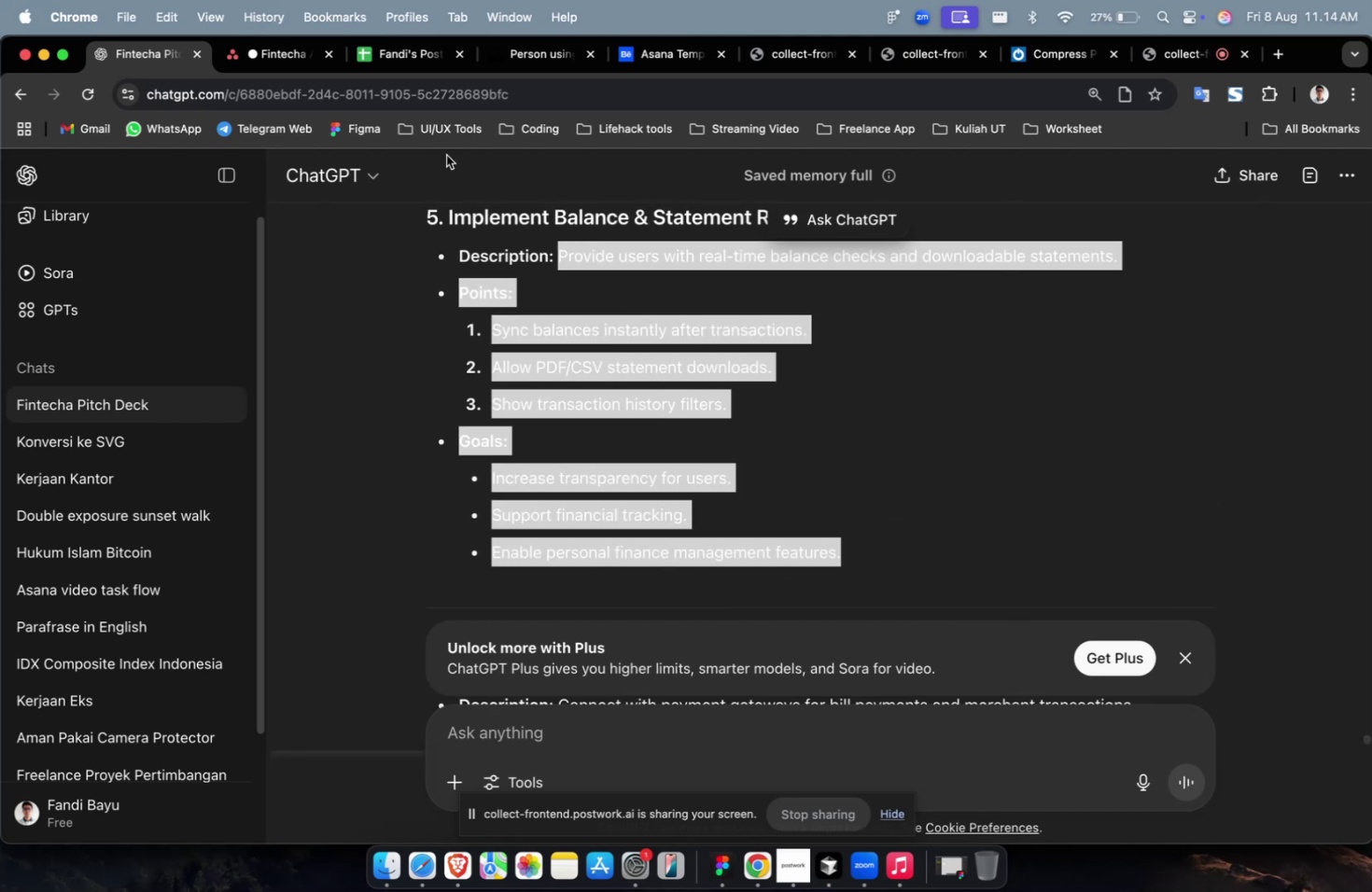 
key(Meta+C)
 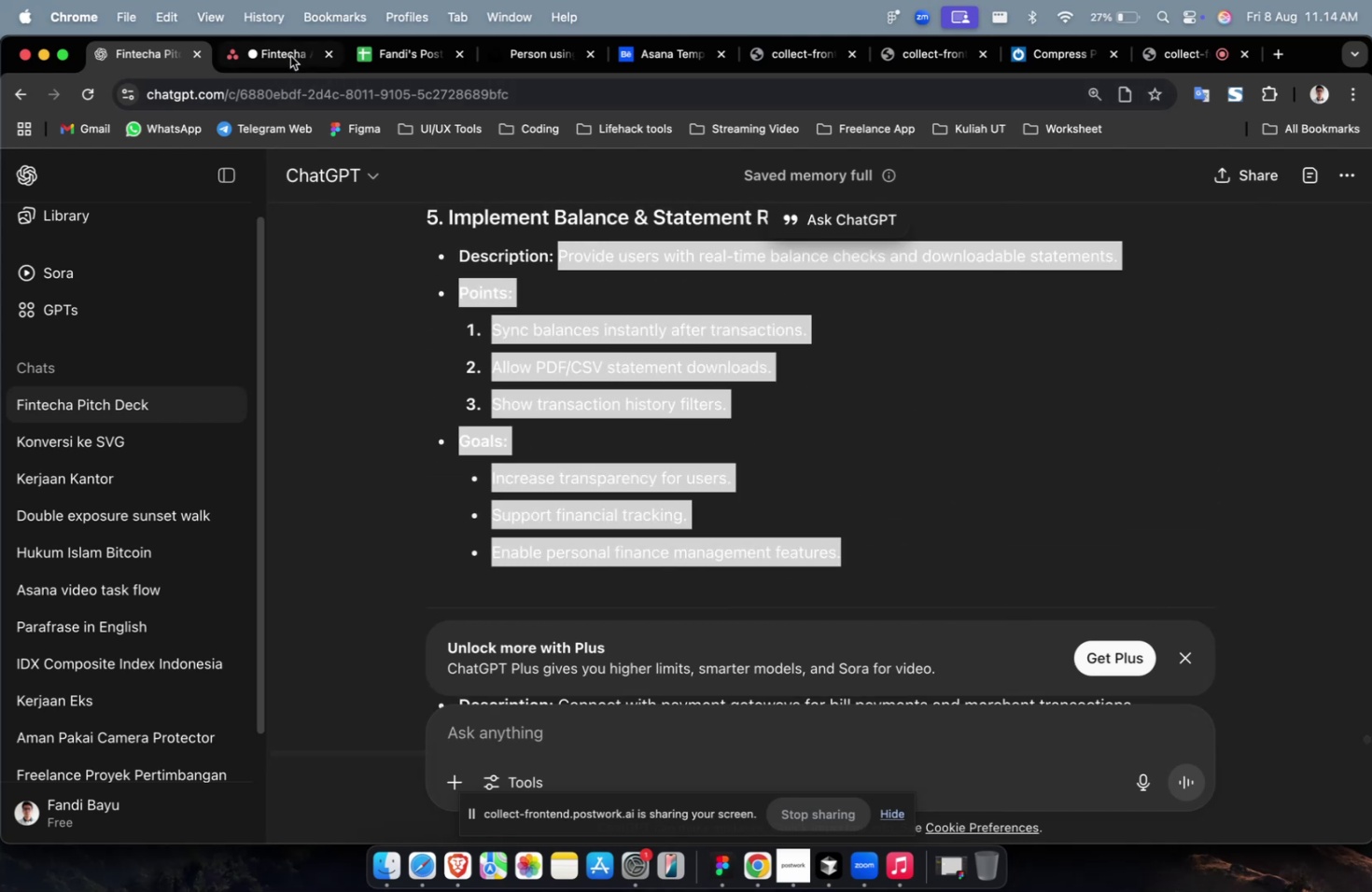 
left_click([287, 54])
 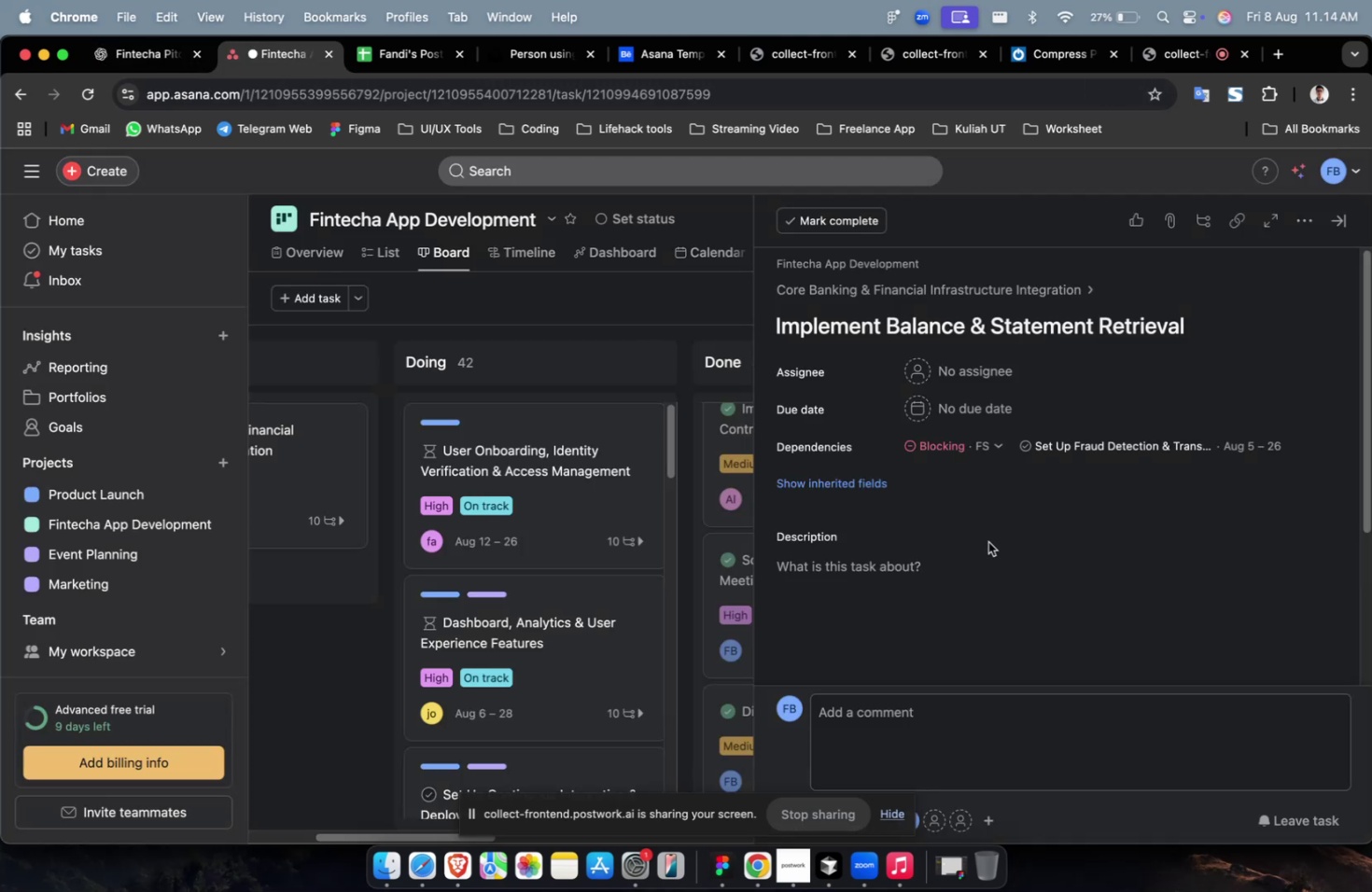 
key(Meta+CommandLeft)
 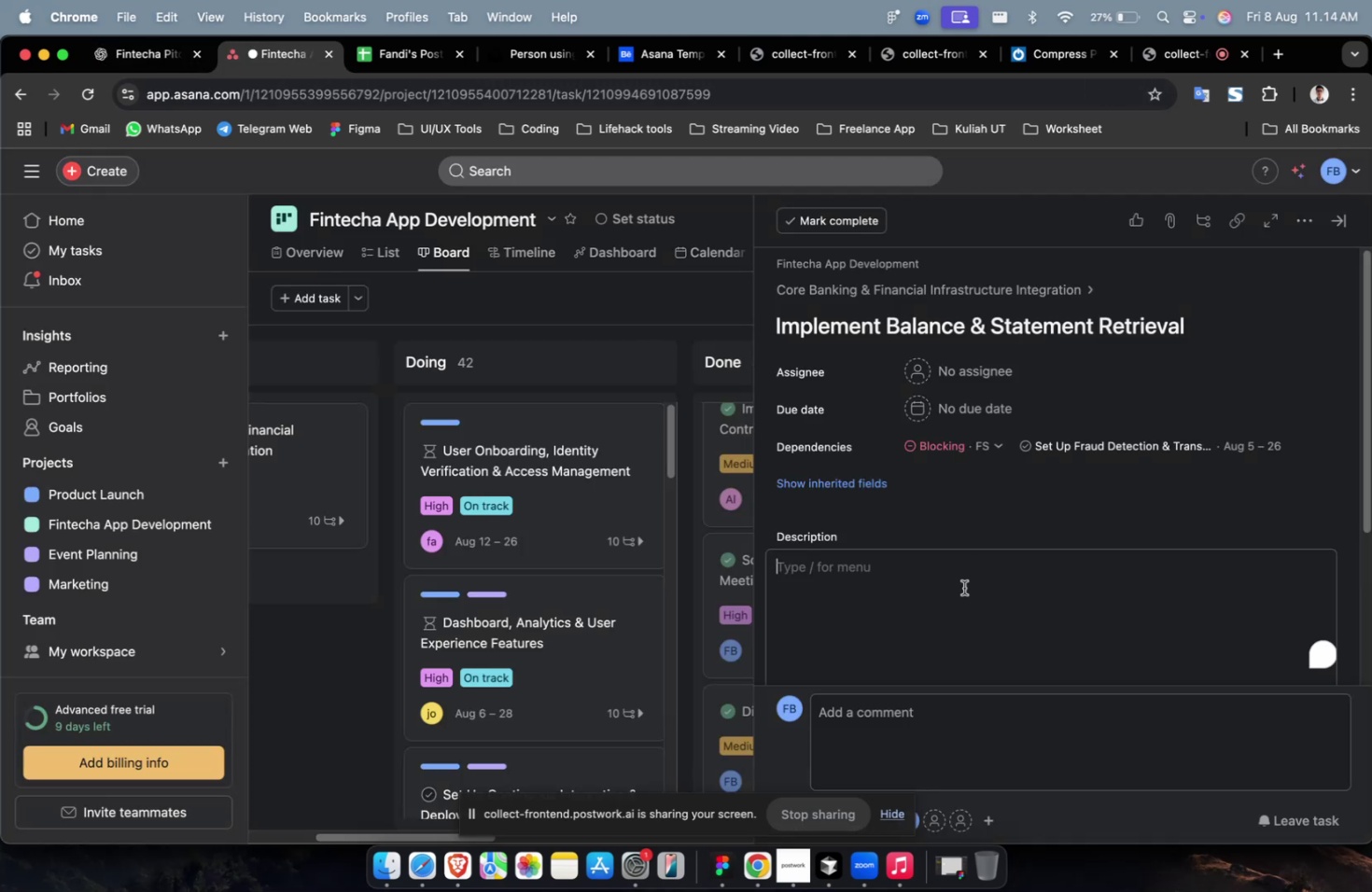 
double_click([963, 587])
 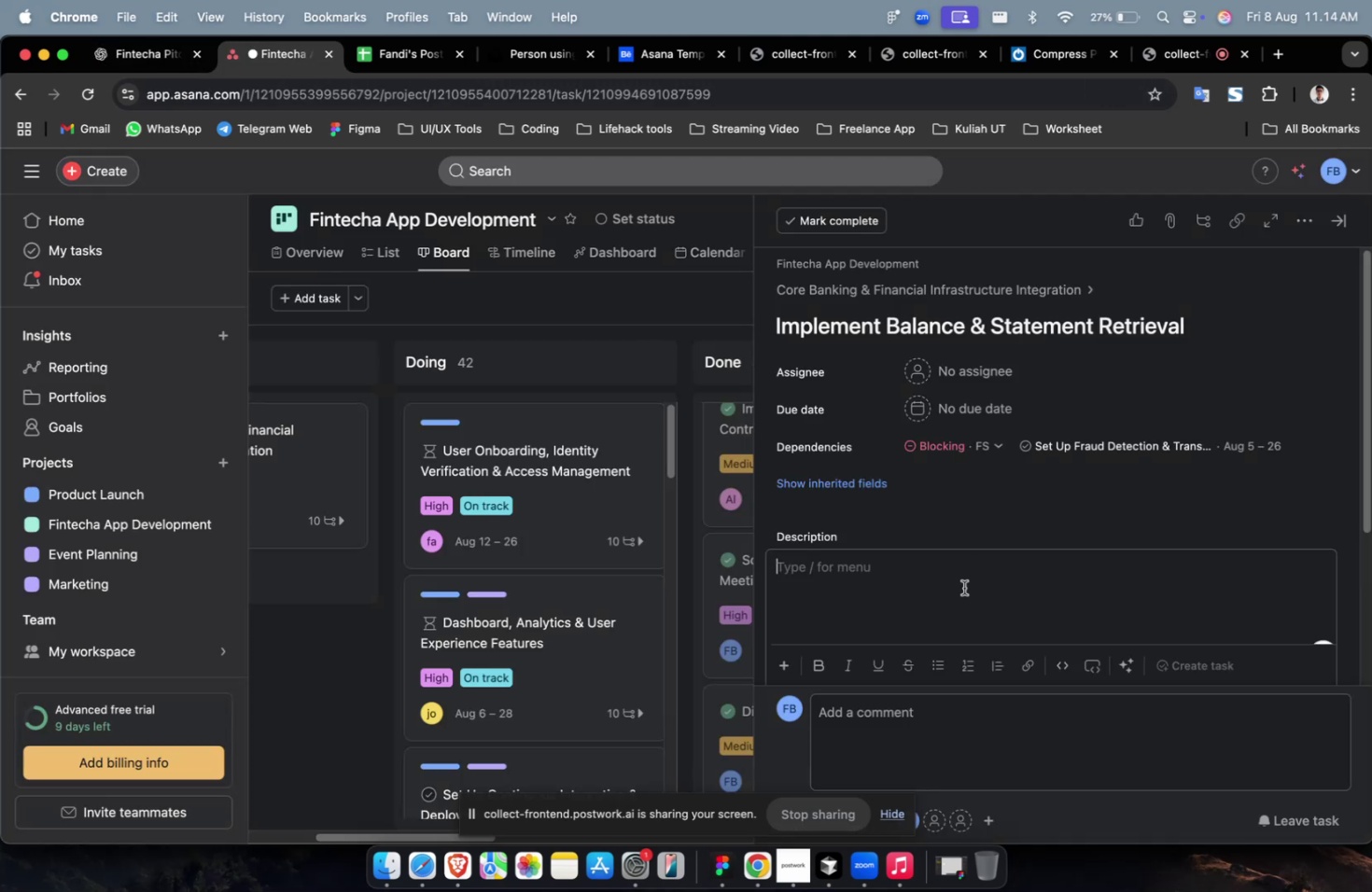 
key(Meta+V)
 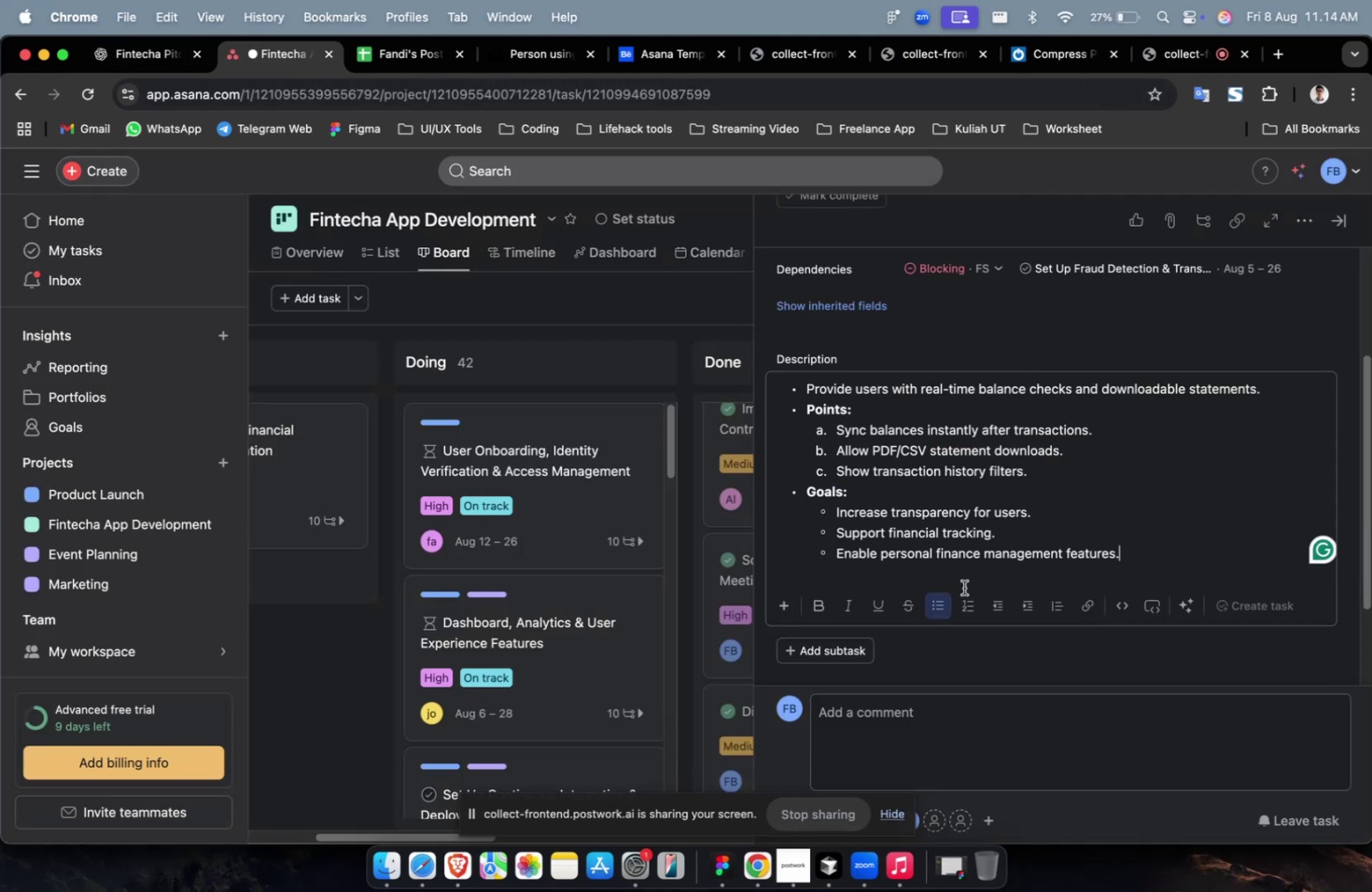 
scroll: coordinate [963, 587], scroll_direction: up, amount: 7.0
 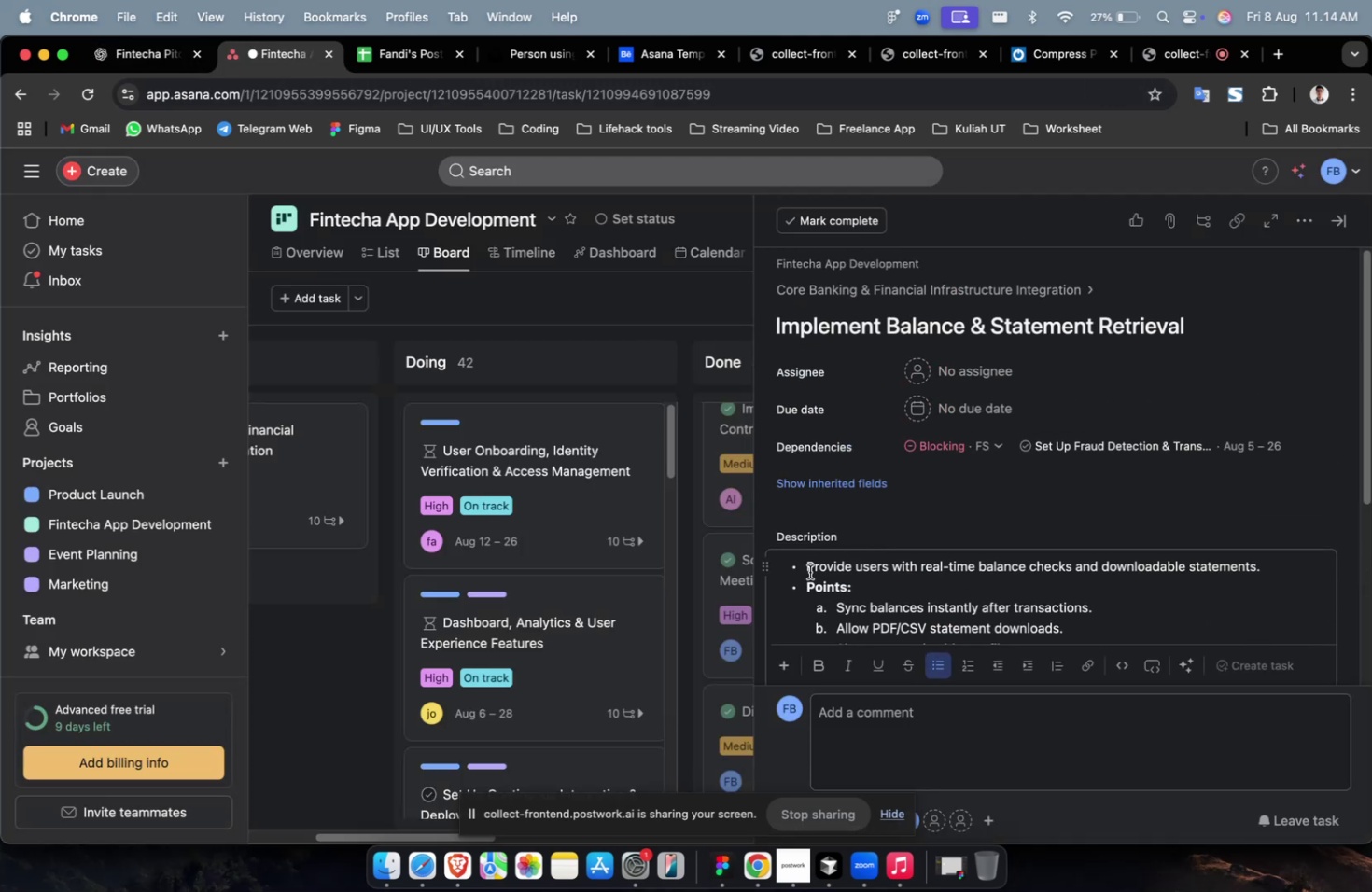 
left_click([807, 569])
 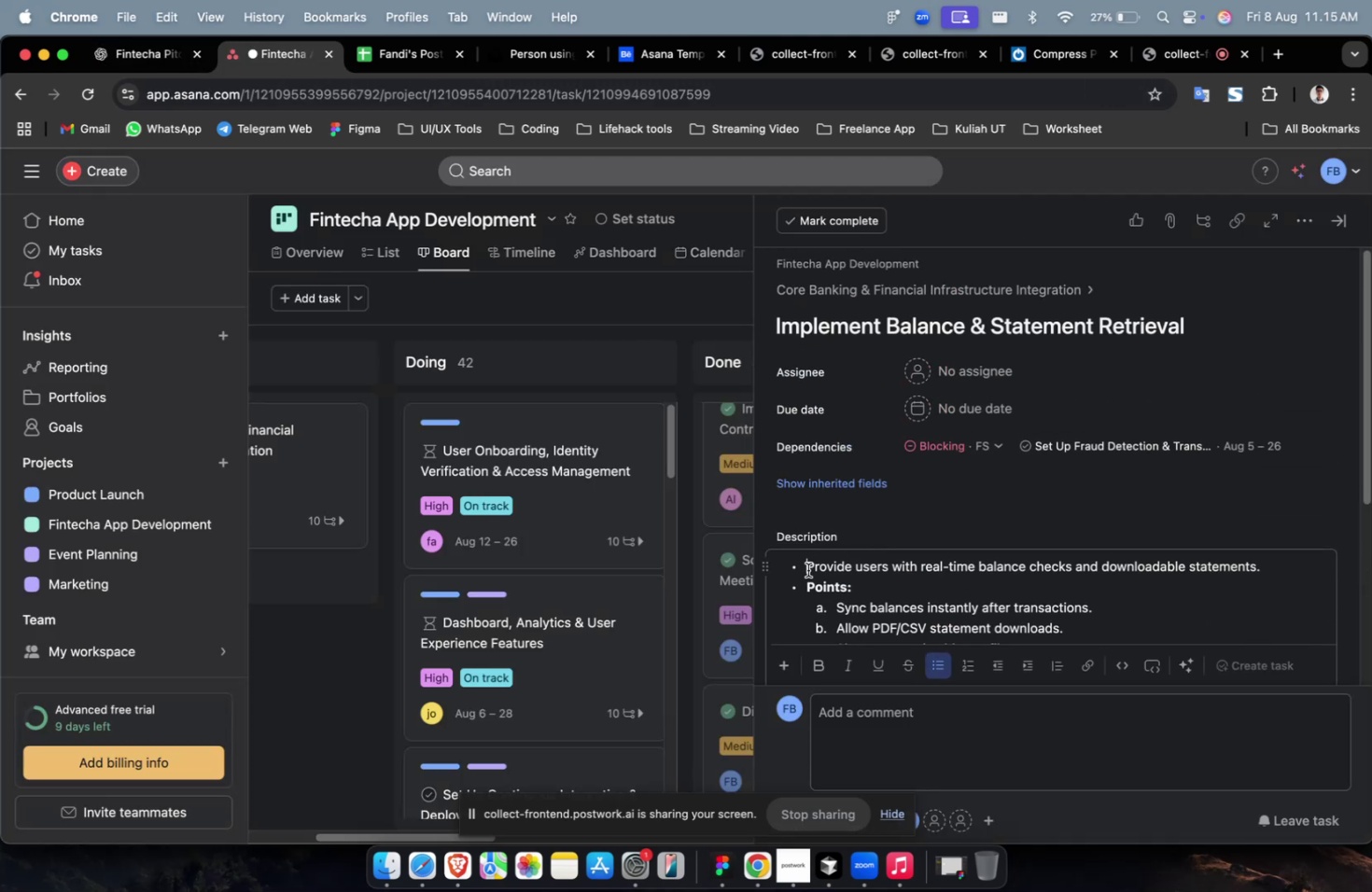 
key(Backspace)
 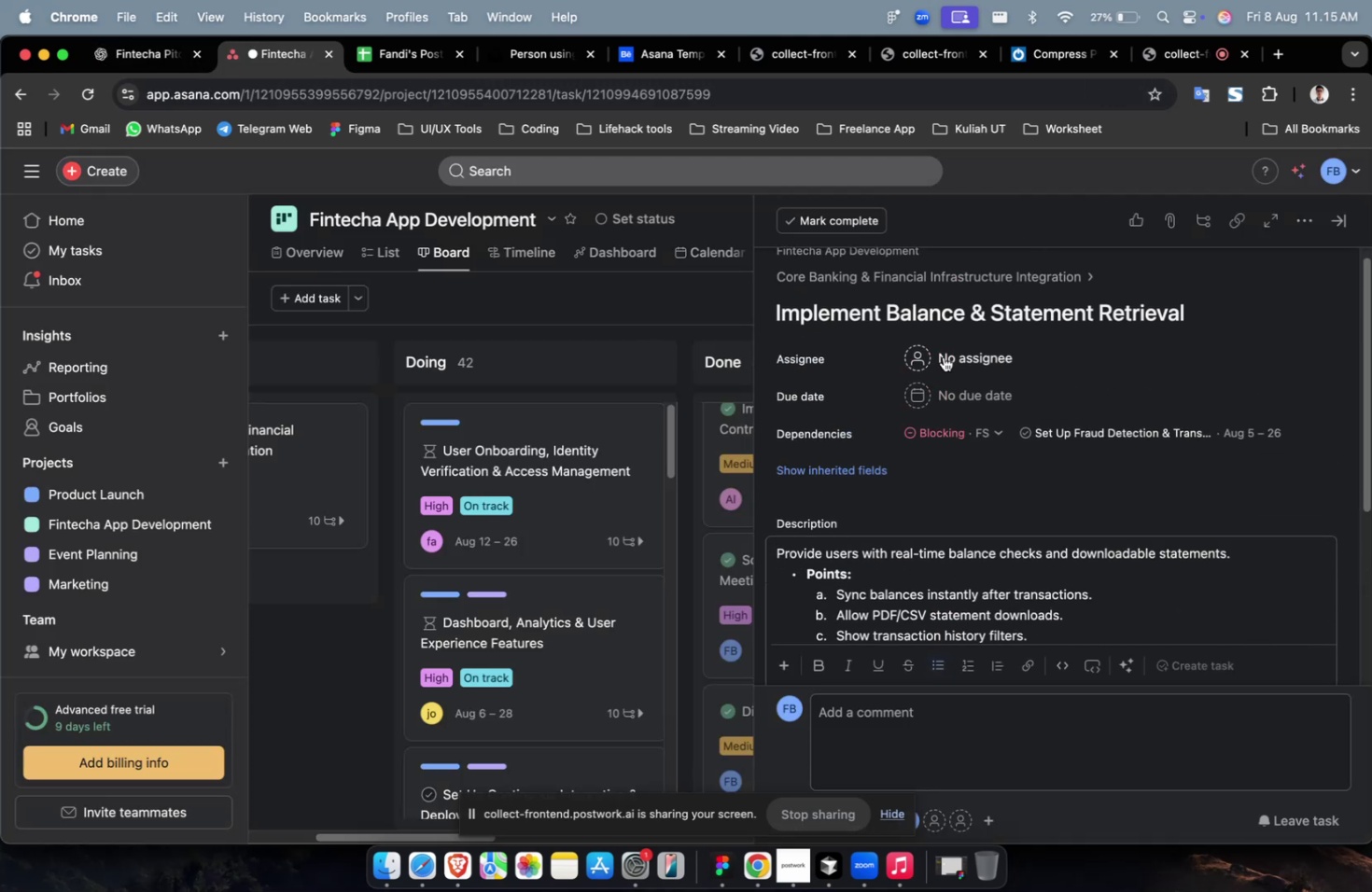 
left_click([951, 342])
 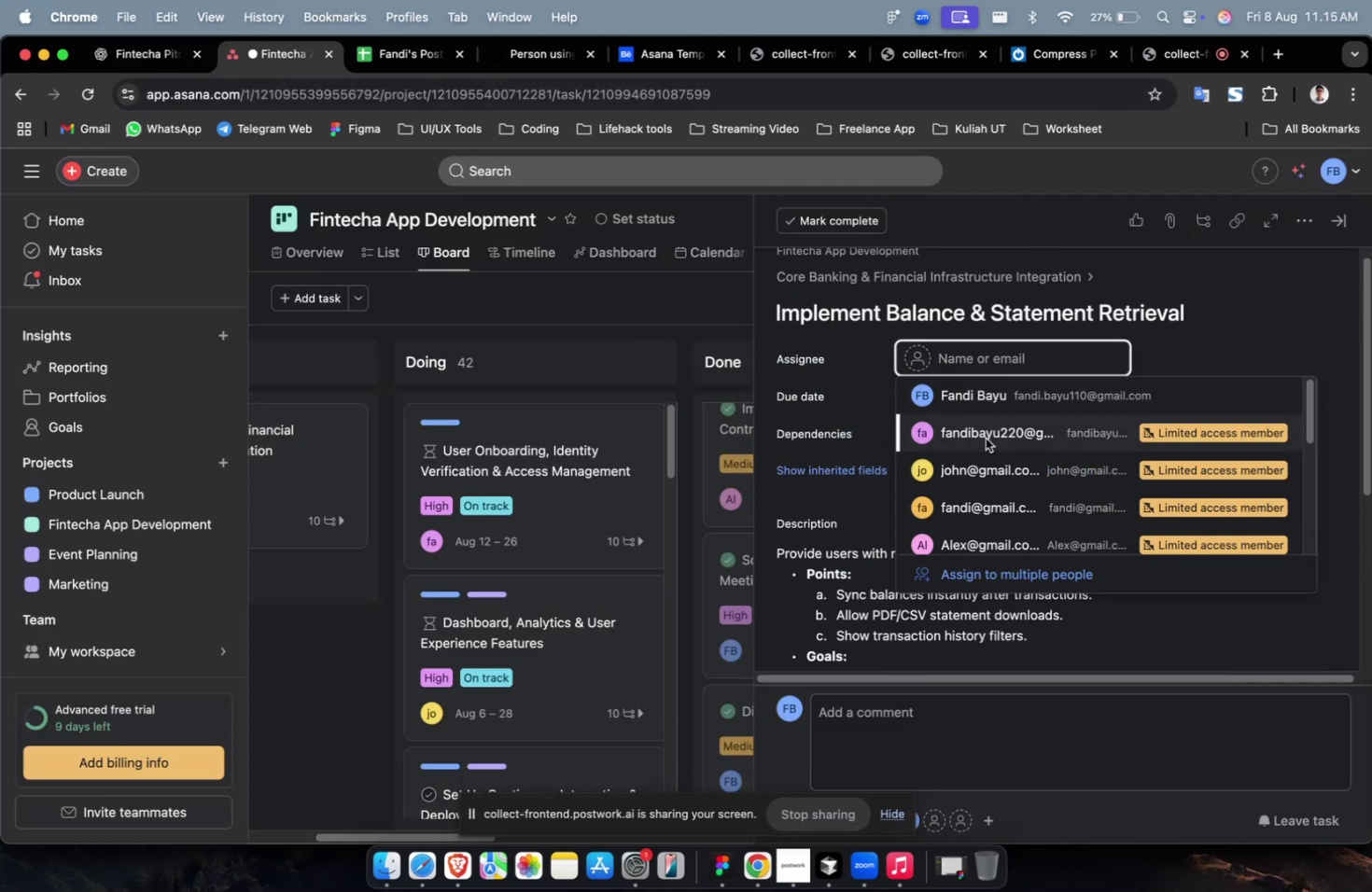 
left_click([979, 443])
 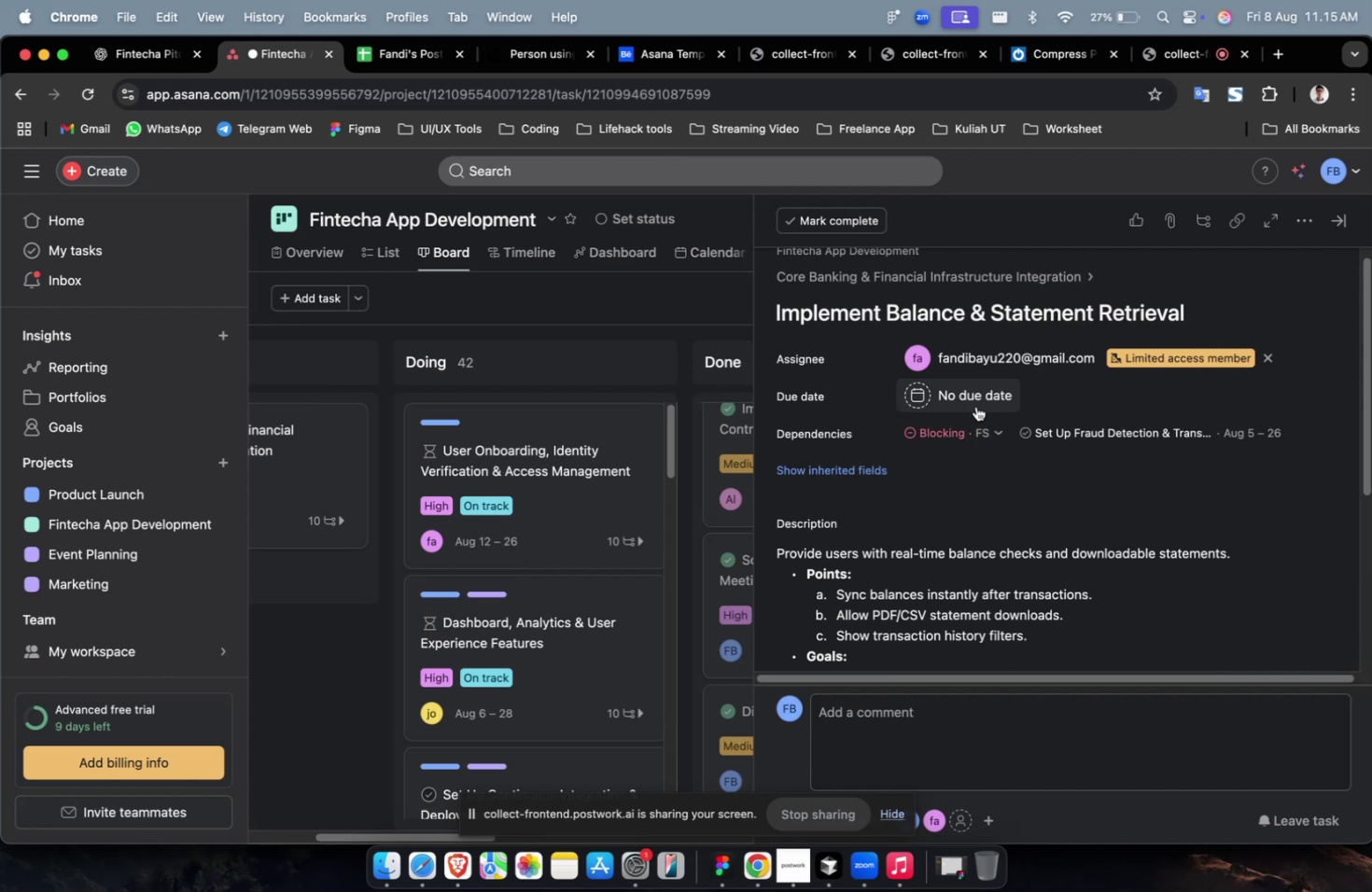 
double_click([976, 397])
 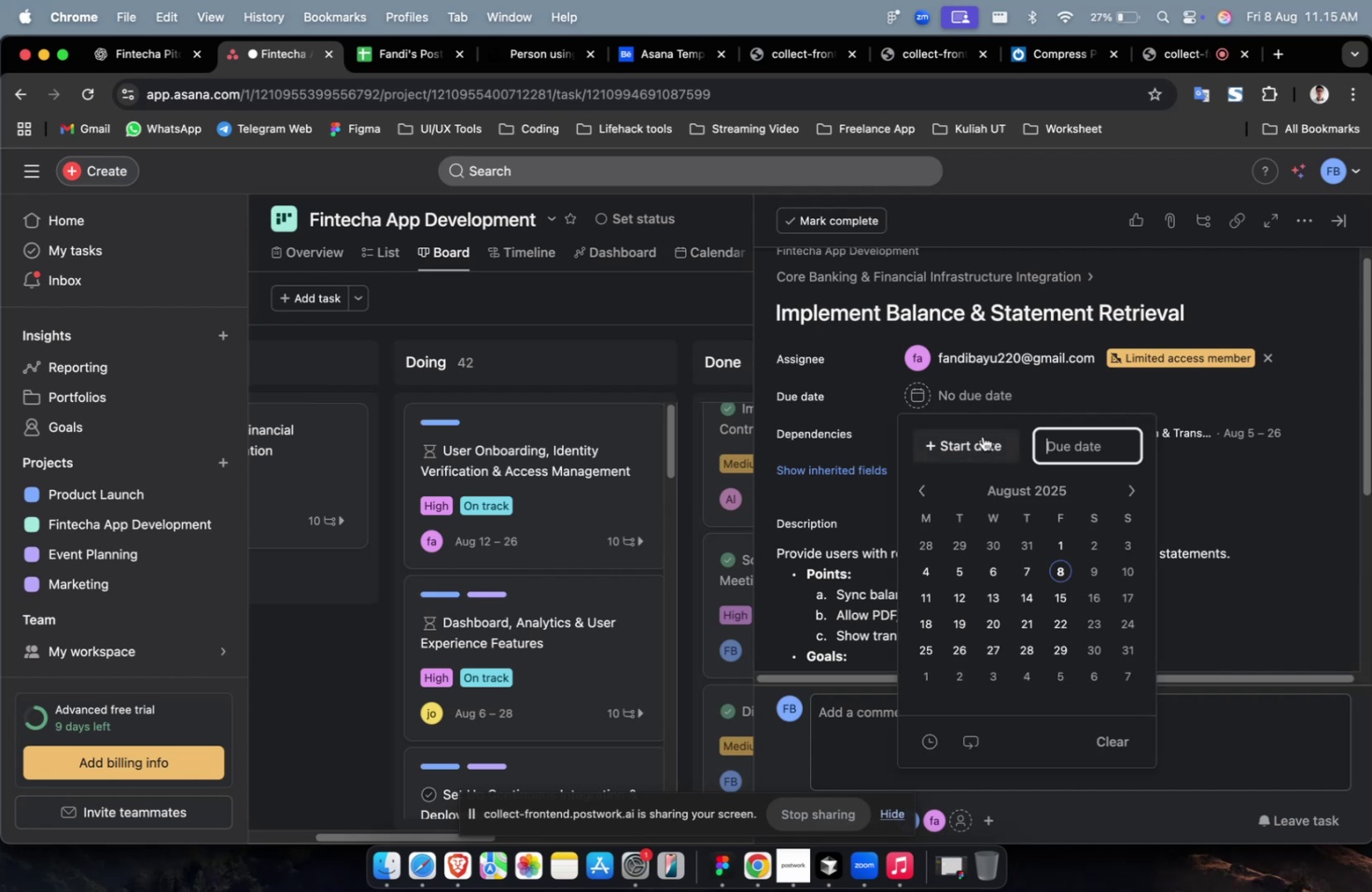 
triple_click([982, 436])
 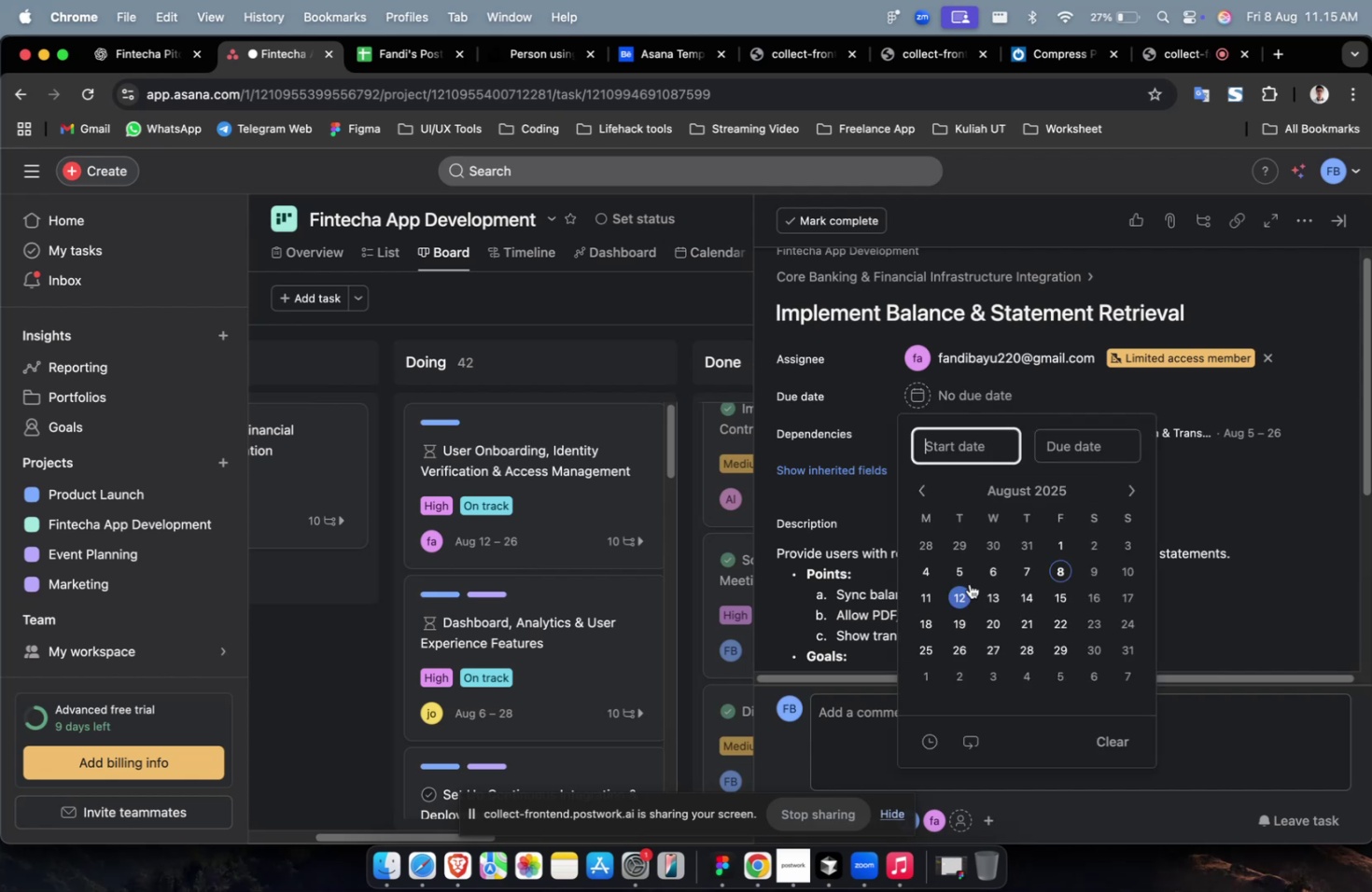 
triple_click([969, 585])
 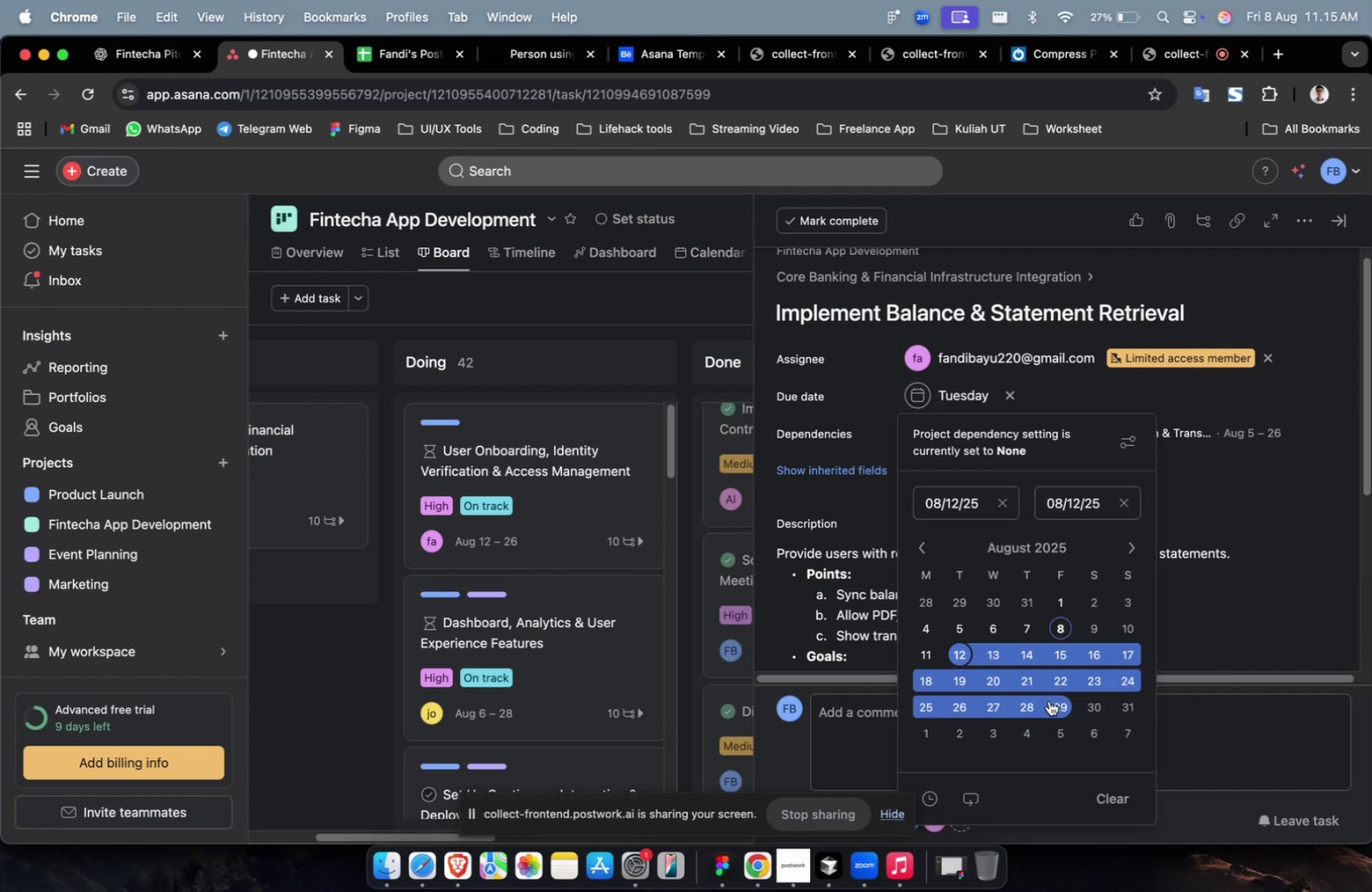 
left_click([1030, 704])
 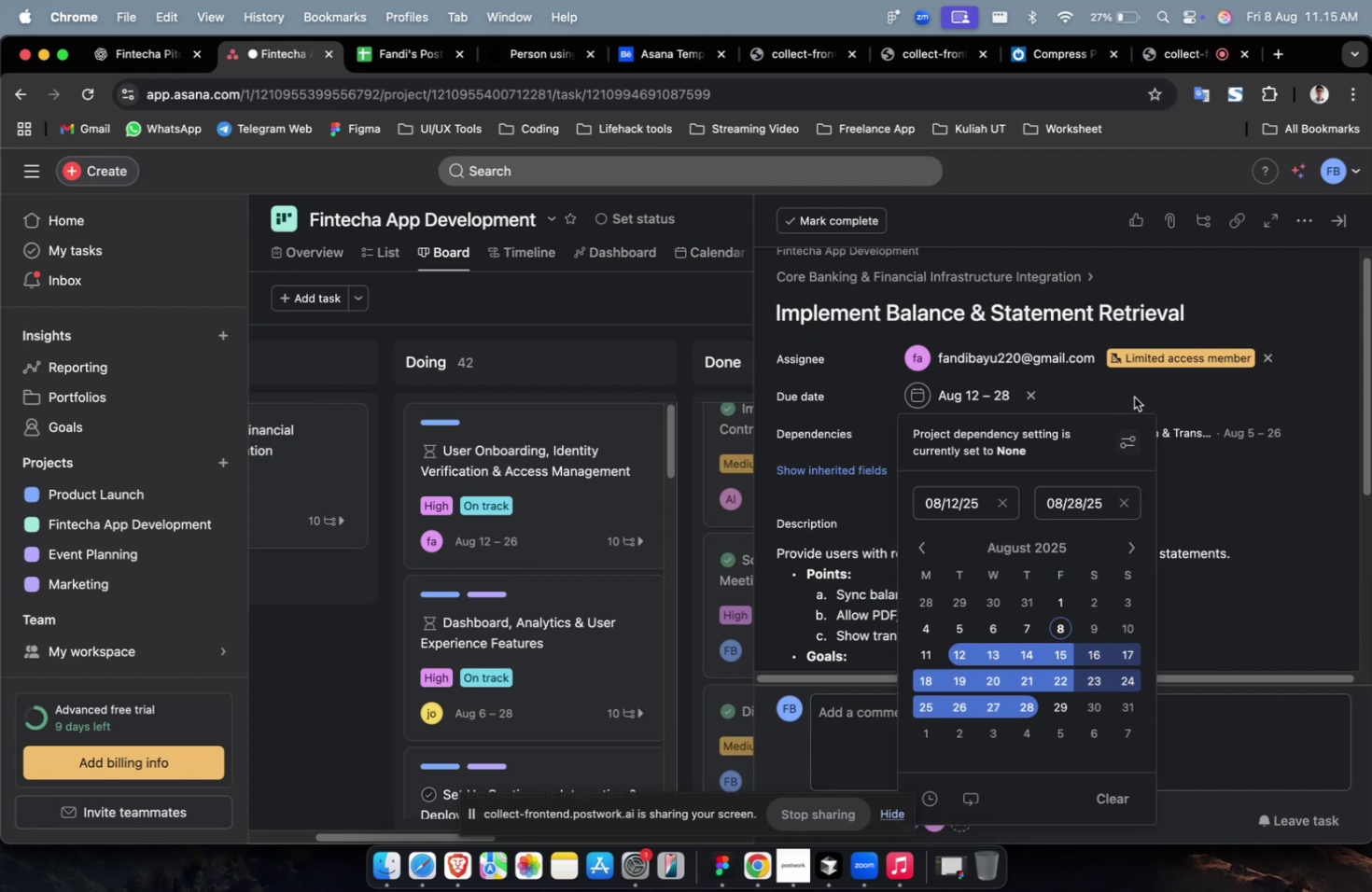 
double_click([1140, 375])
 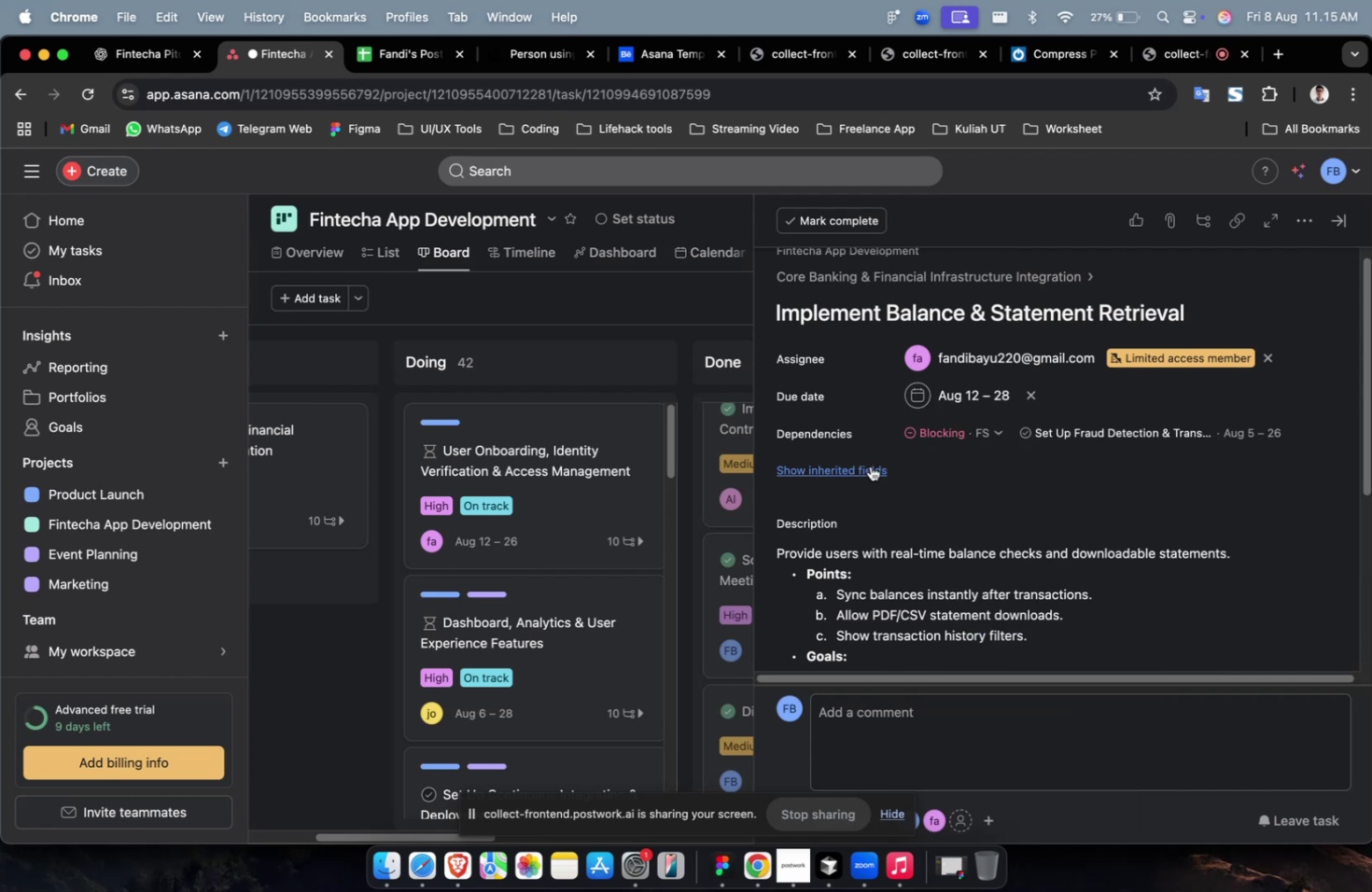 
triple_click([860, 466])
 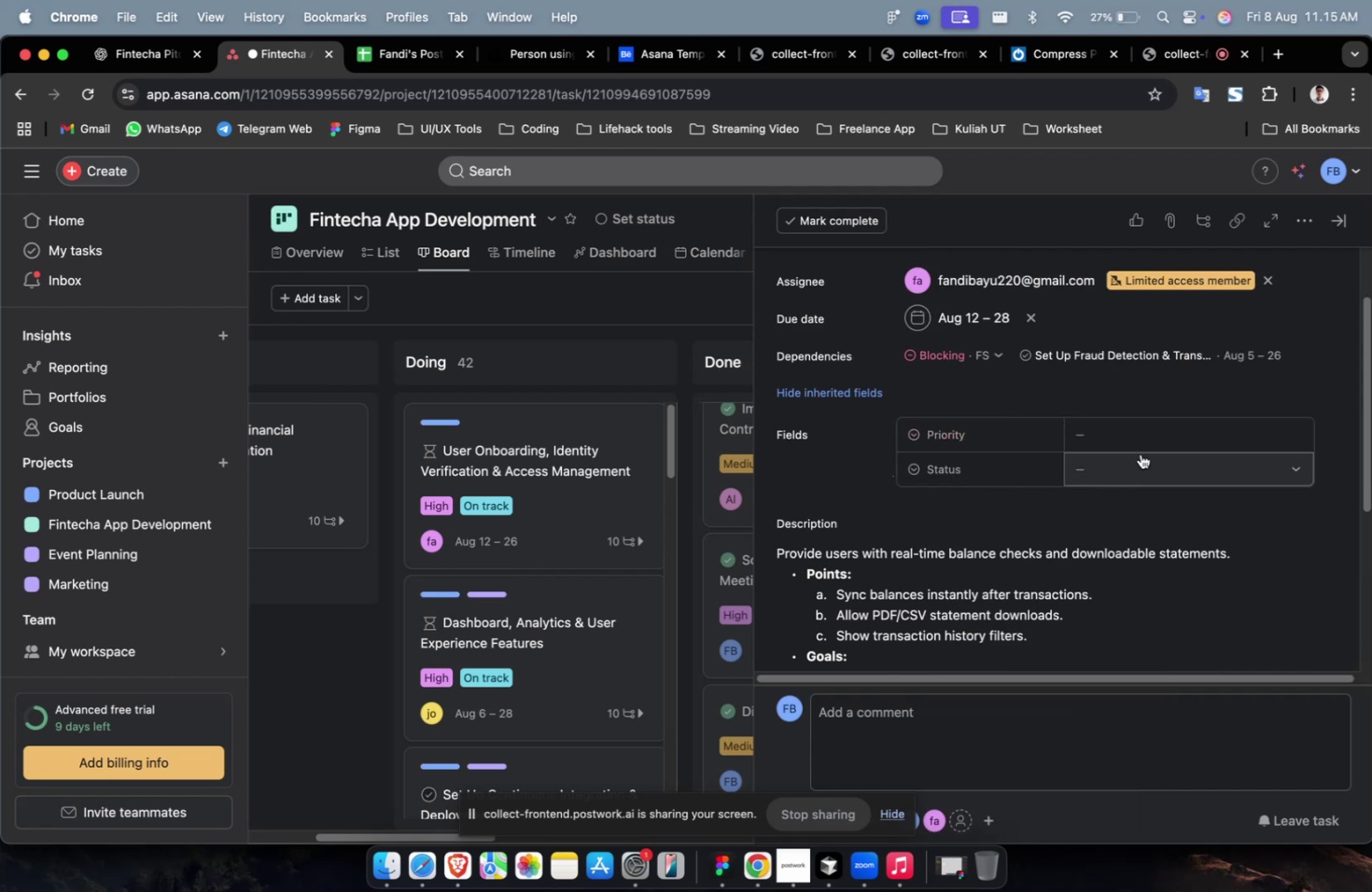 
triple_click([1147, 440])
 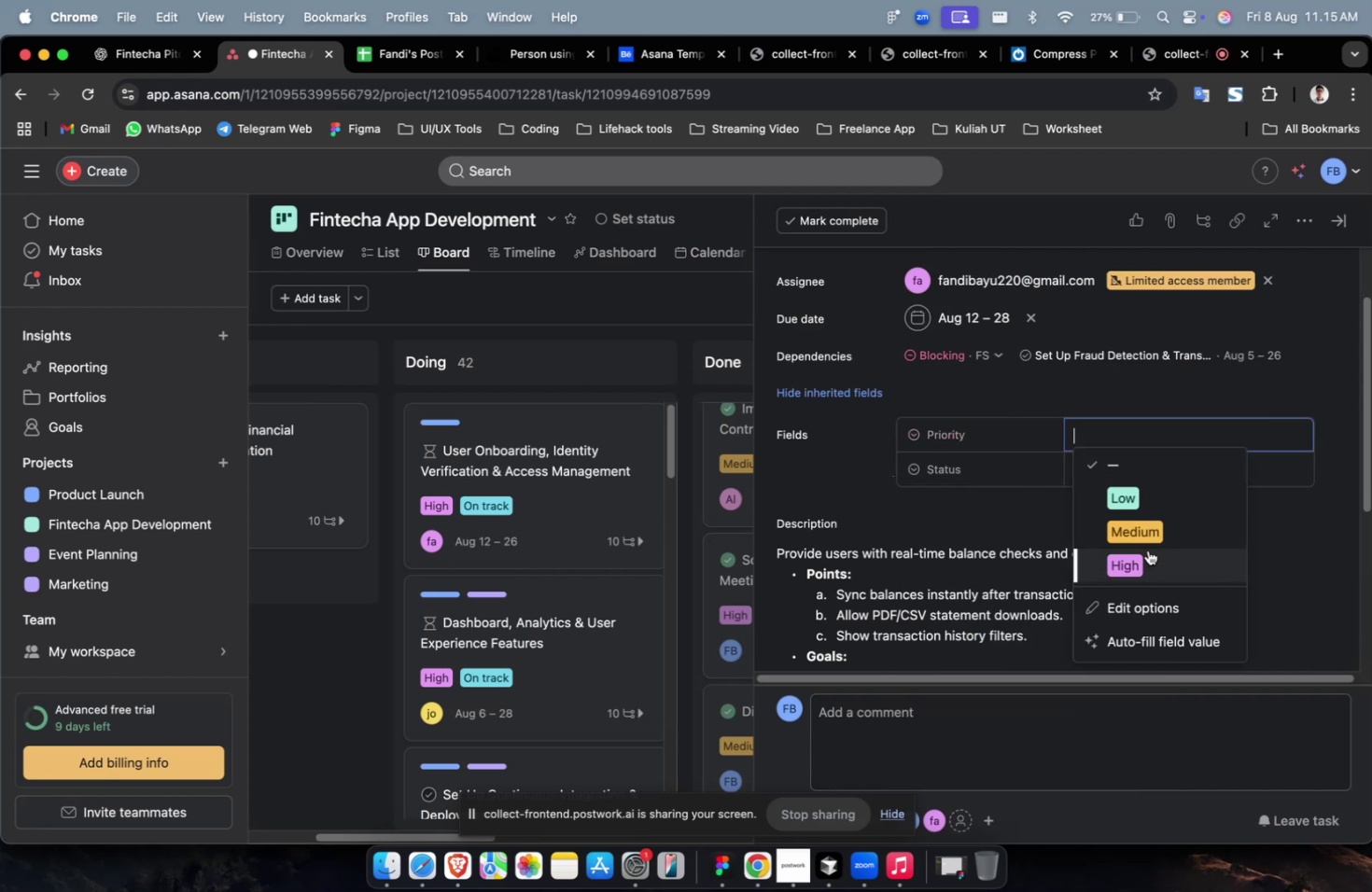 
triple_click([1144, 554])
 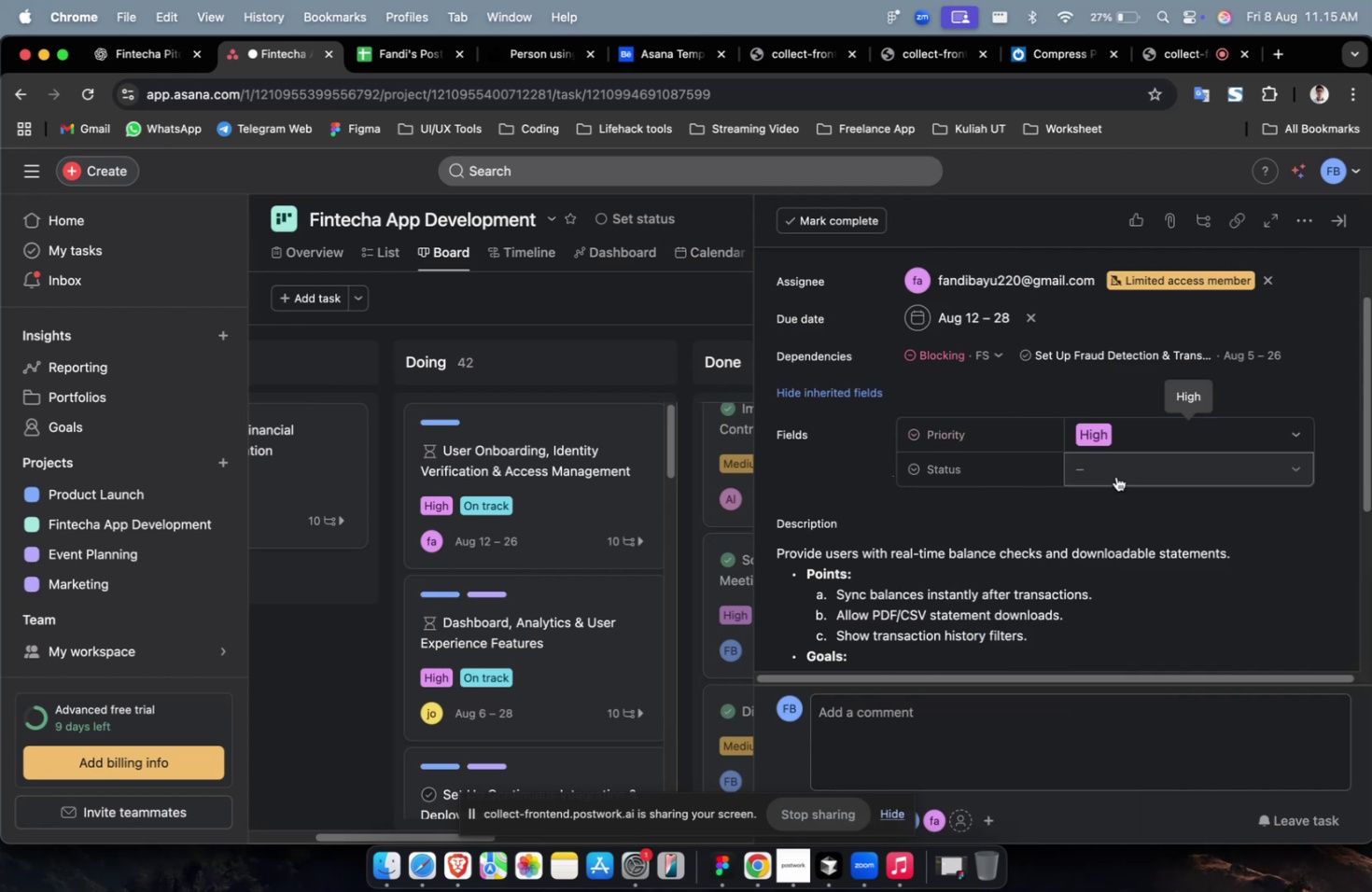 
triple_click([1115, 476])
 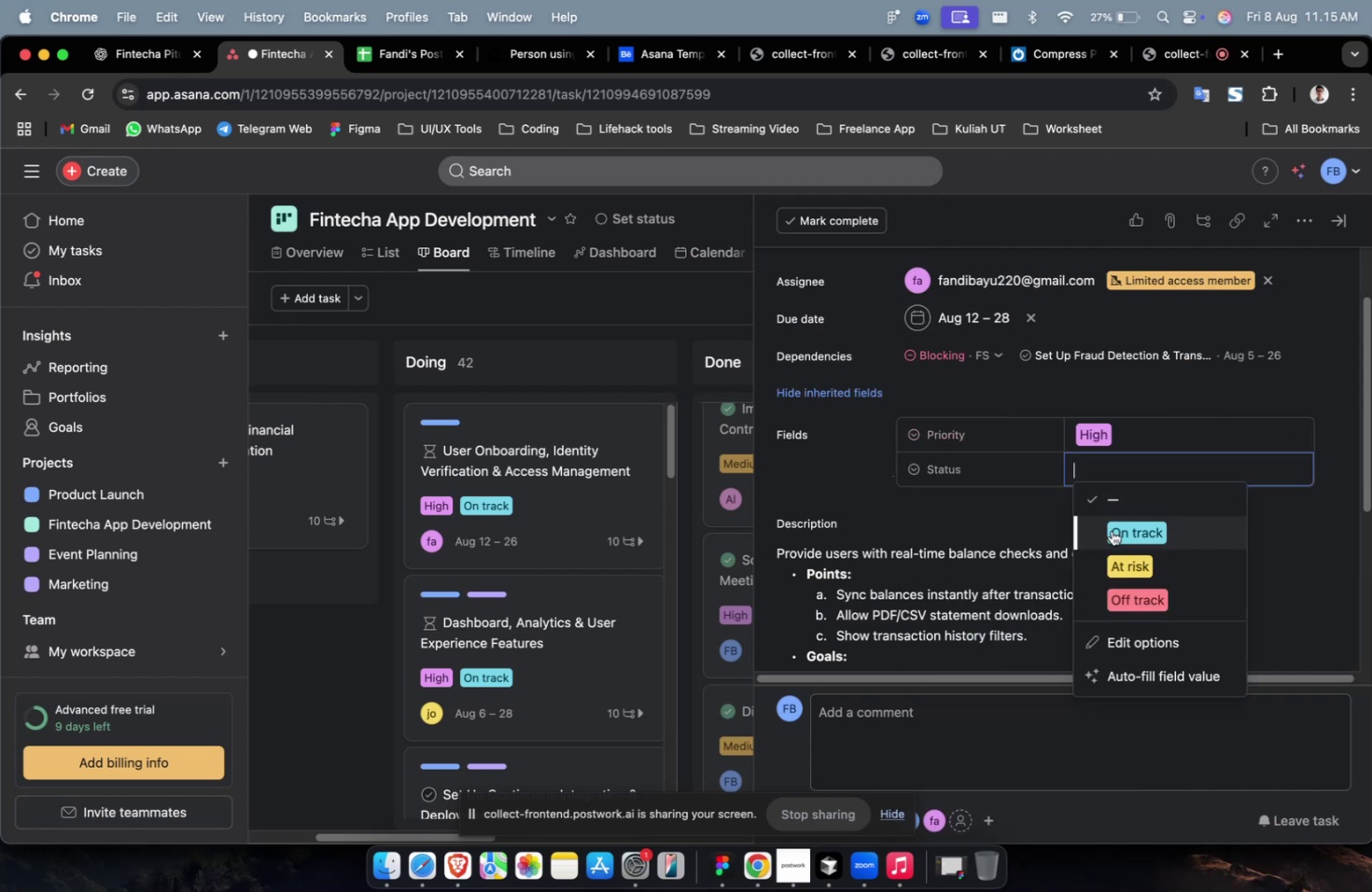 
triple_click([1111, 530])
 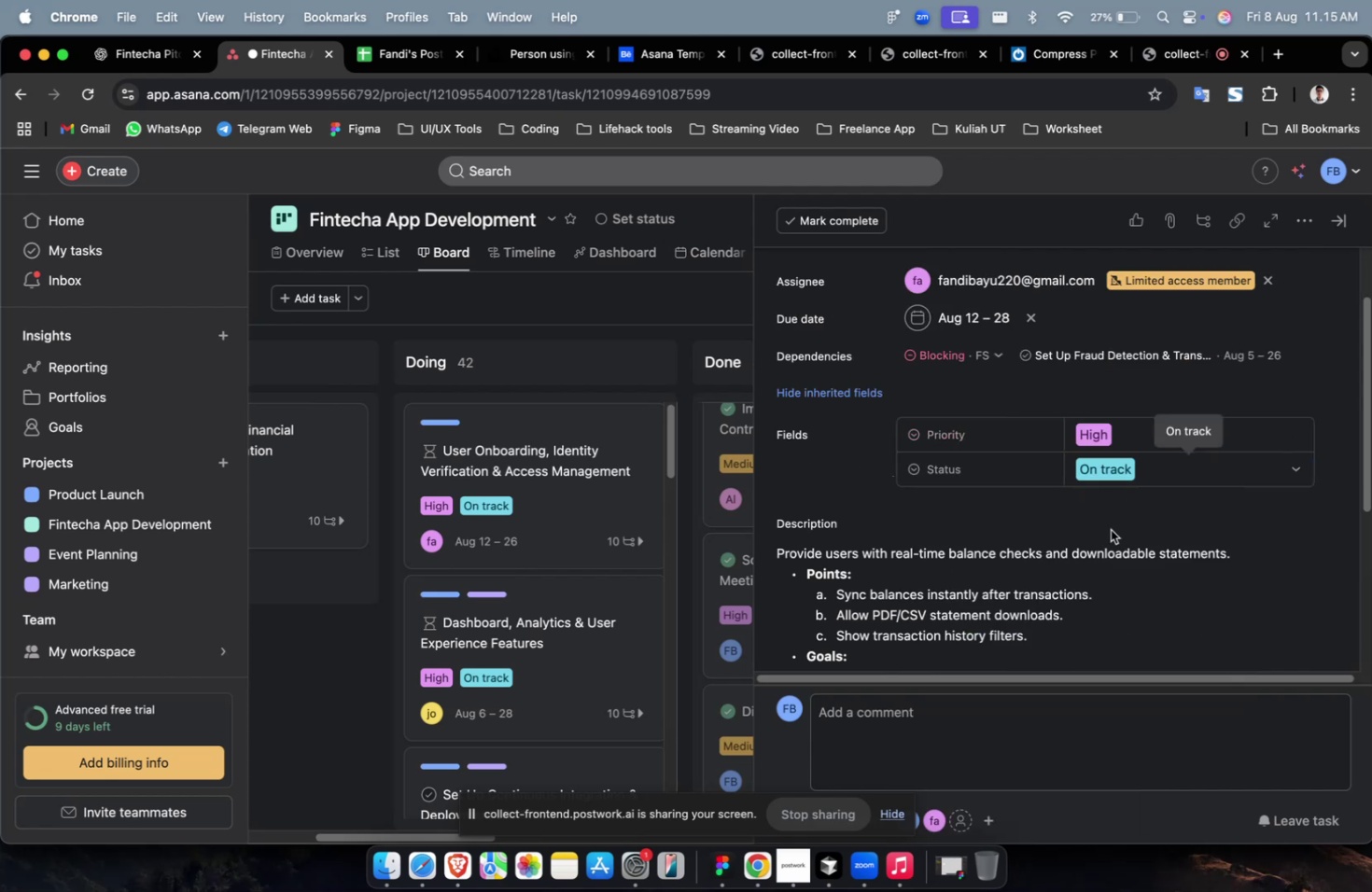 
scroll: coordinate [1014, 493], scroll_direction: up, amount: 3.0
 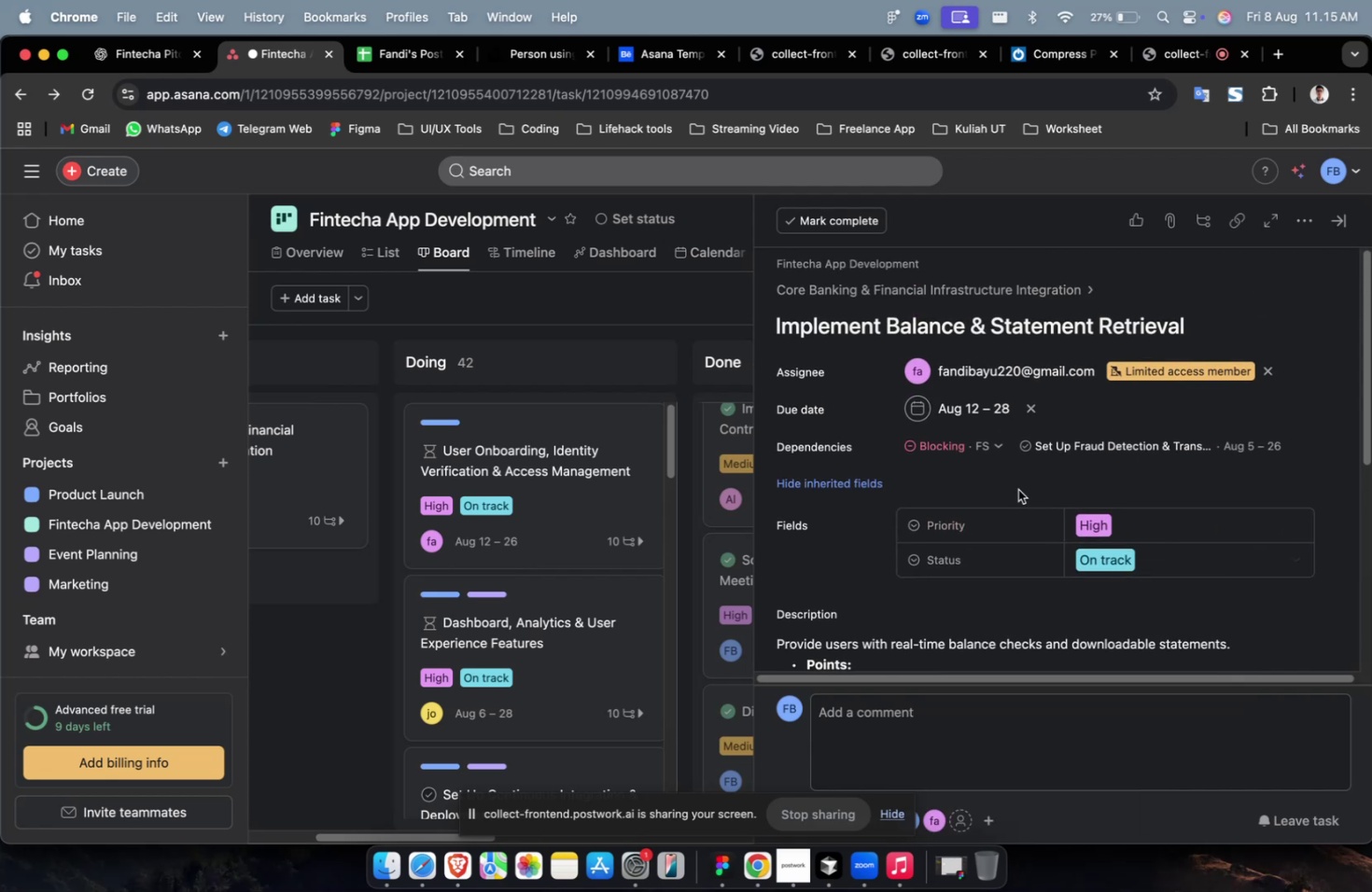 
scroll: coordinate [1017, 489], scroll_direction: down, amount: 19.0
 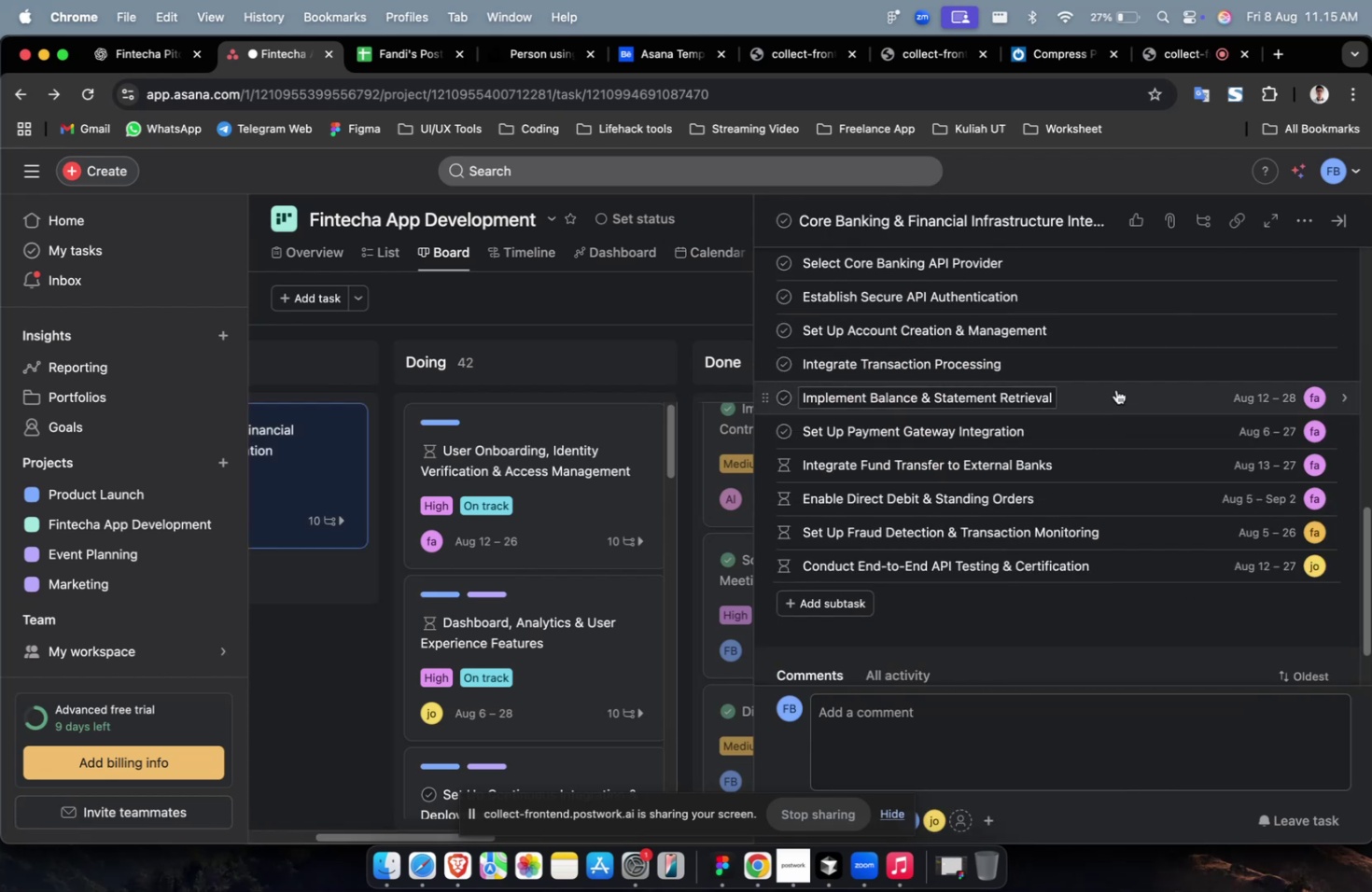 
left_click([1117, 367])
 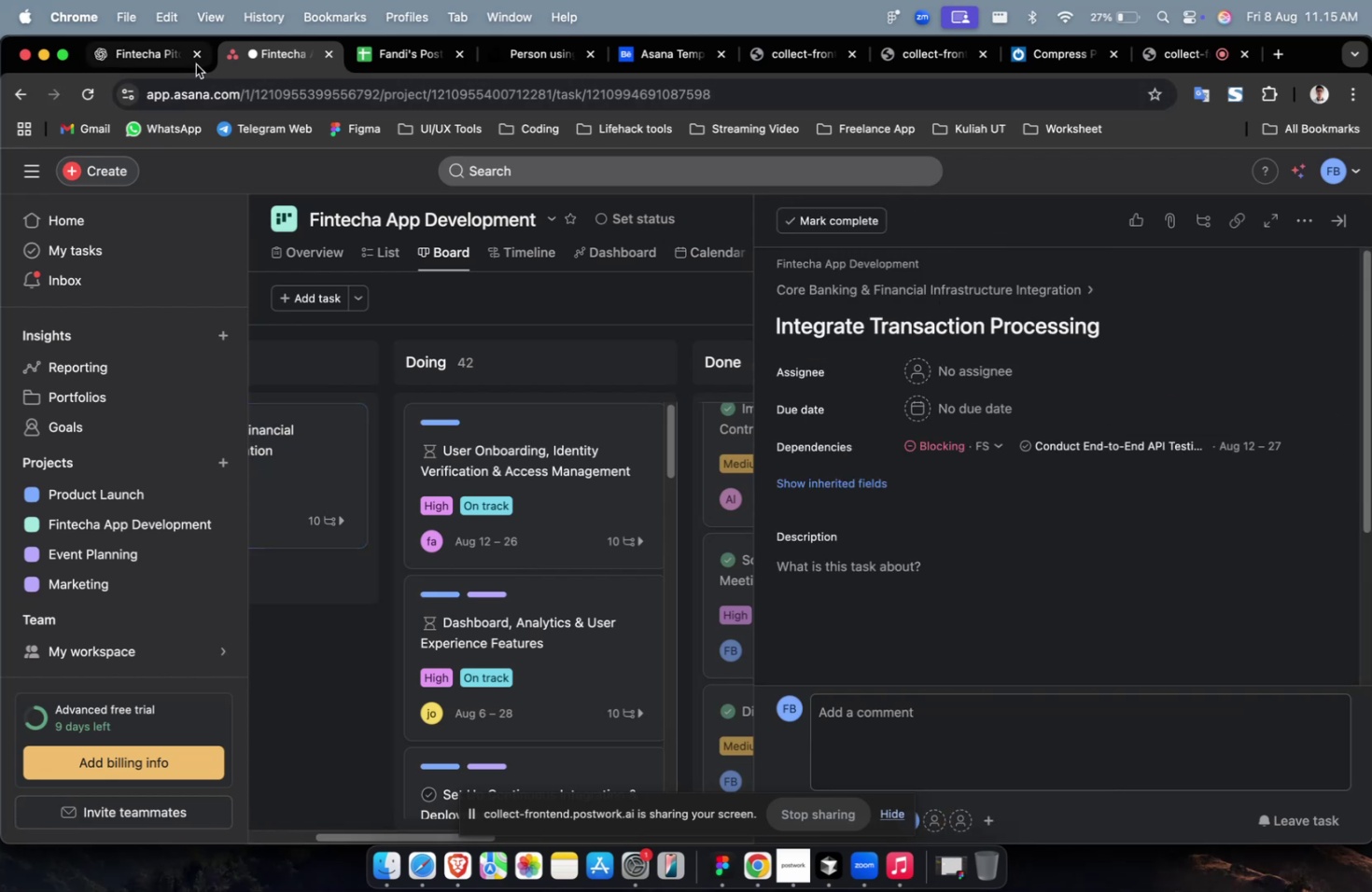 
left_click([169, 57])
 